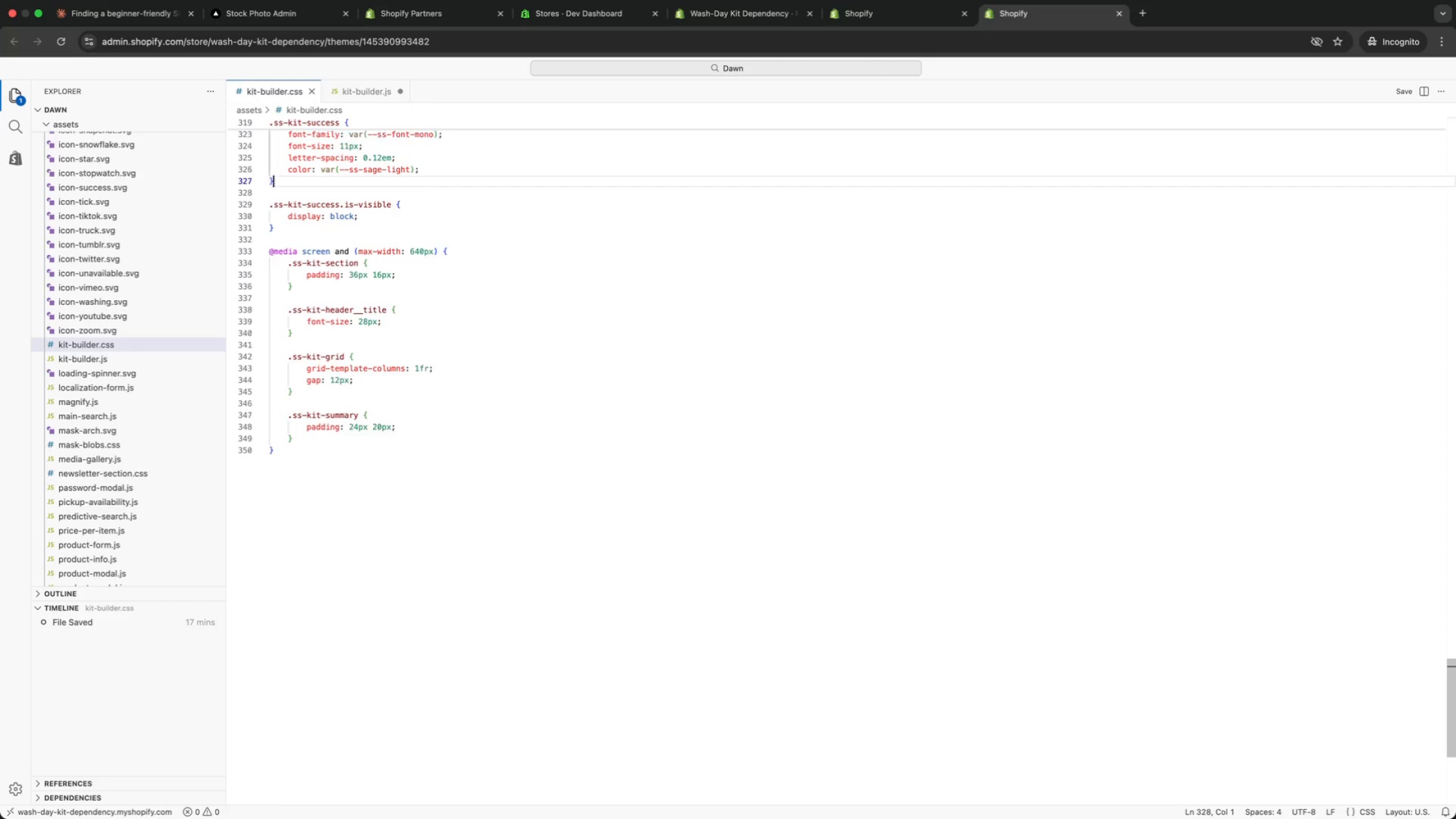 
key(ArrowUp)
 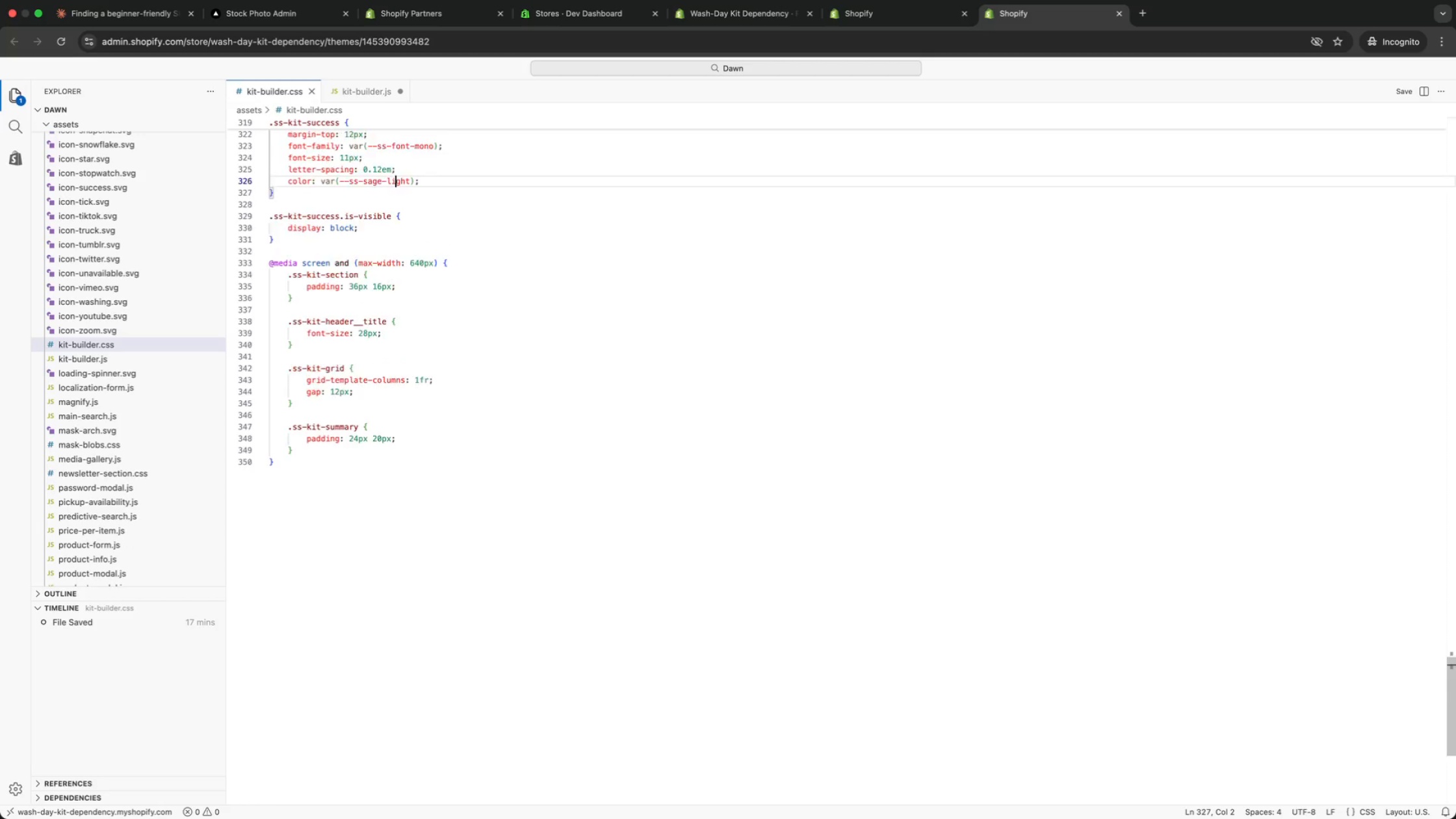 
key(ArrowUp)
 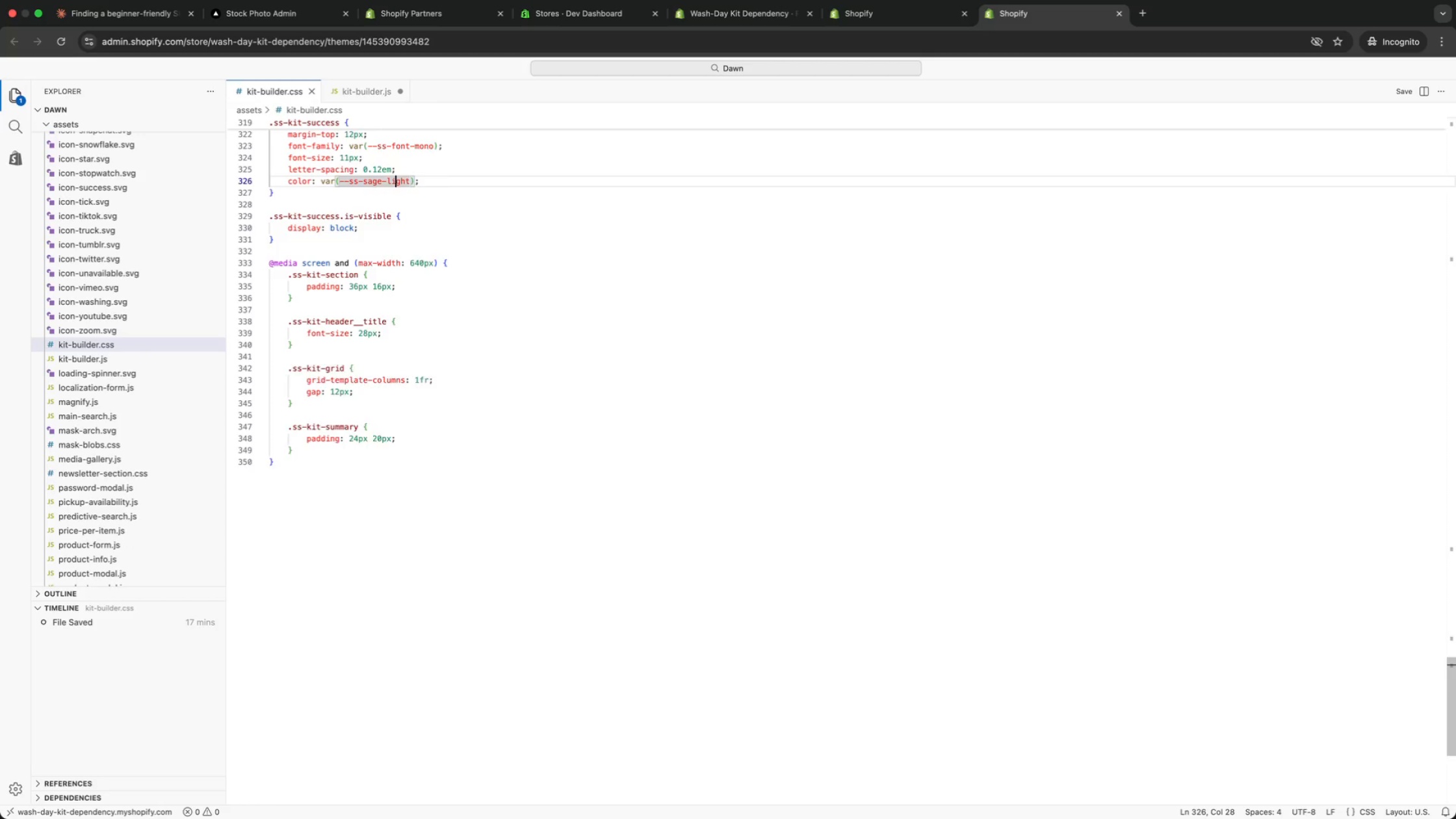 
key(ArrowUp)
 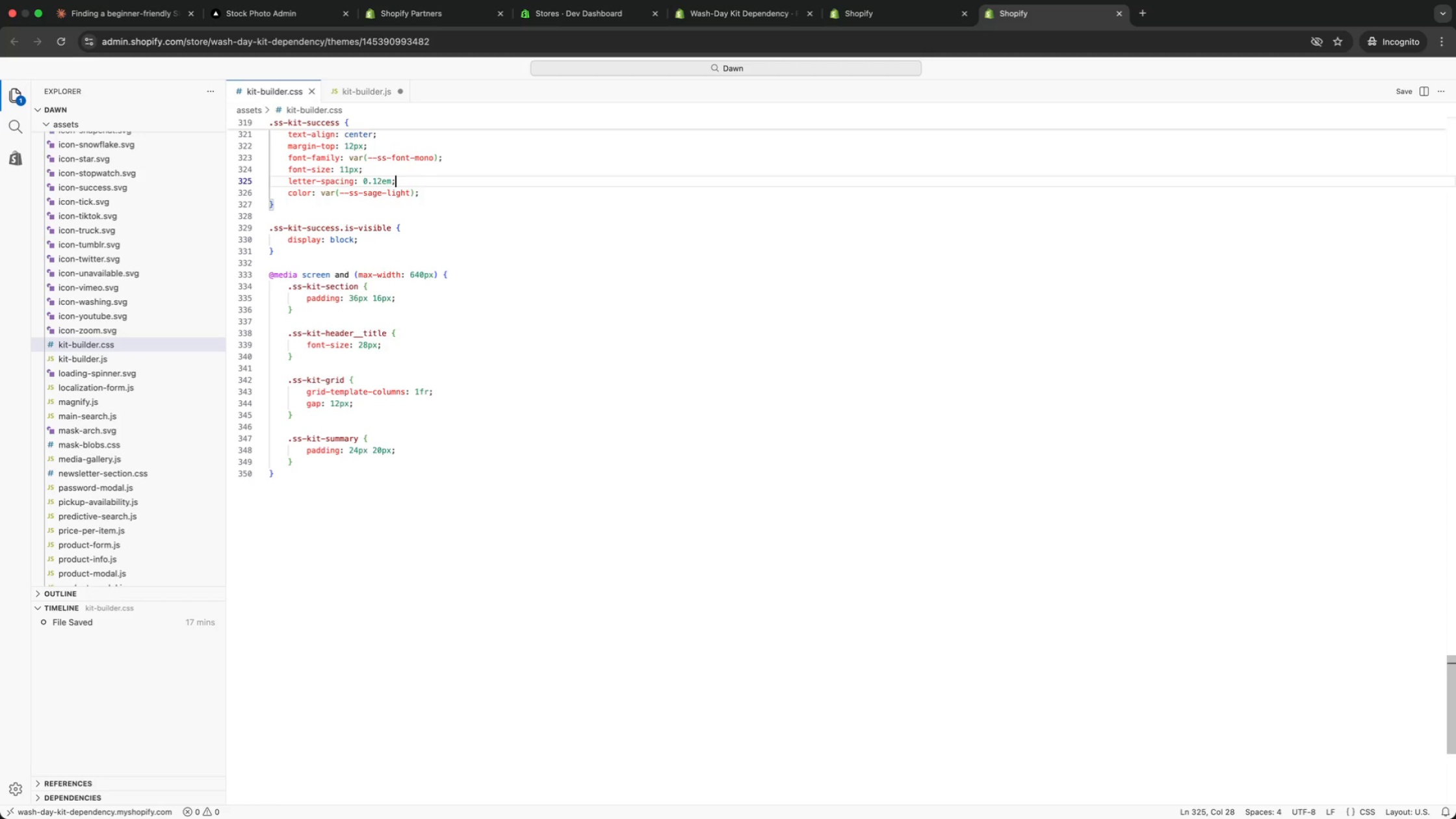 
key(ArrowUp)
 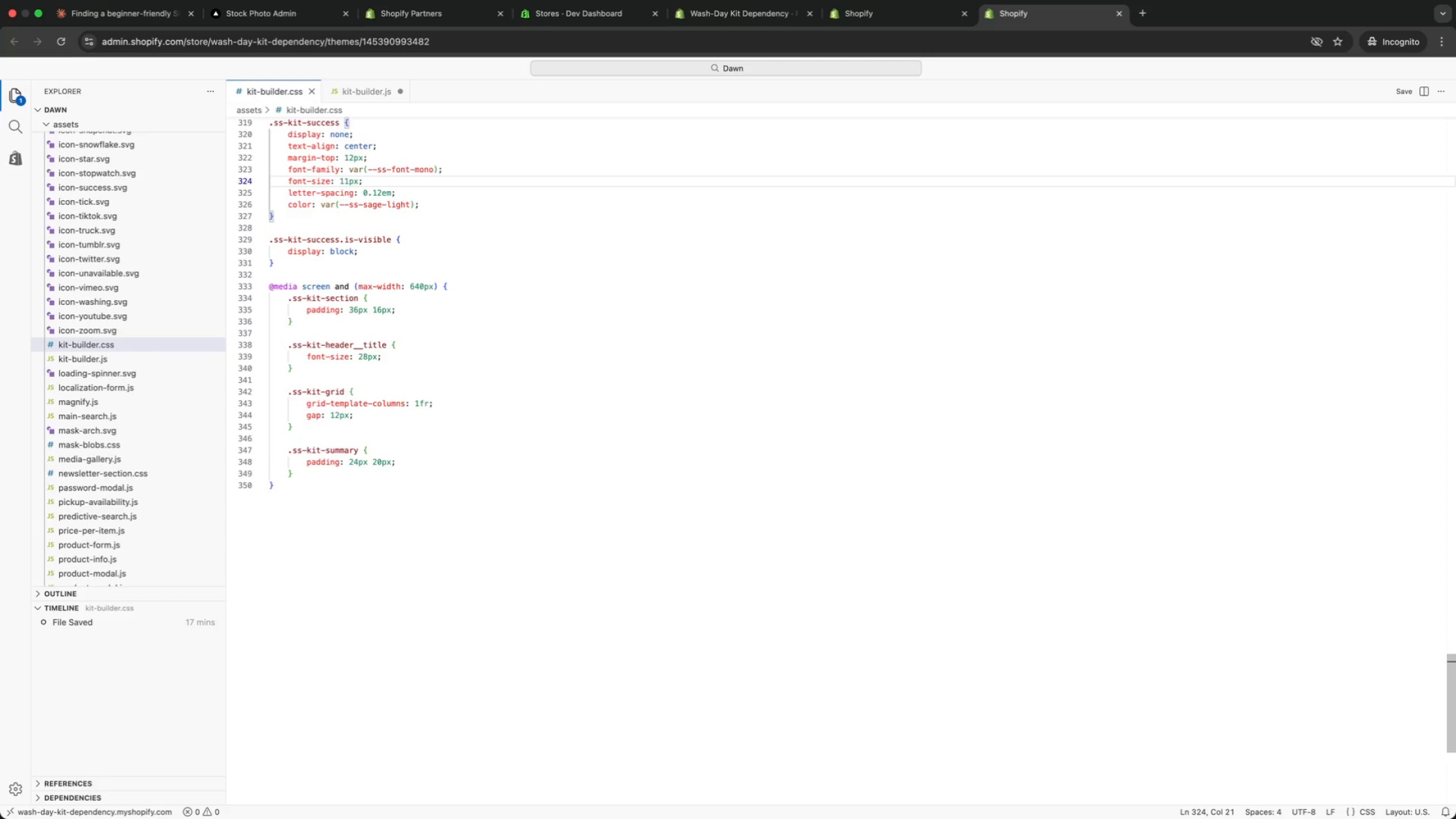 
key(ArrowUp)
 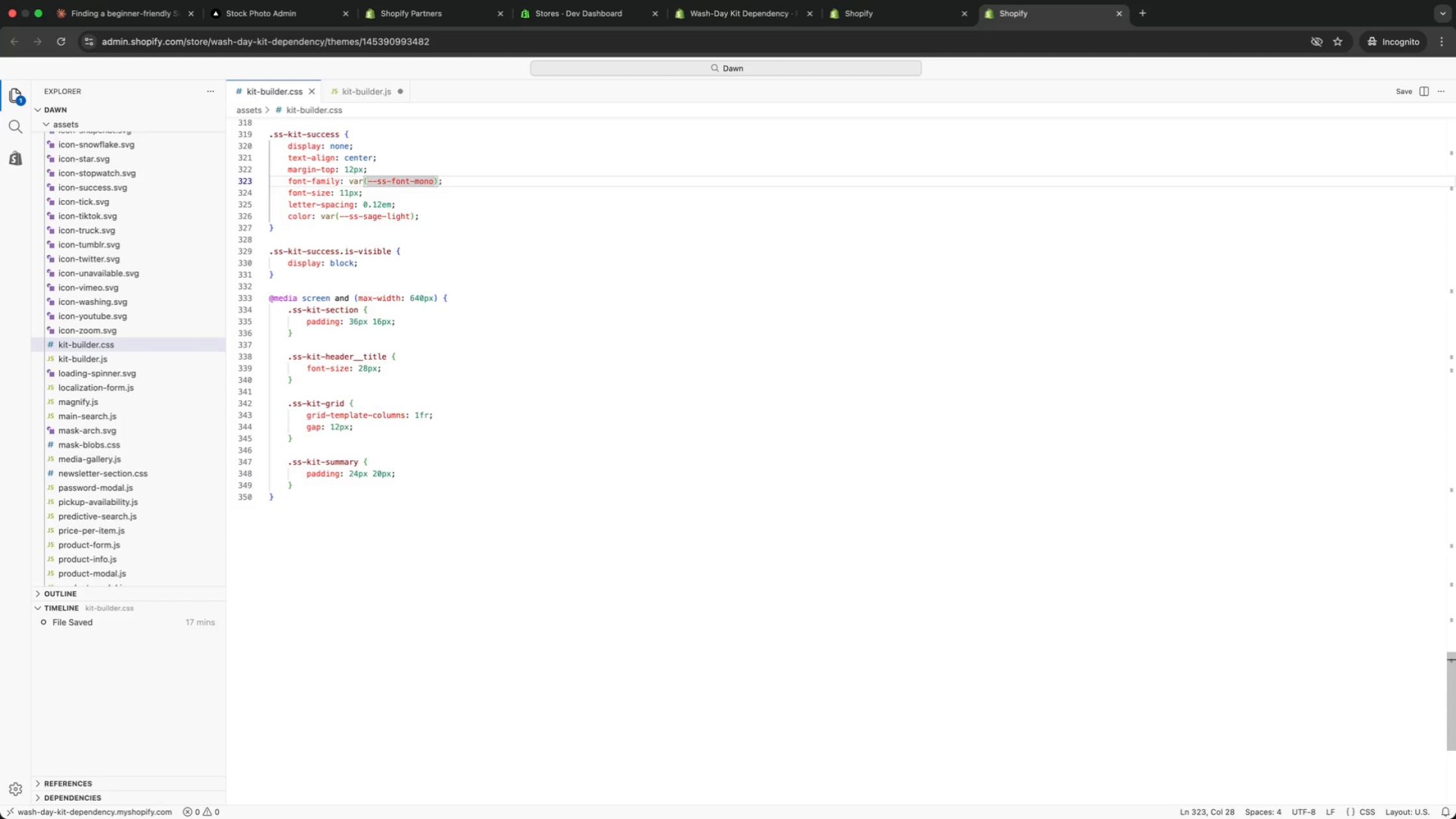 
key(ArrowUp)
 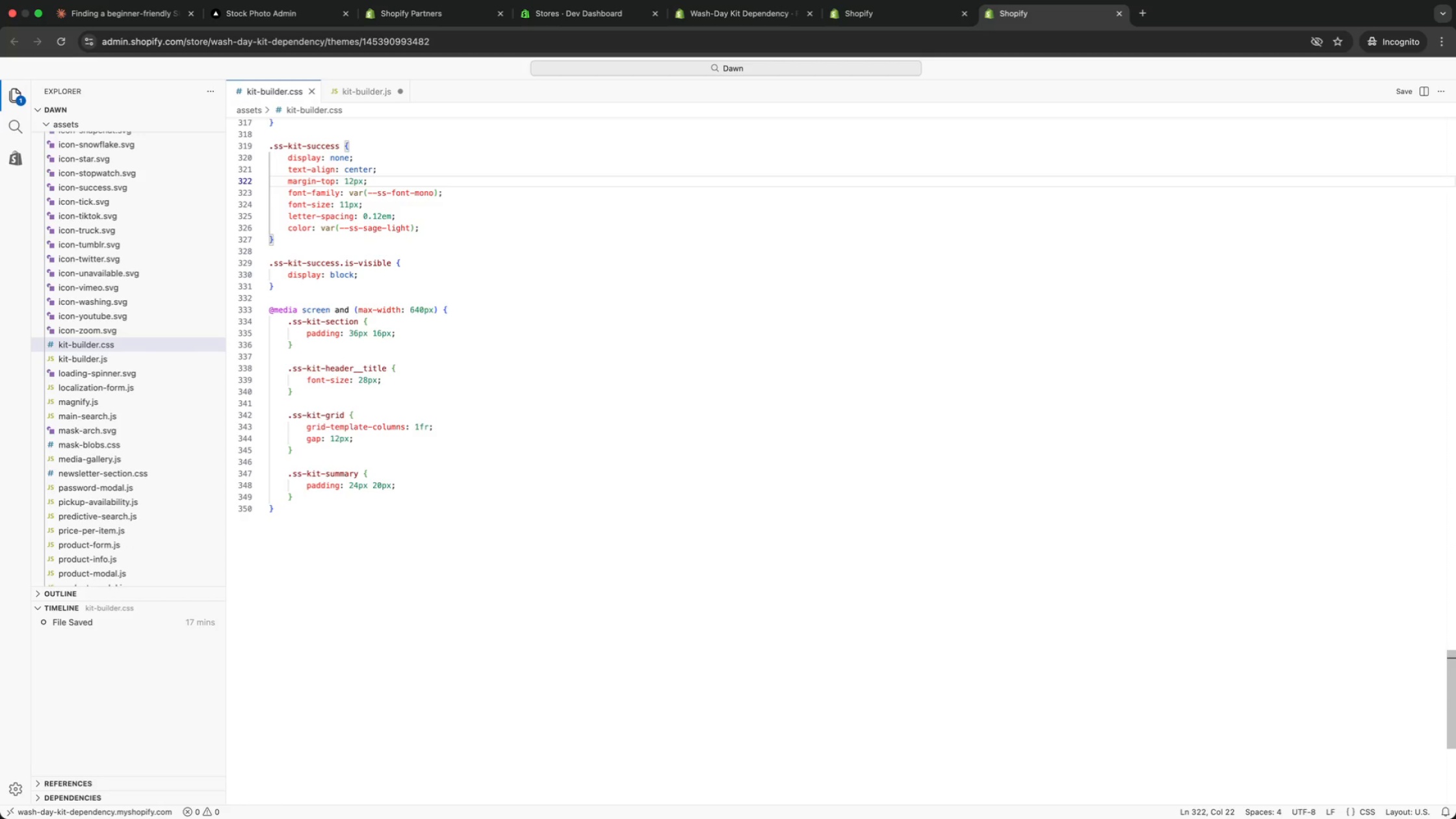 
key(ArrowUp)
 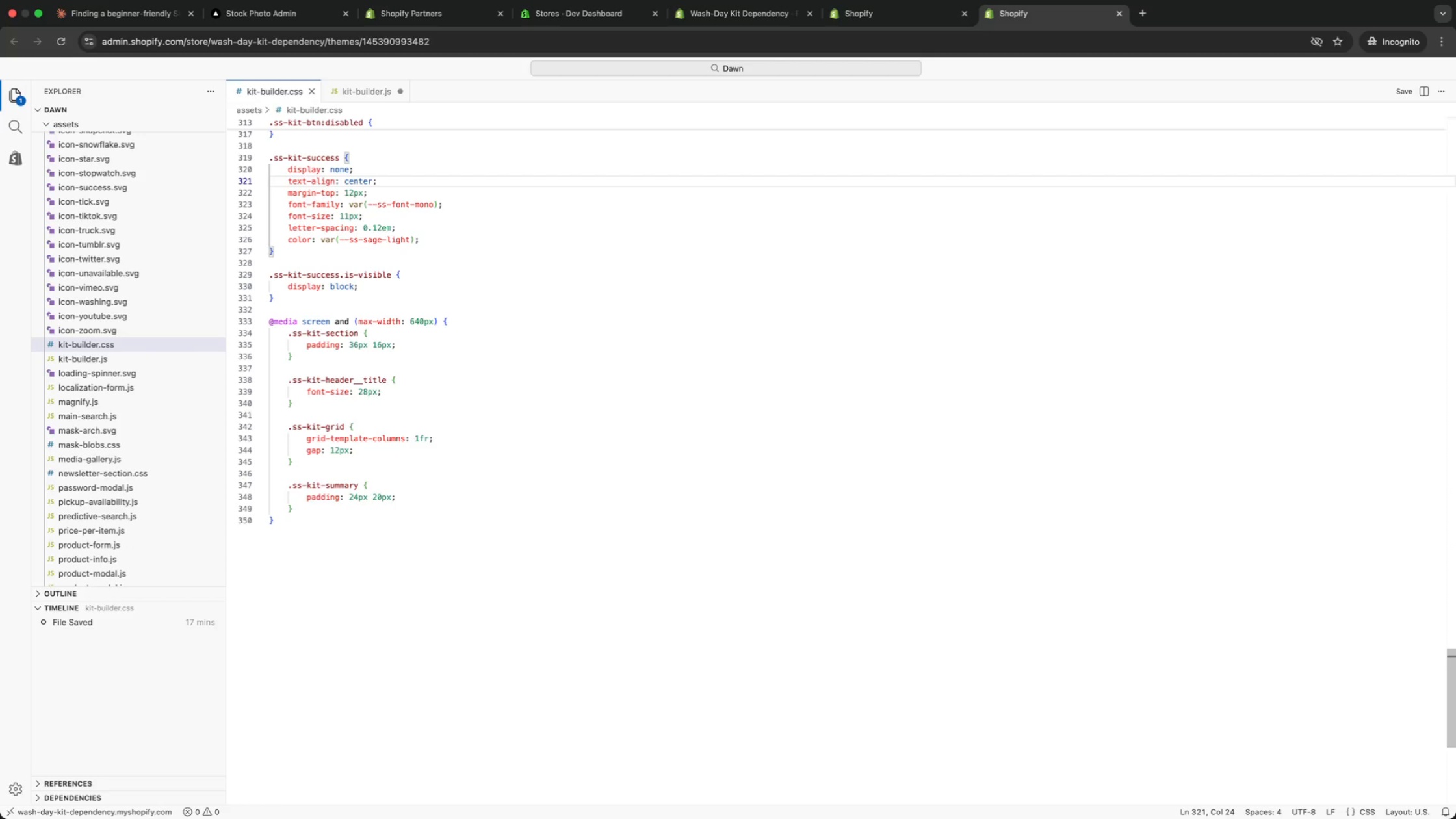 
key(ArrowUp)
 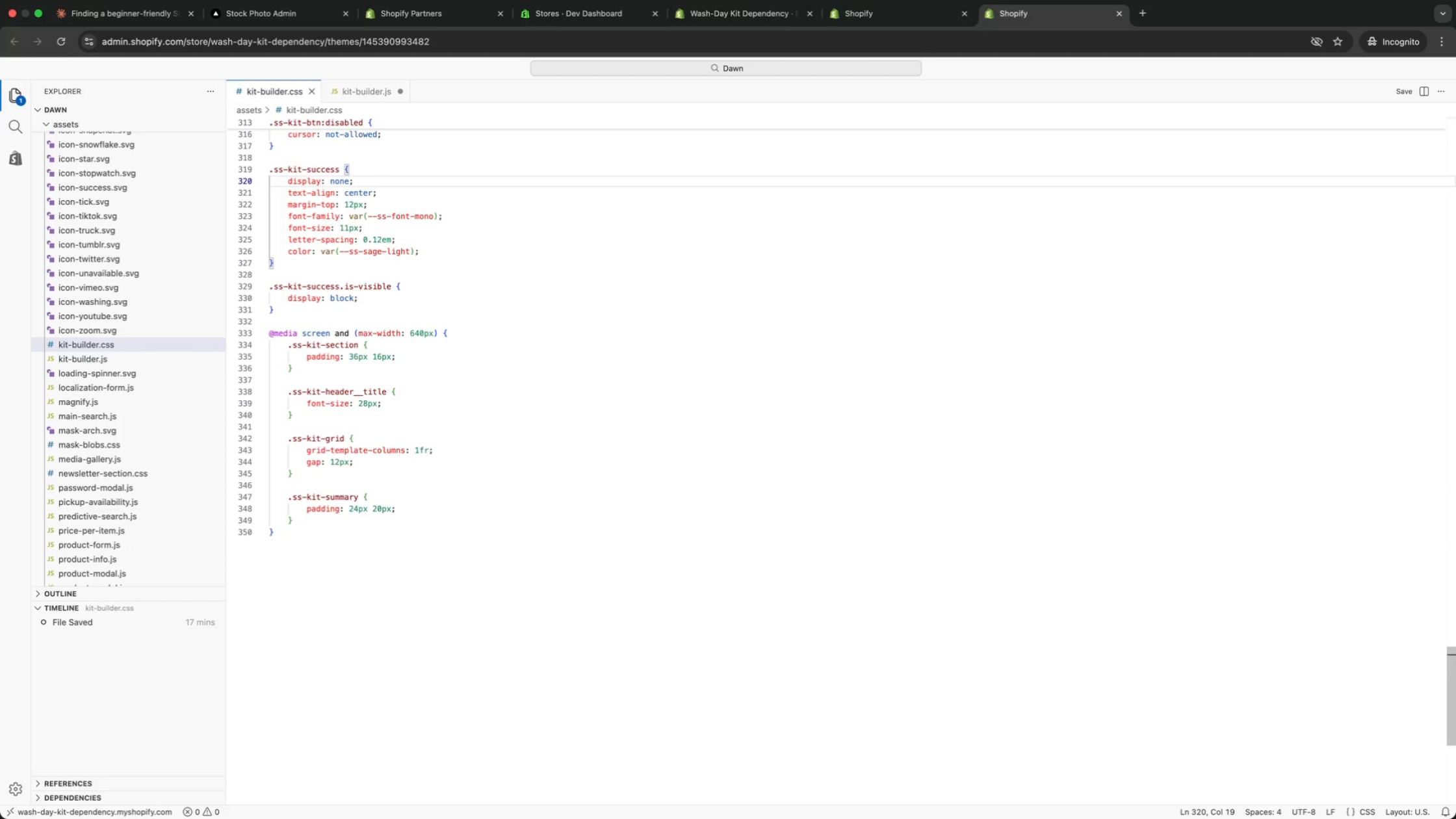 
key(ArrowUp)
 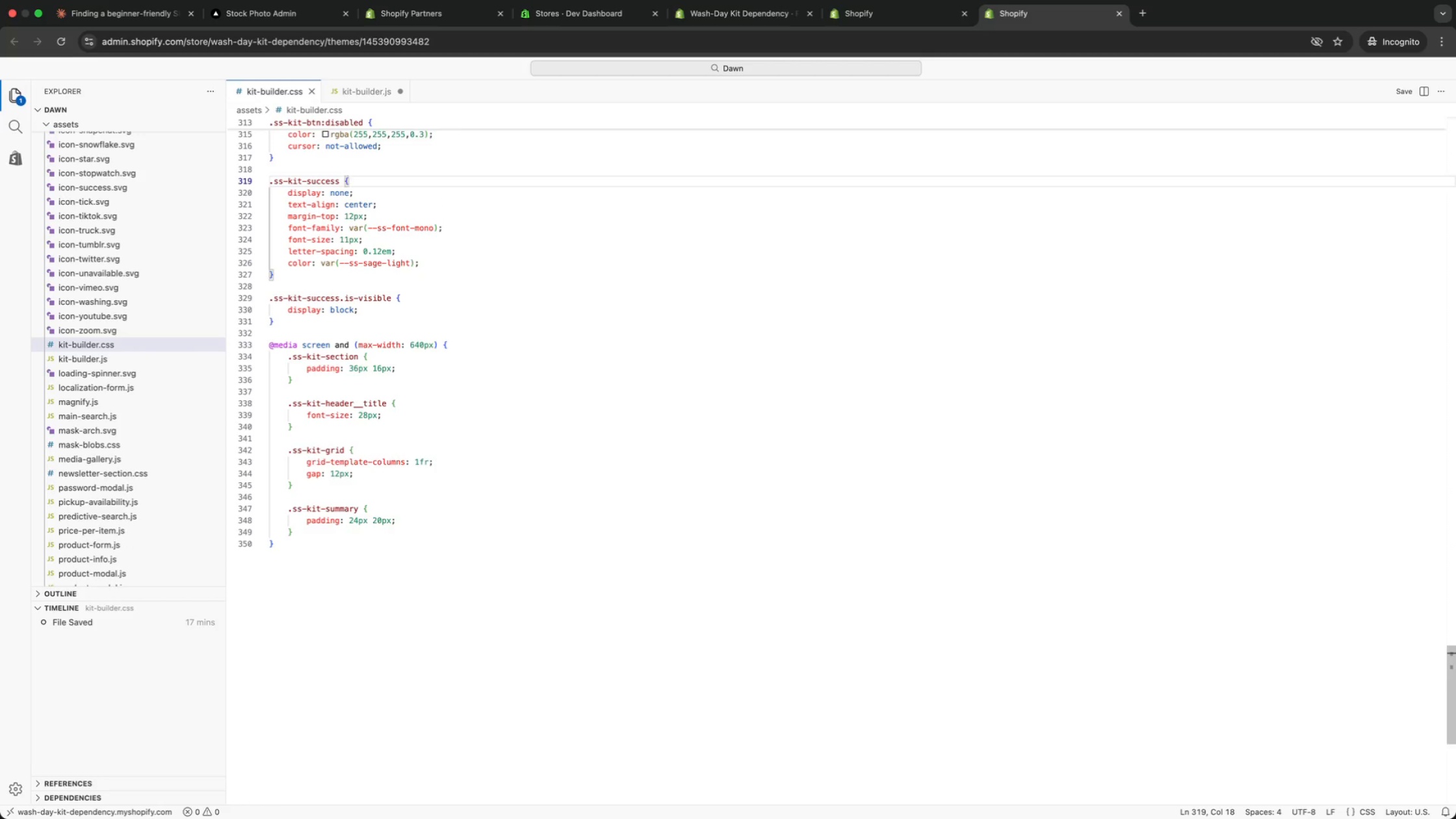 
key(ArrowUp)
 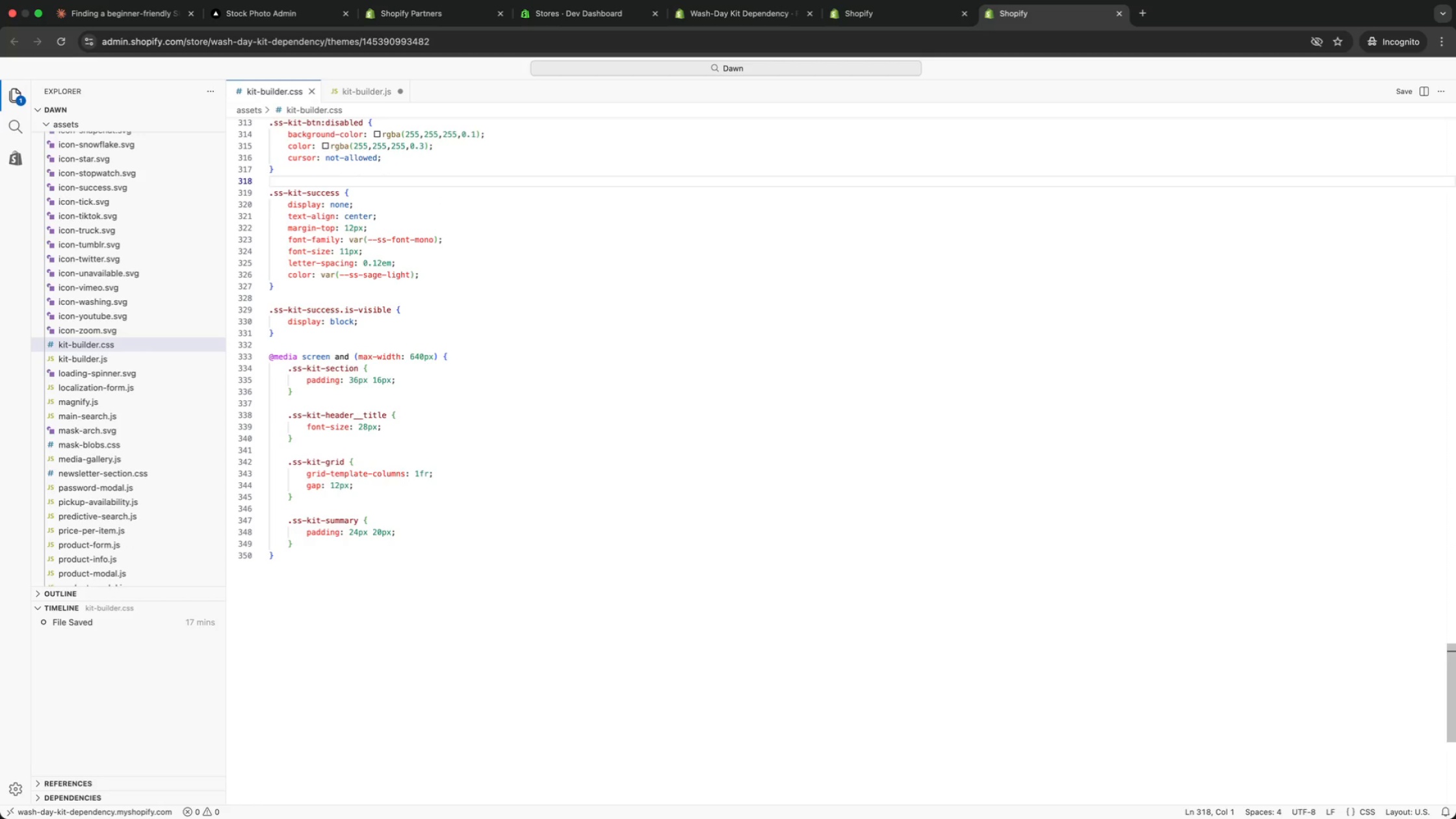 
key(ArrowUp)
 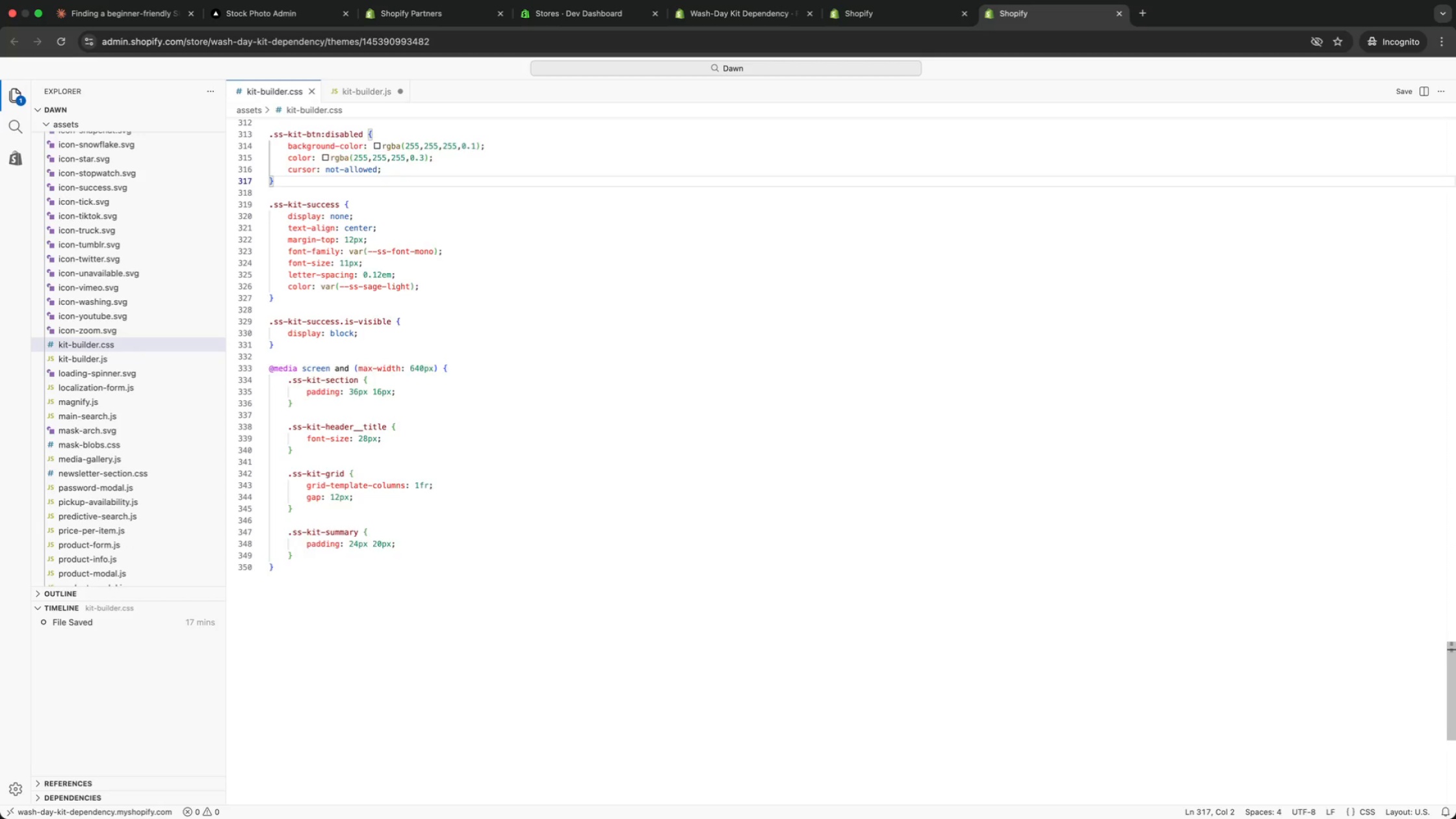 
key(ArrowUp)
 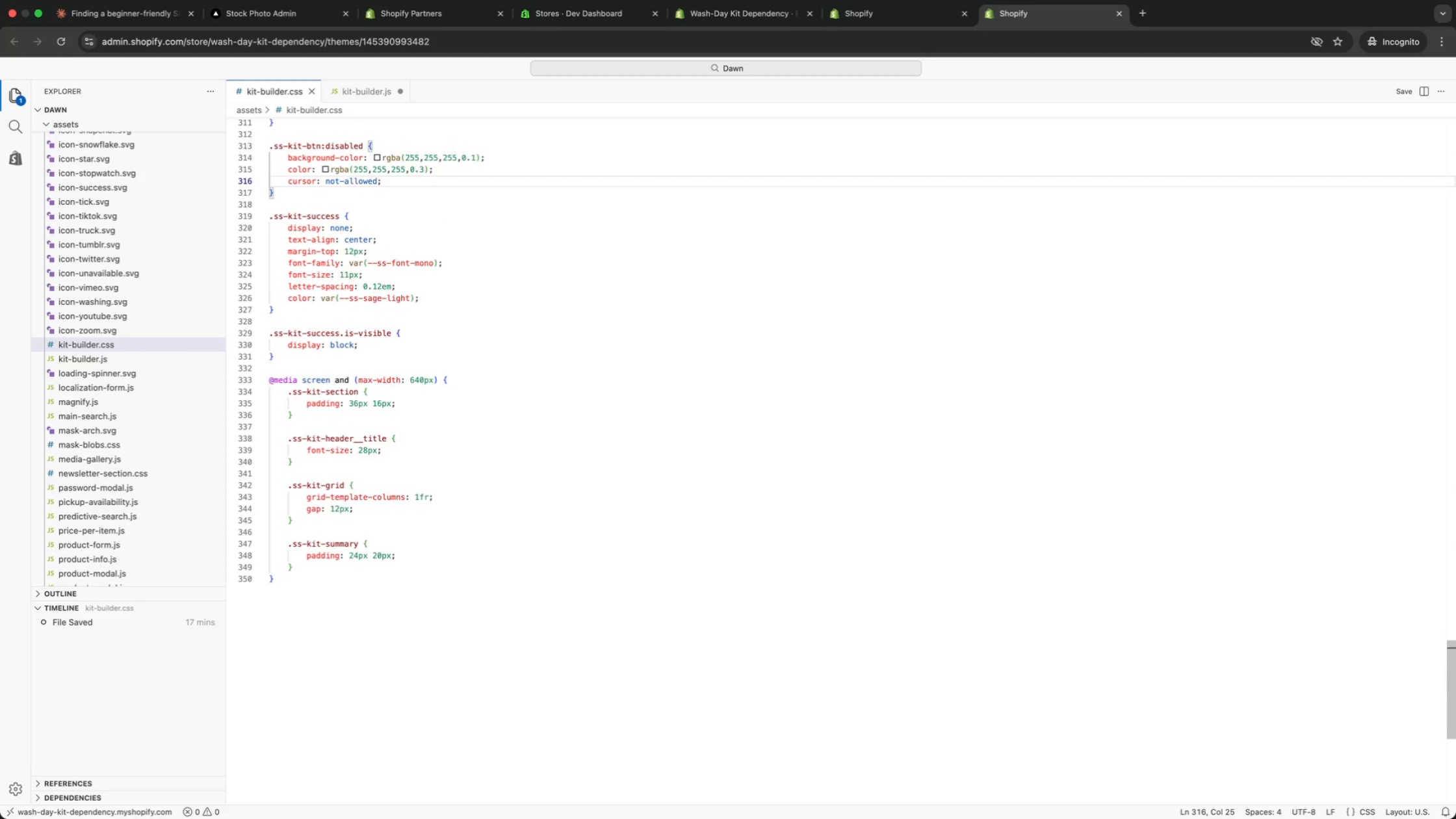 
key(ArrowUp)
 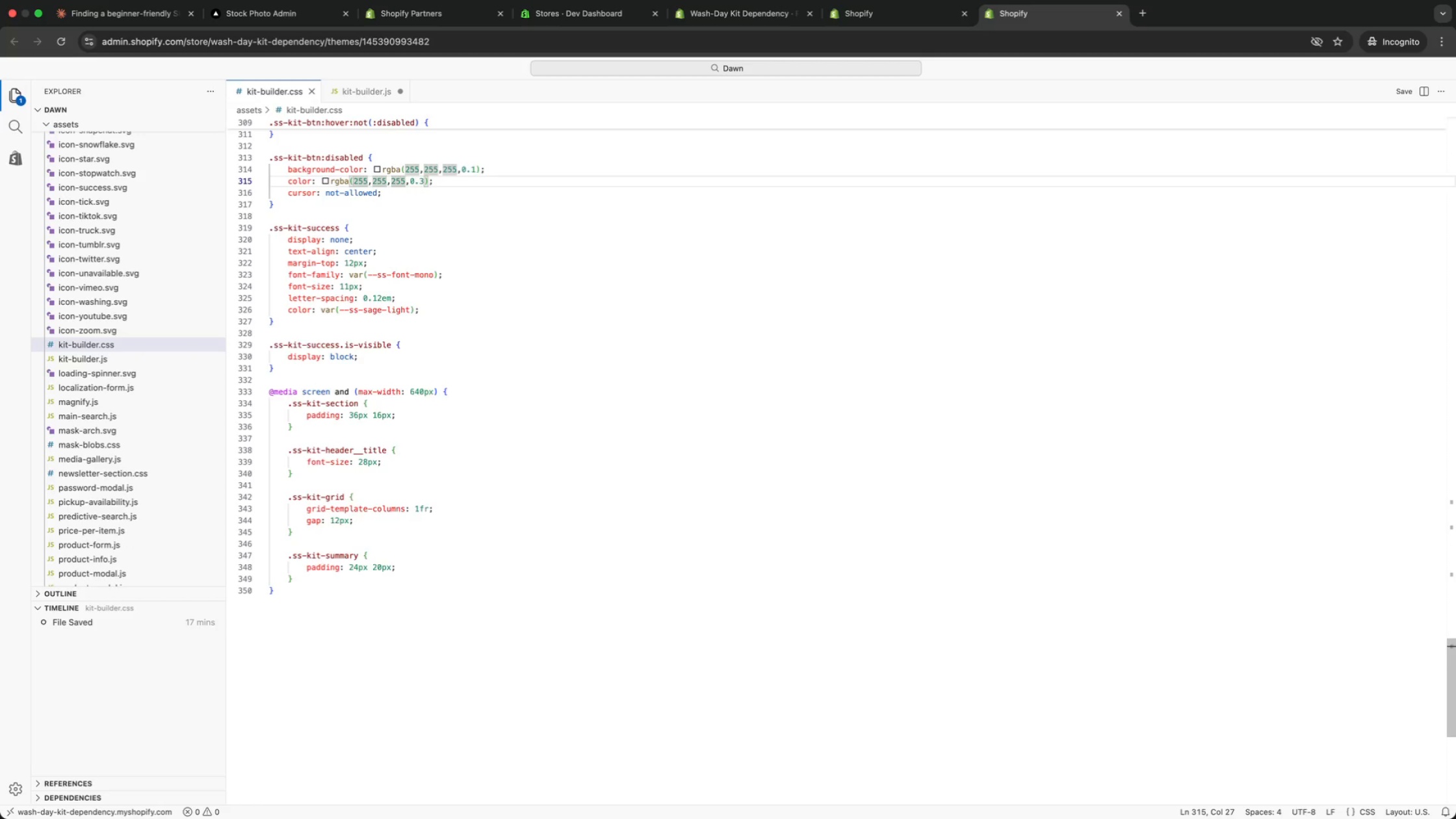 
key(ArrowUp)
 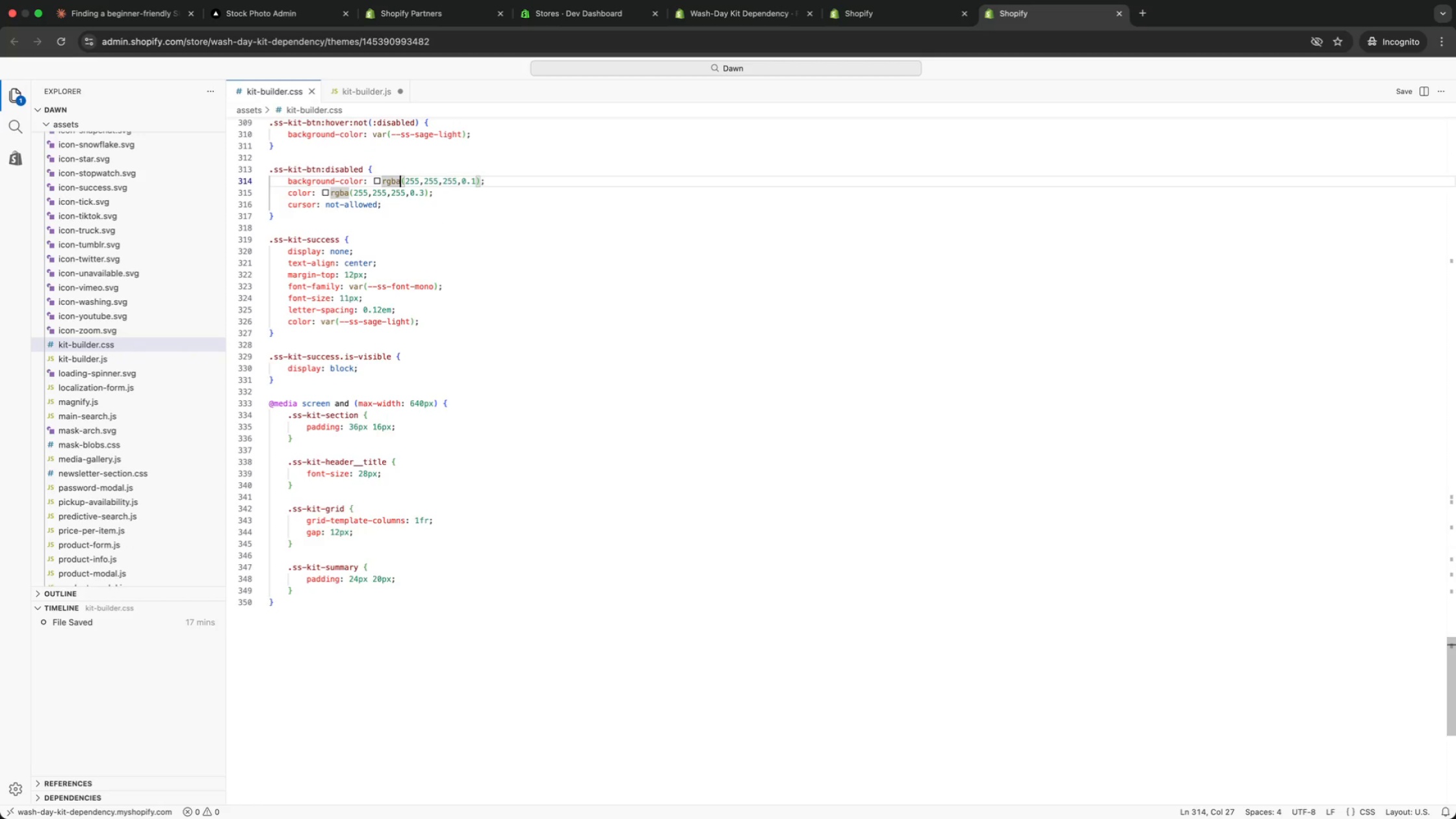 
key(ArrowUp)
 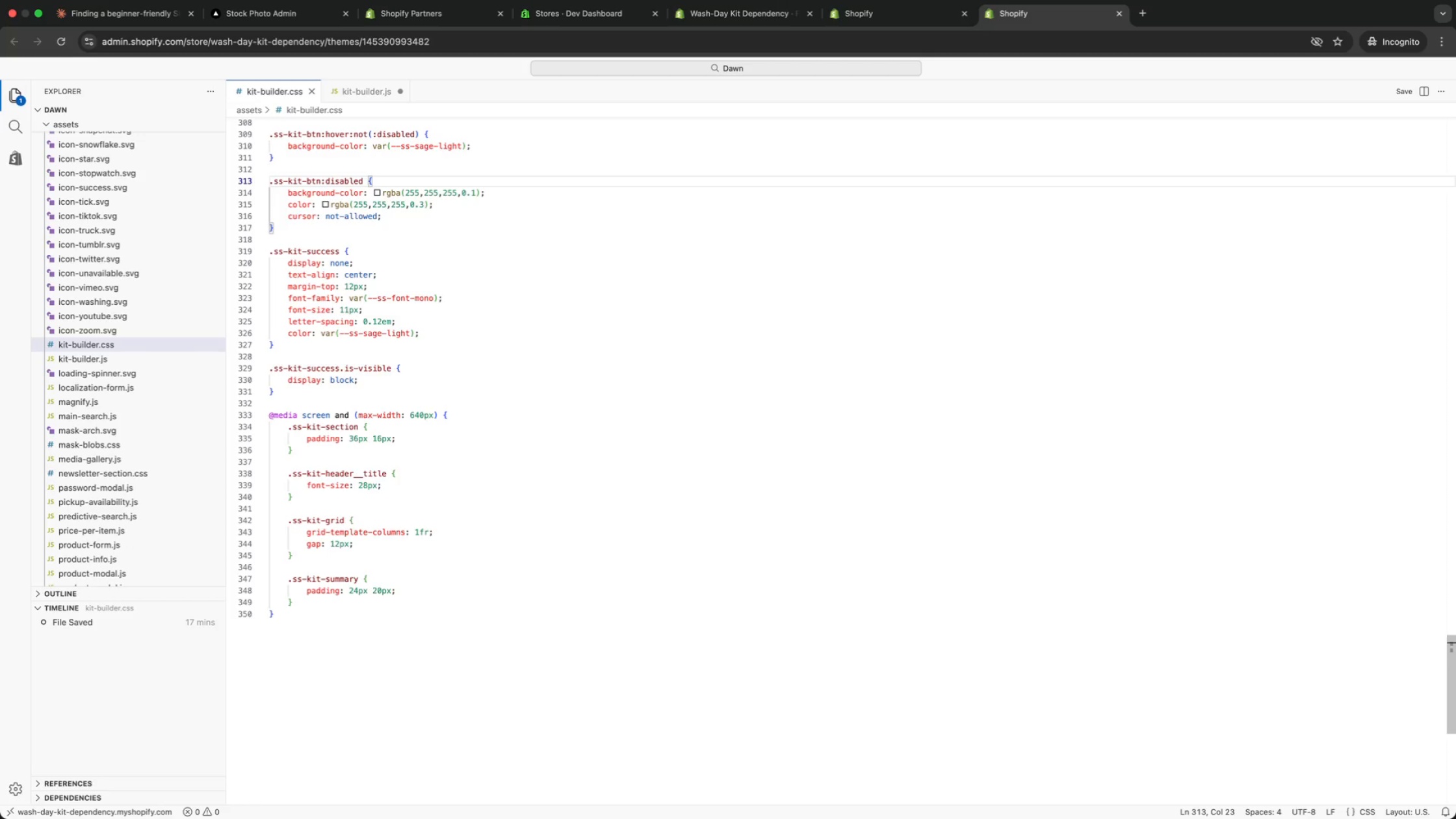 
key(ArrowUp)
 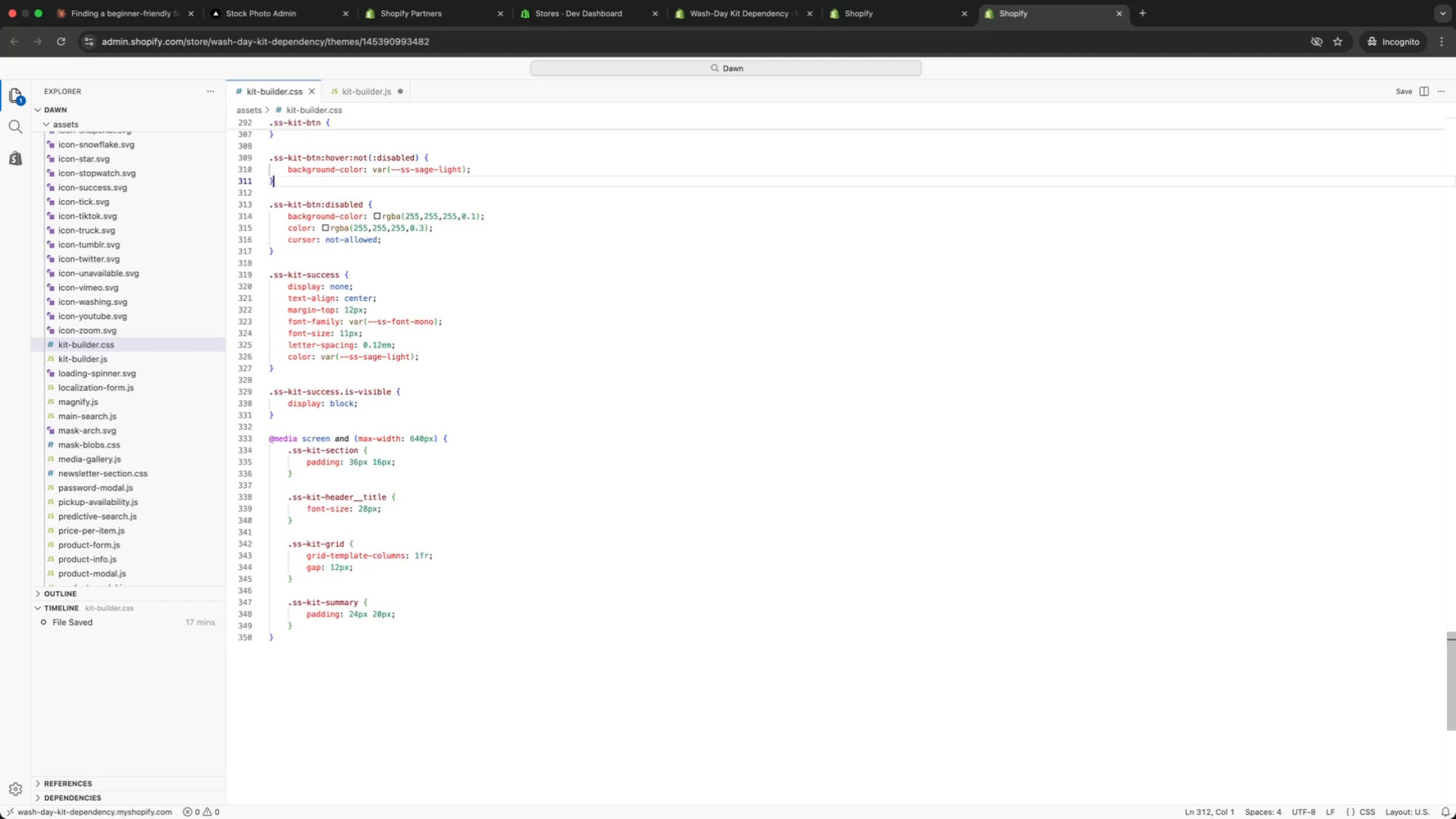 
key(ArrowUp)
 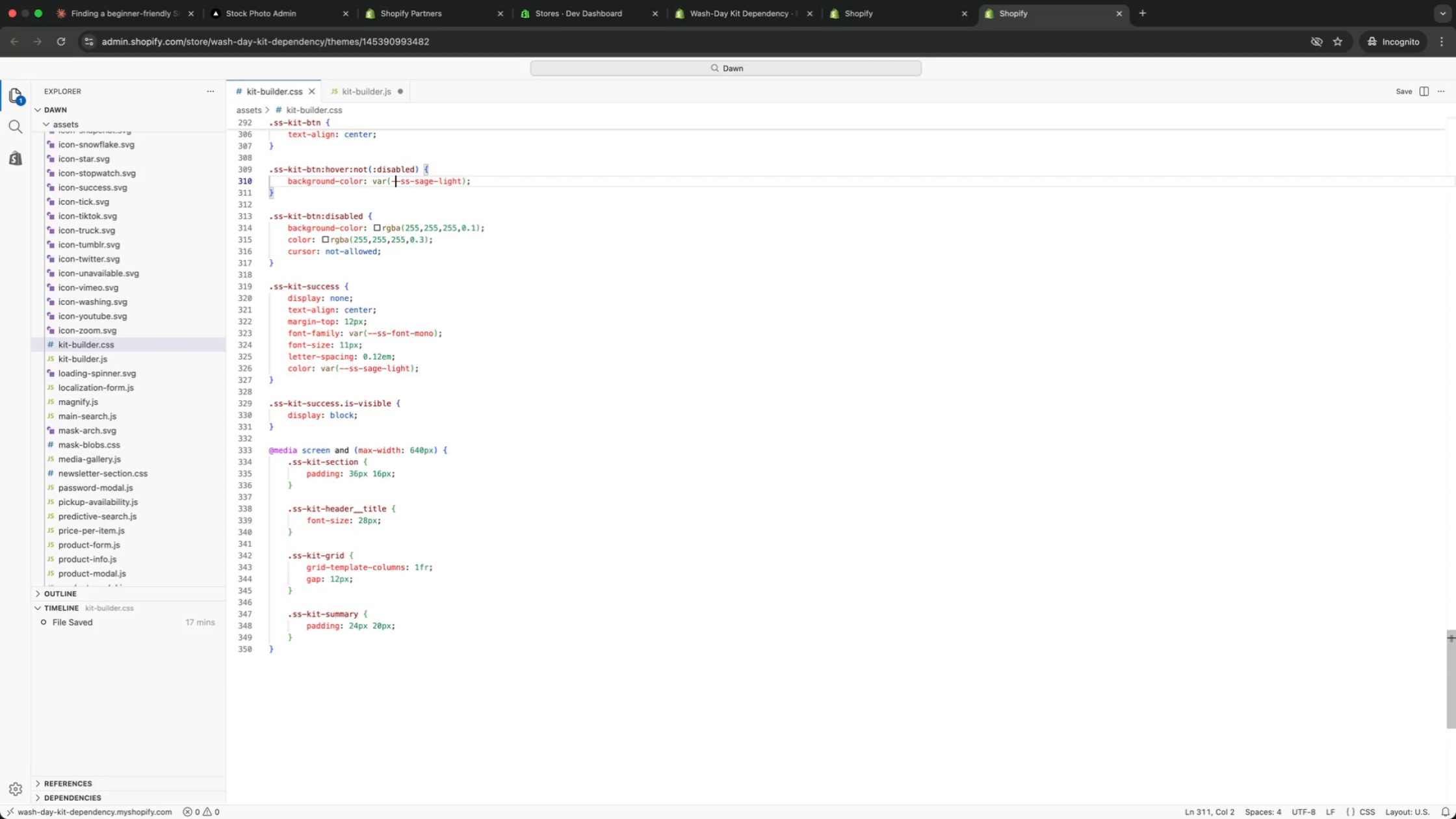 
key(ArrowUp)
 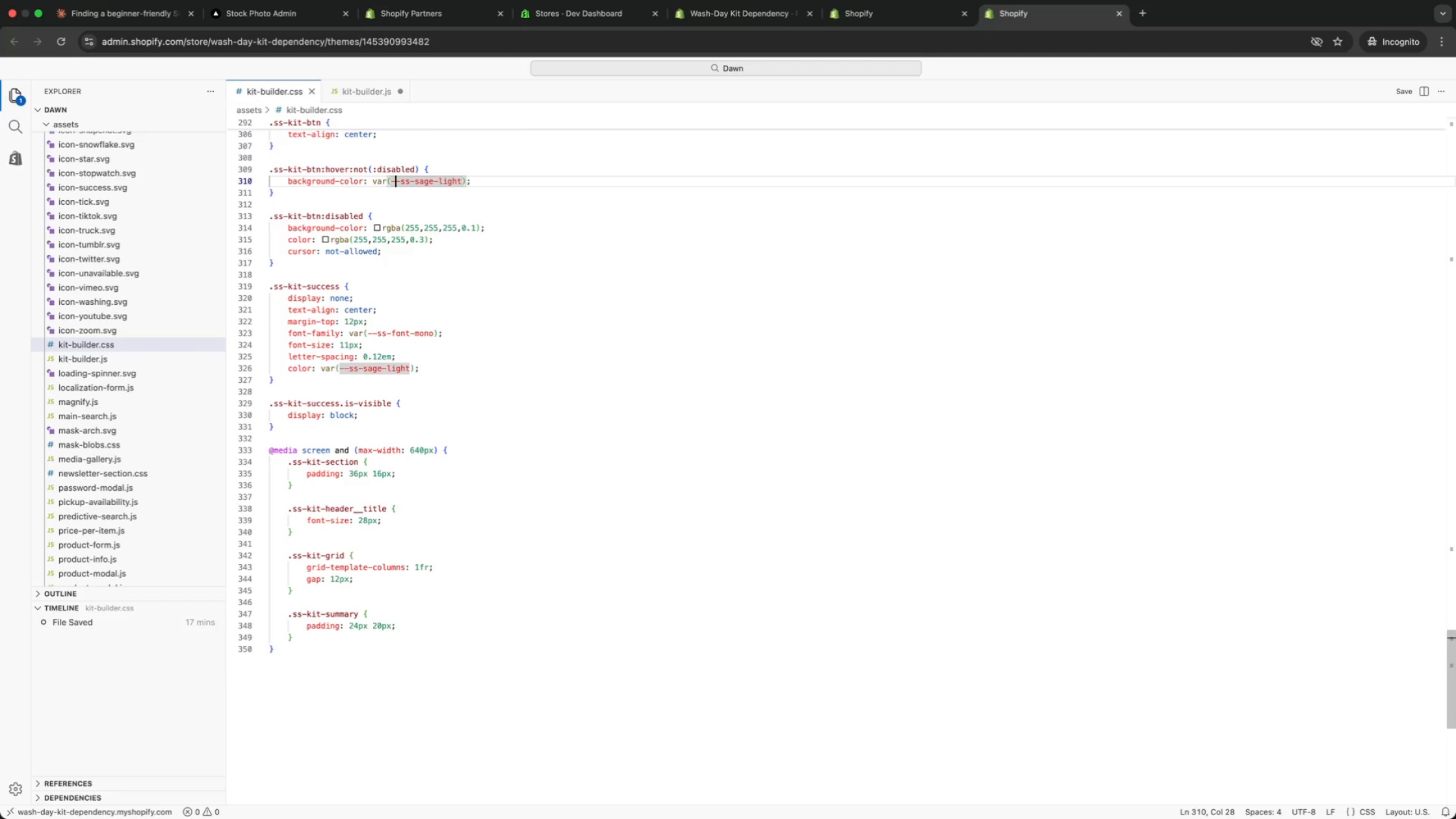 
key(ArrowUp)
 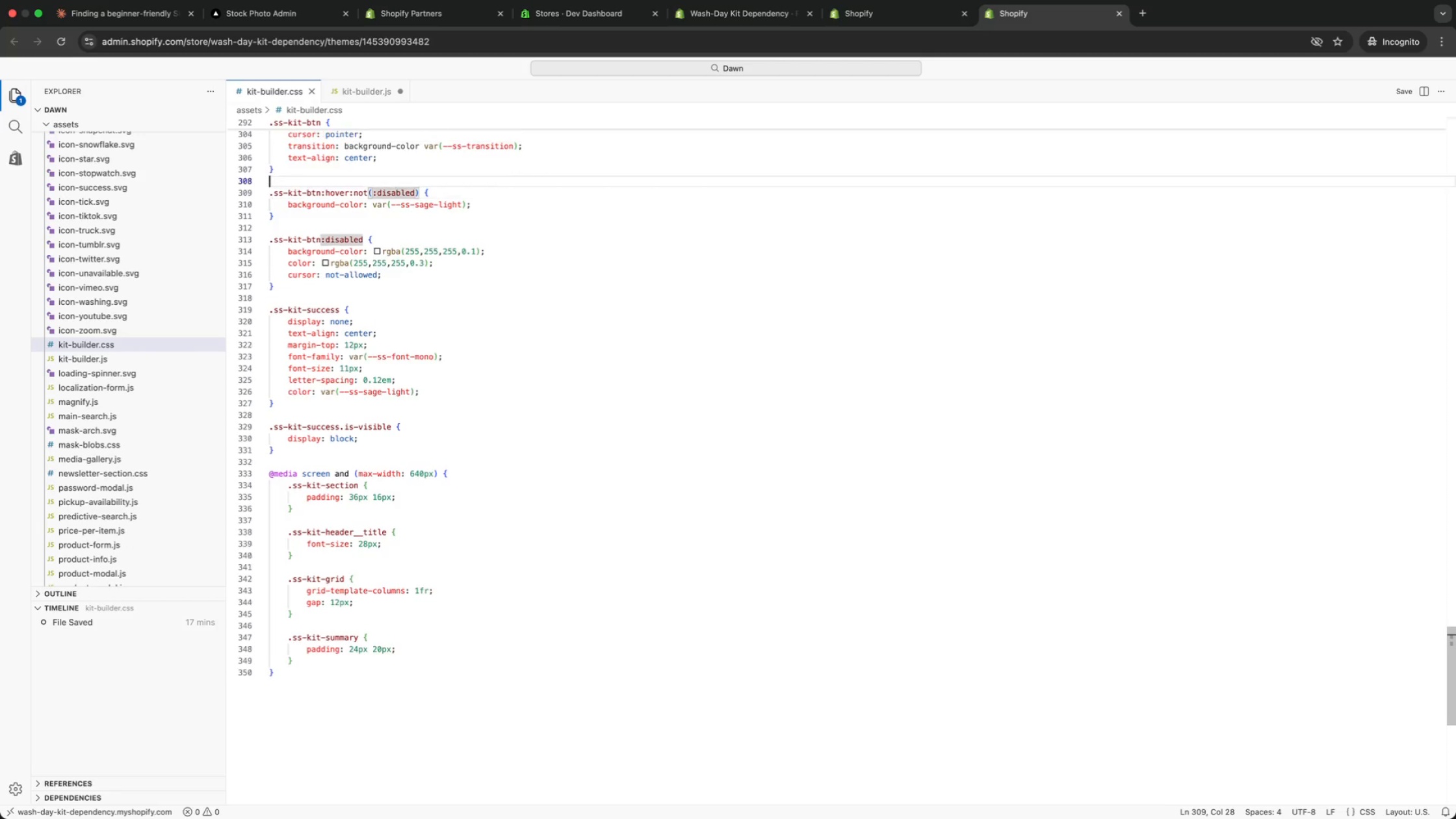 
key(ArrowUp)
 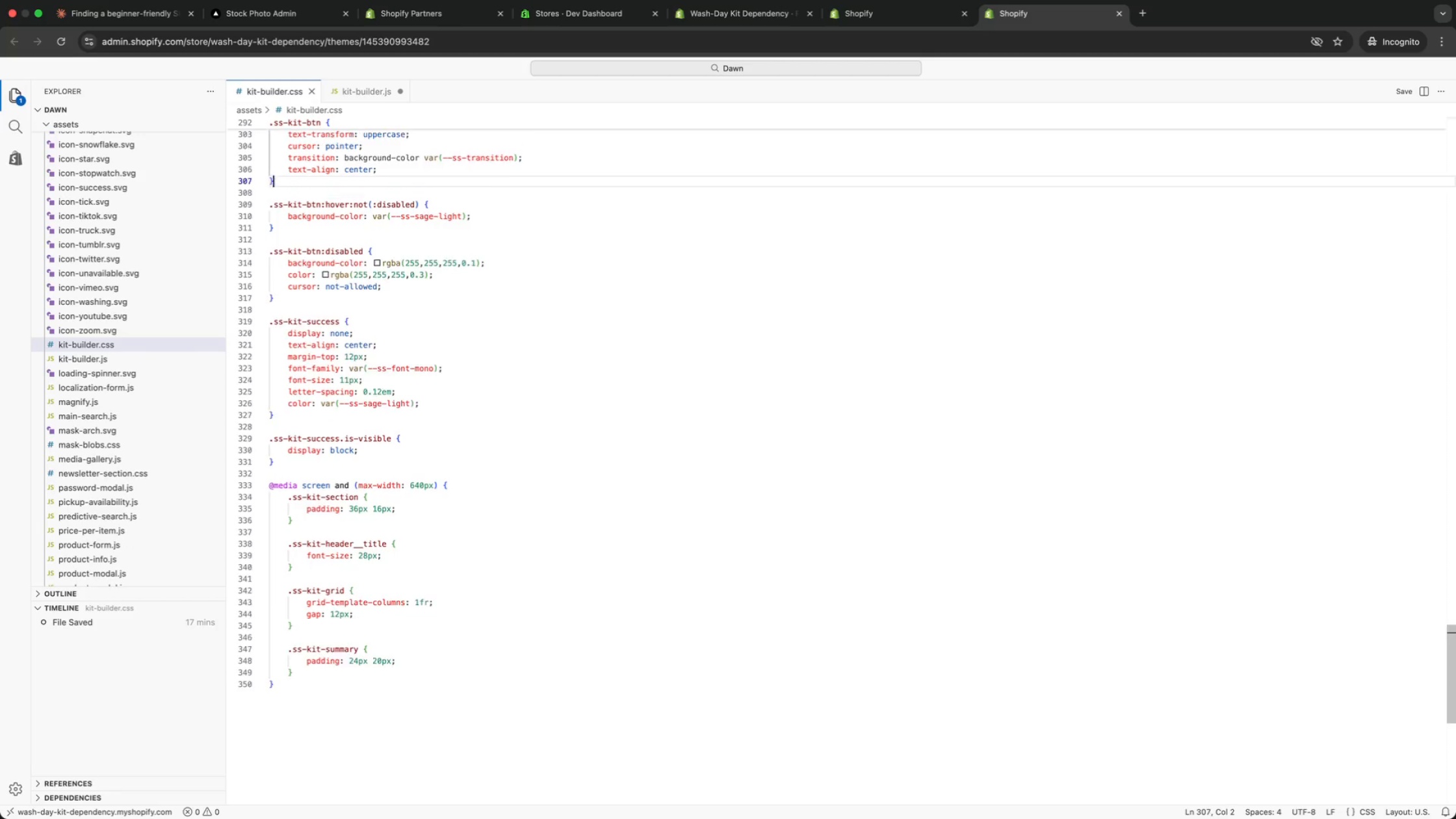 
key(ArrowUp)
 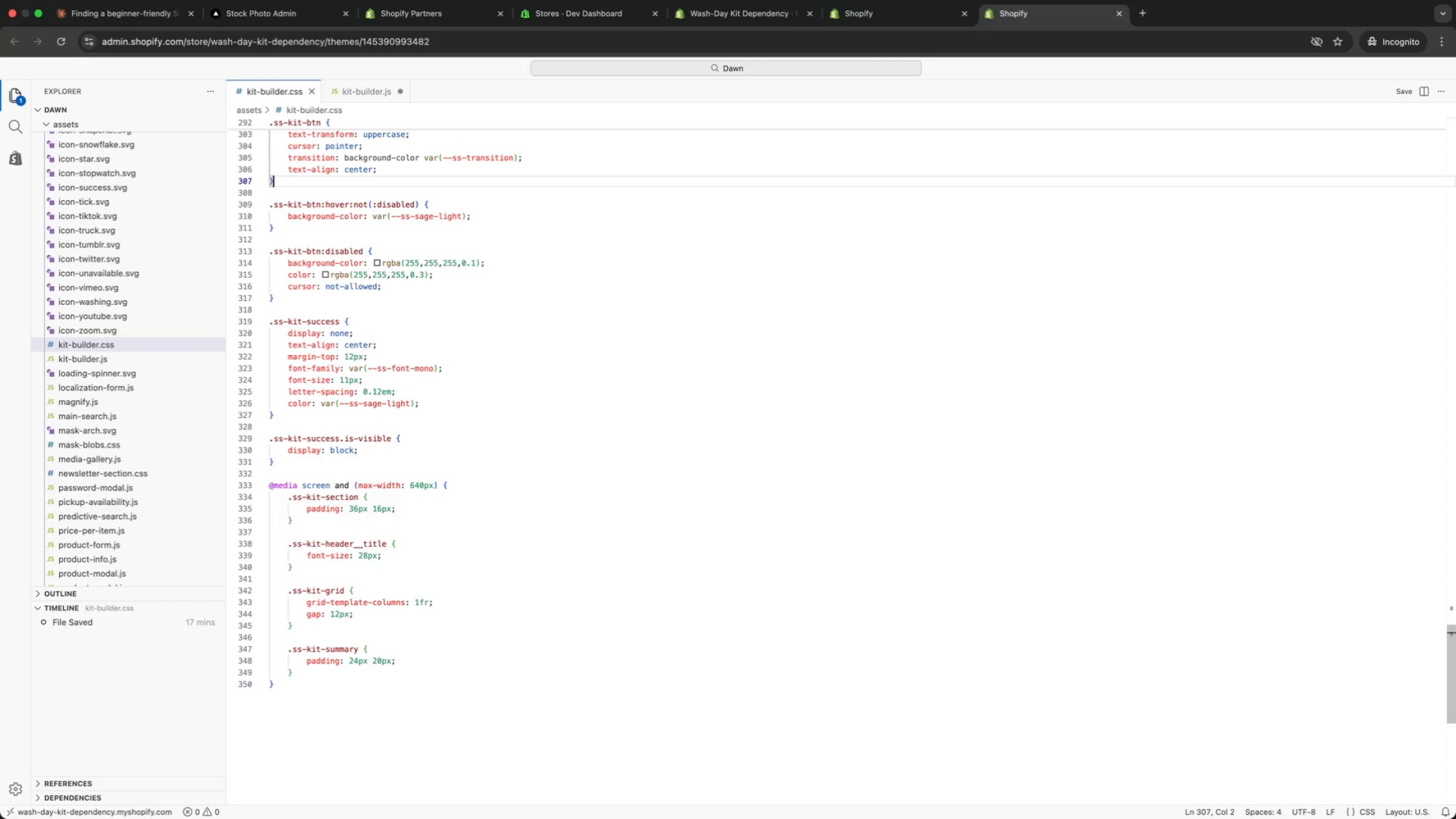 
key(ArrowUp)
 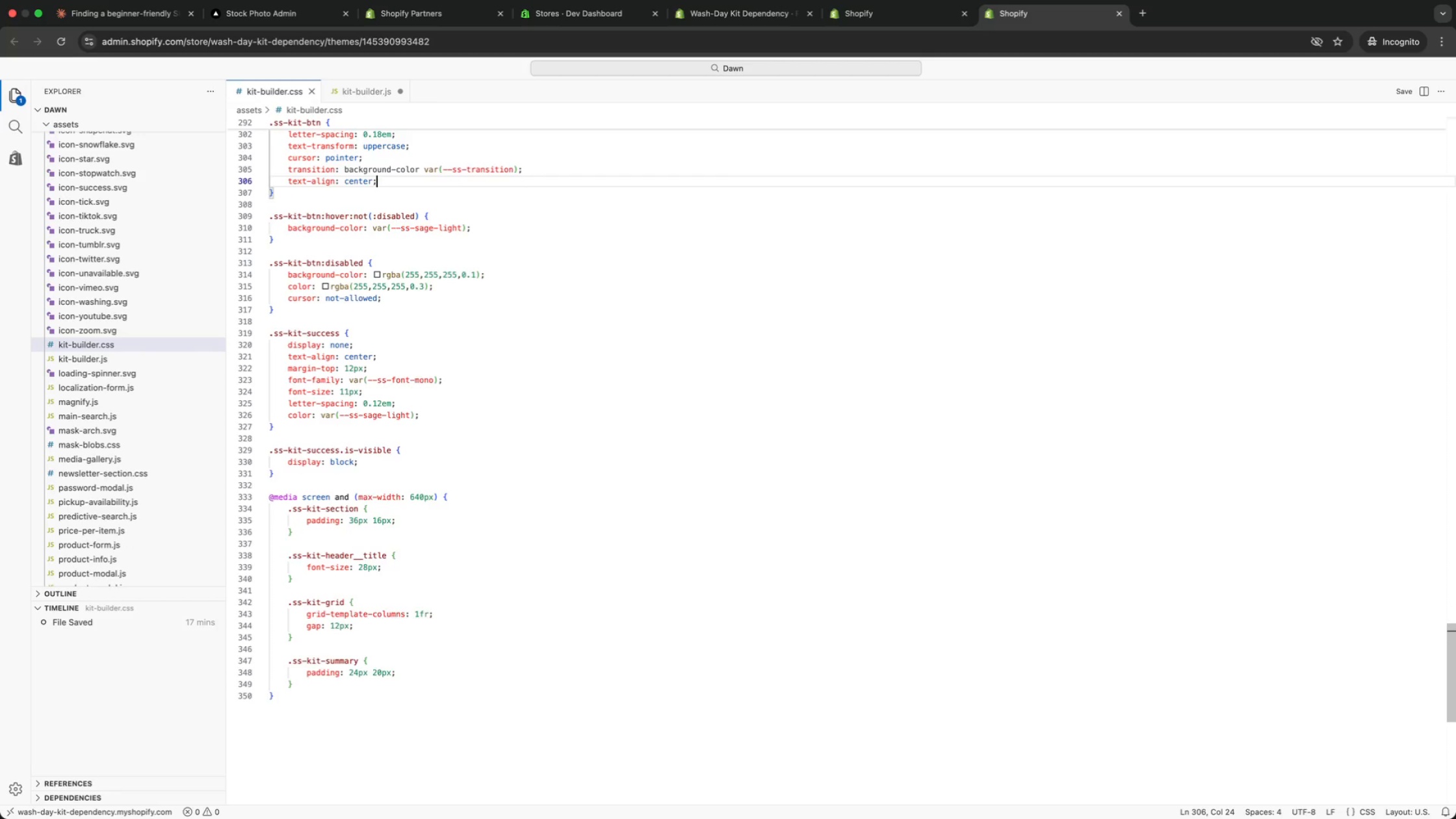 
key(ArrowUp)
 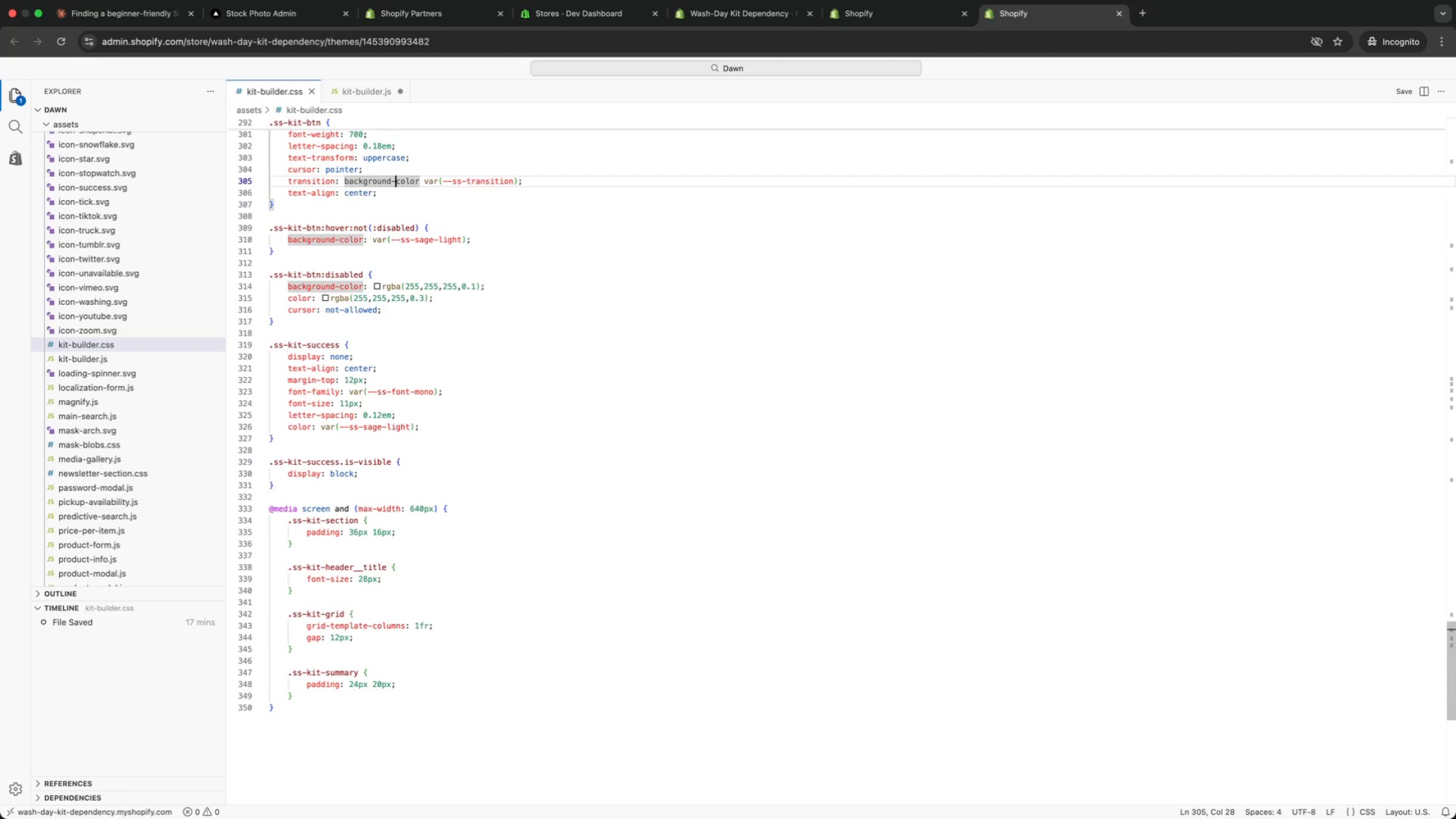 
key(ArrowUp)
 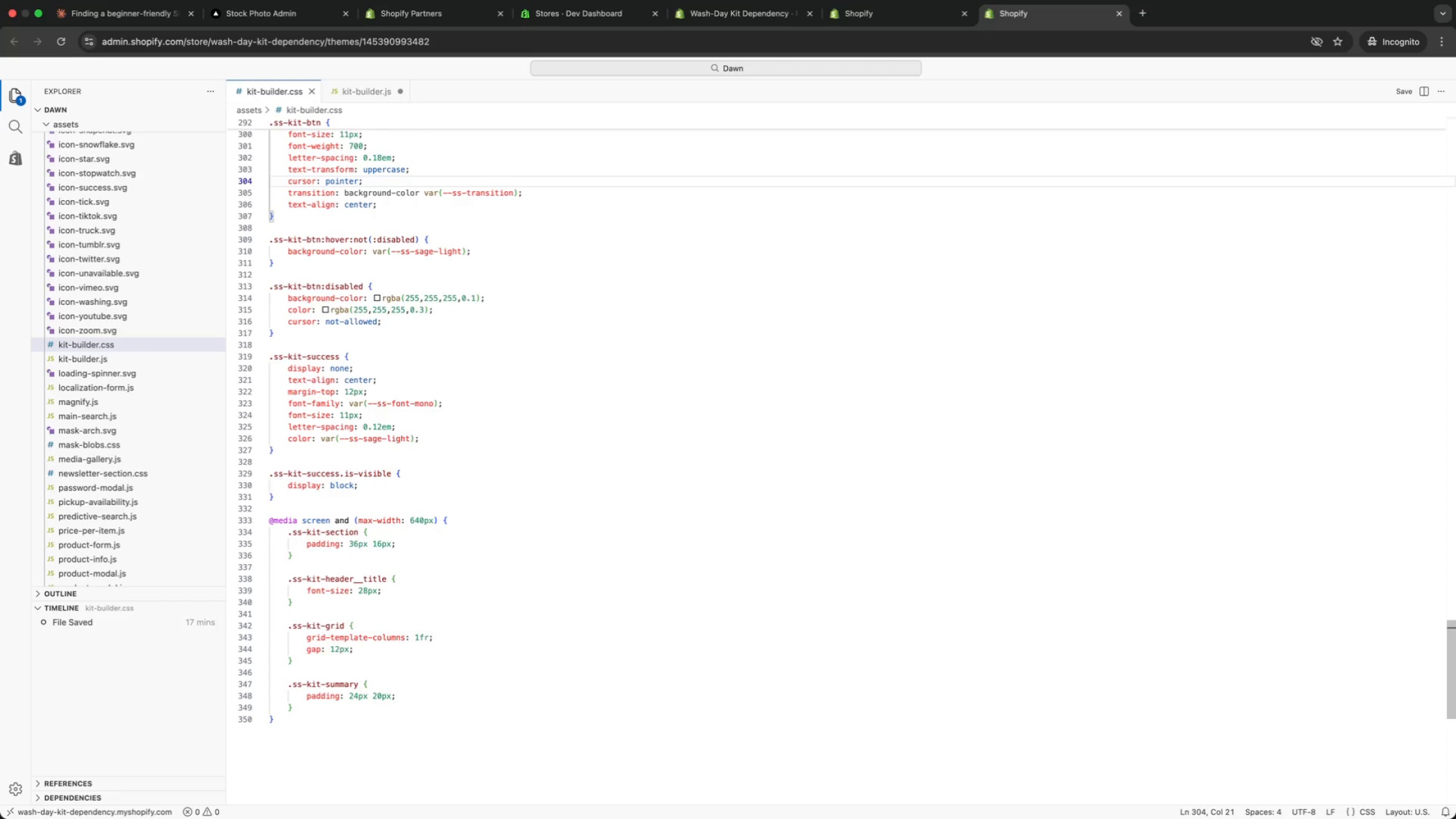 
key(ArrowUp)
 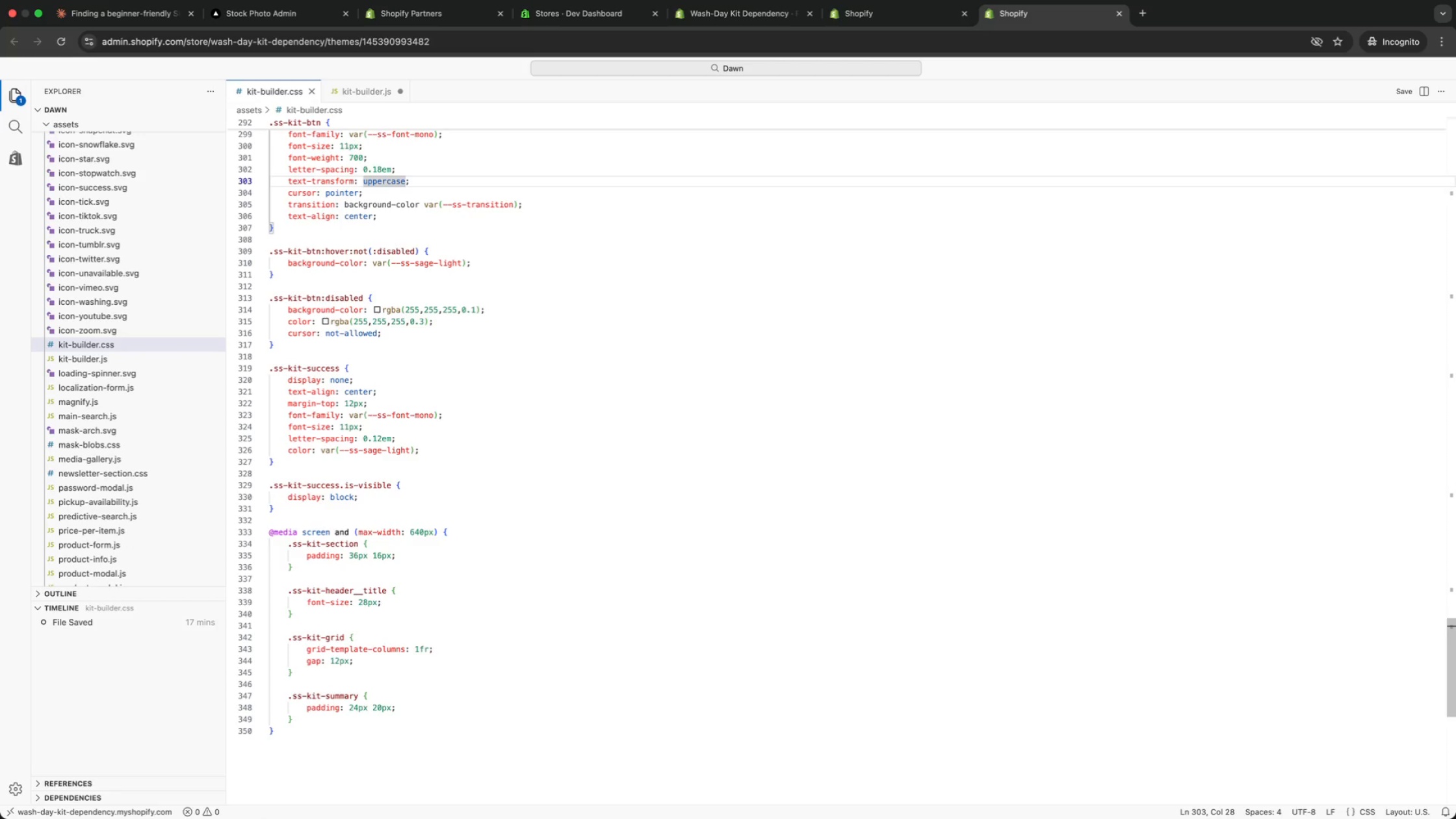 
key(ArrowUp)
 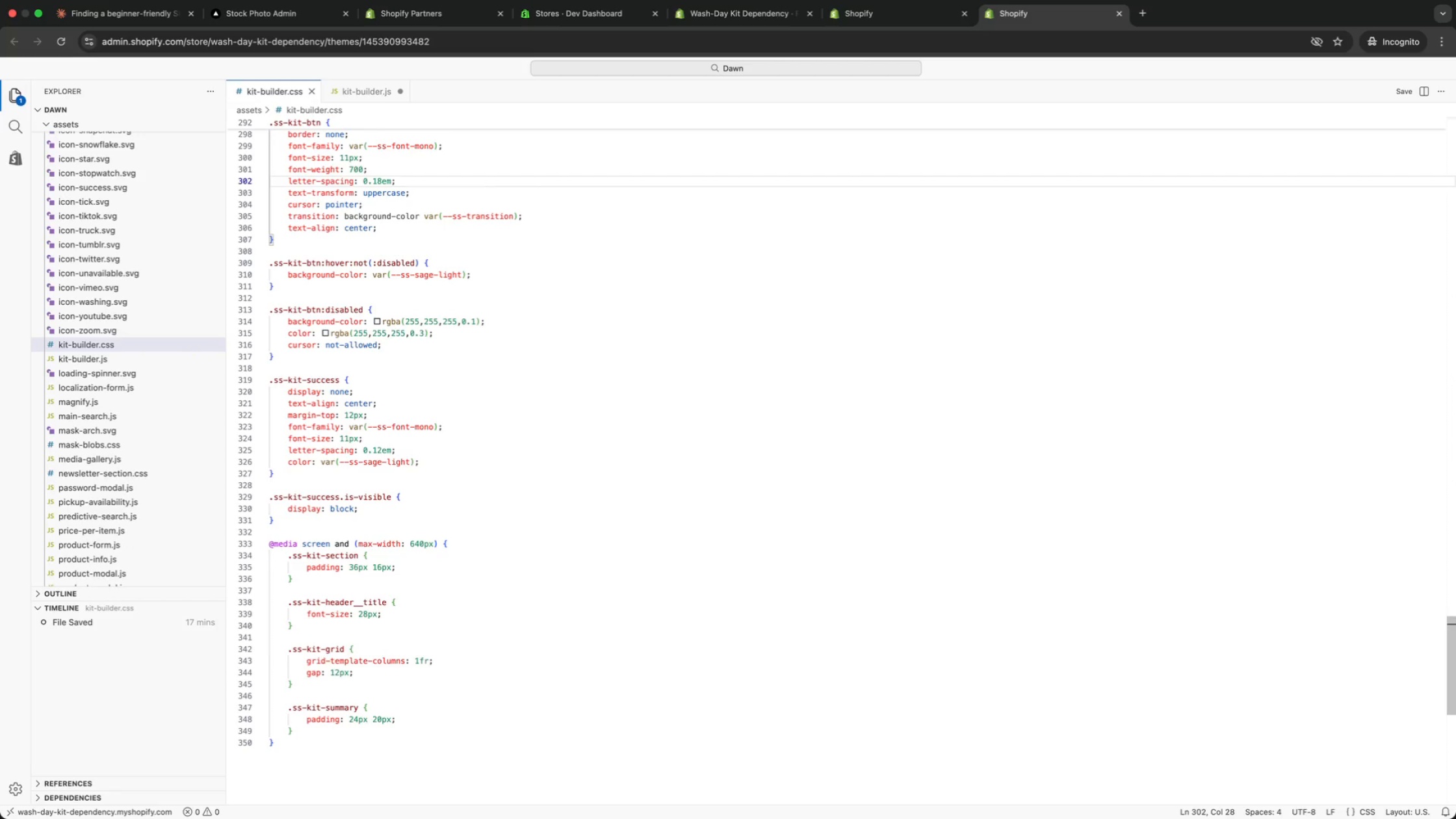 
key(ArrowUp)
 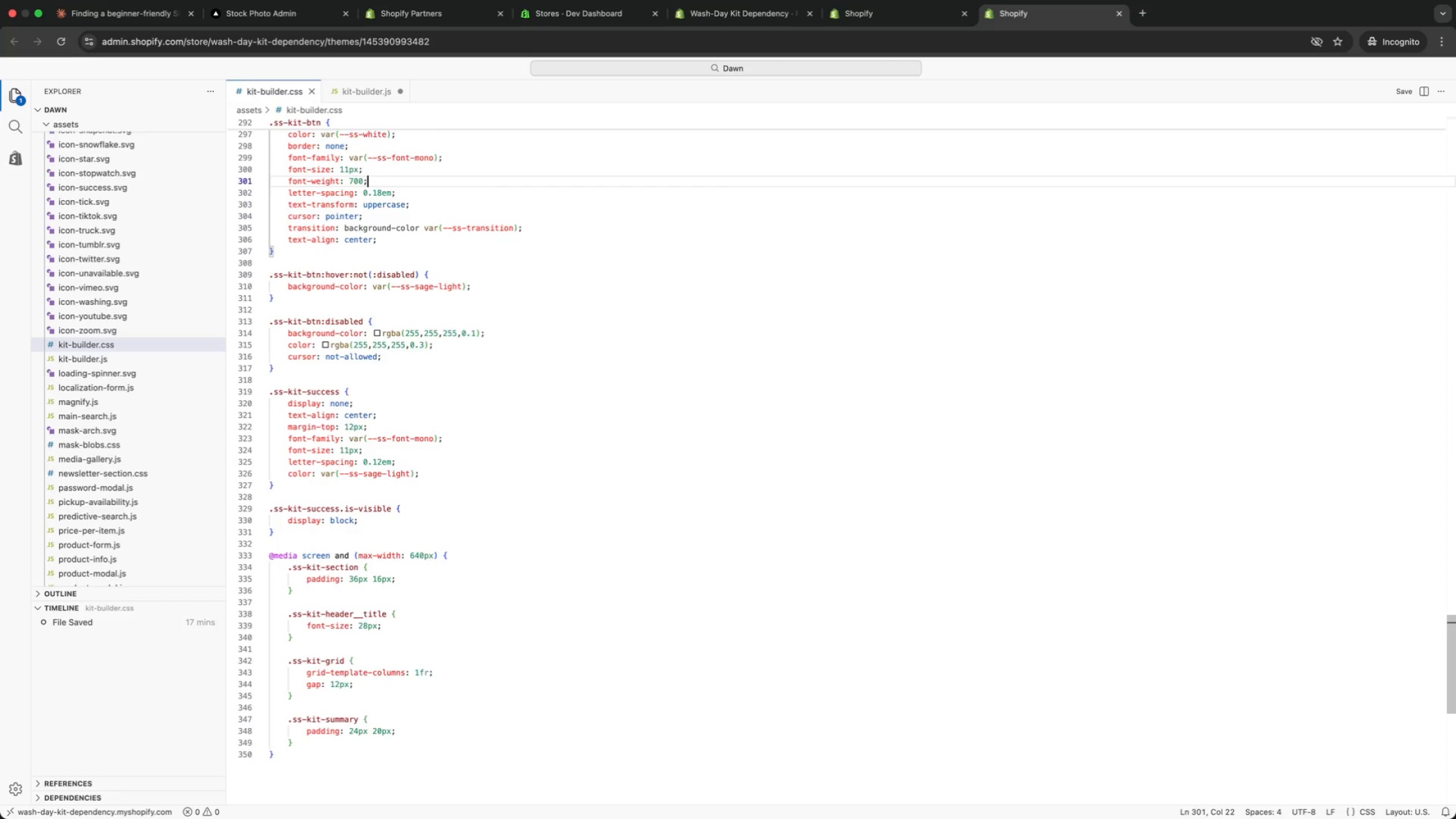 
key(ArrowUp)
 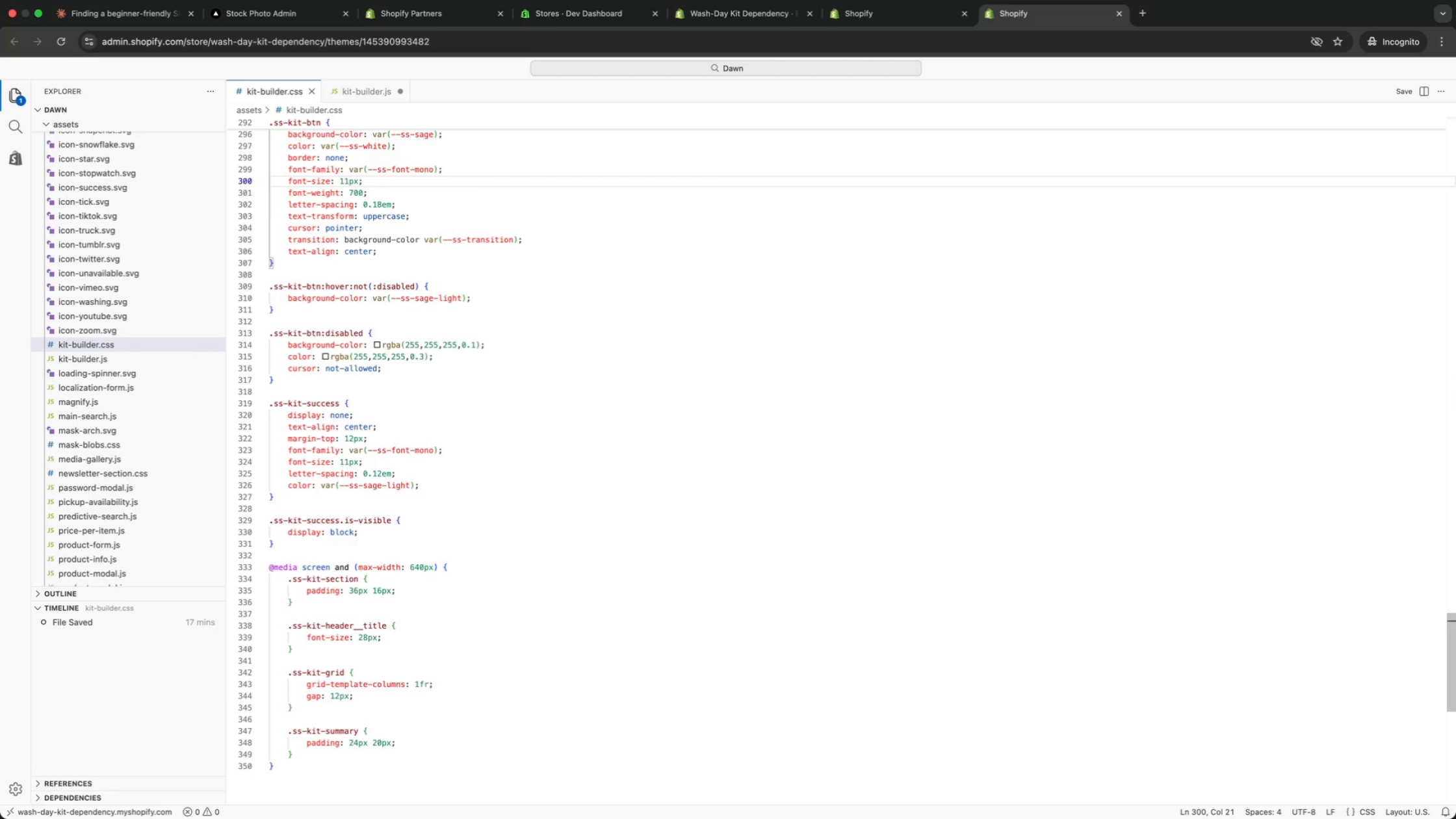 
key(ArrowUp)
 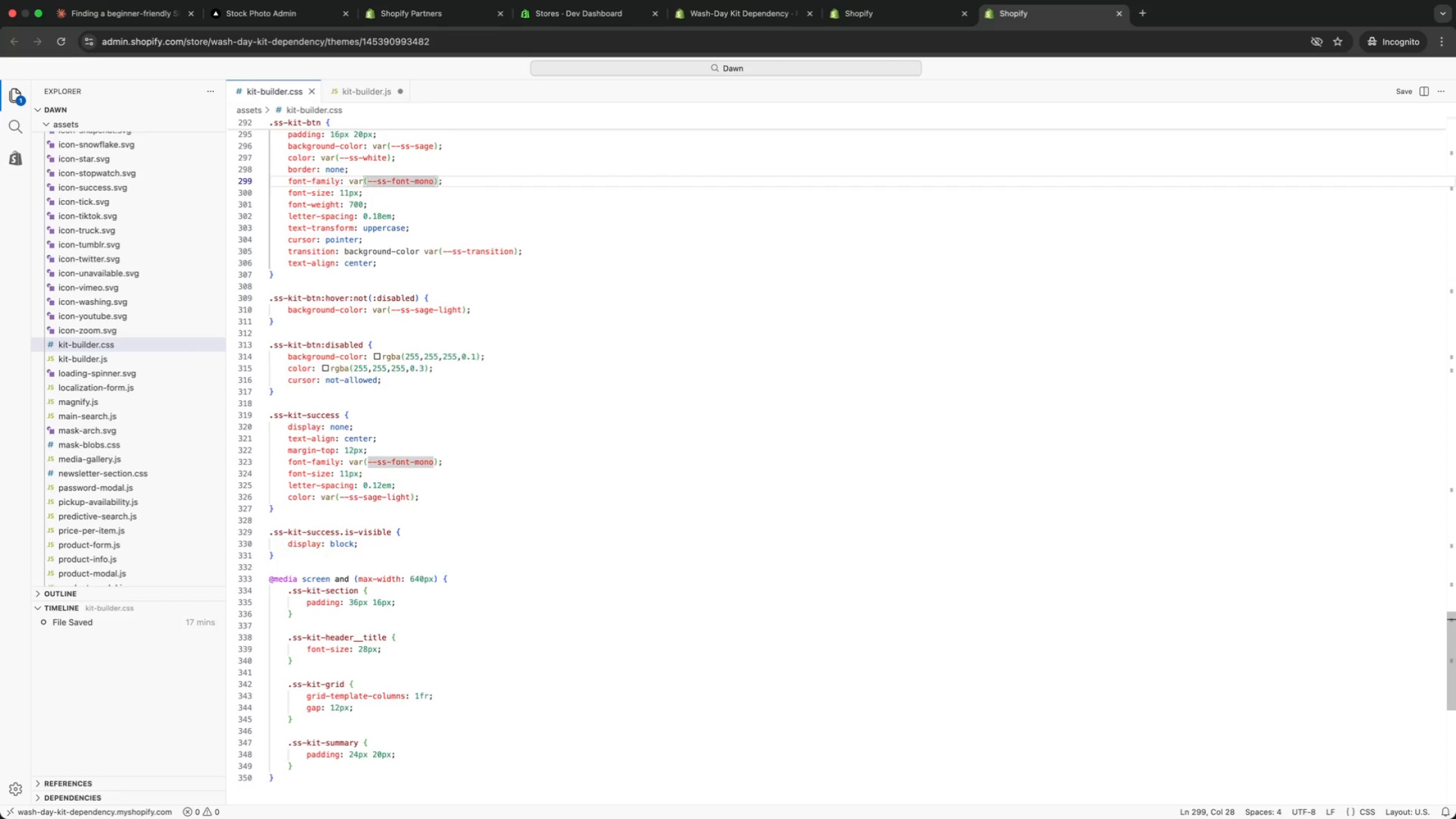 
key(ArrowUp)
 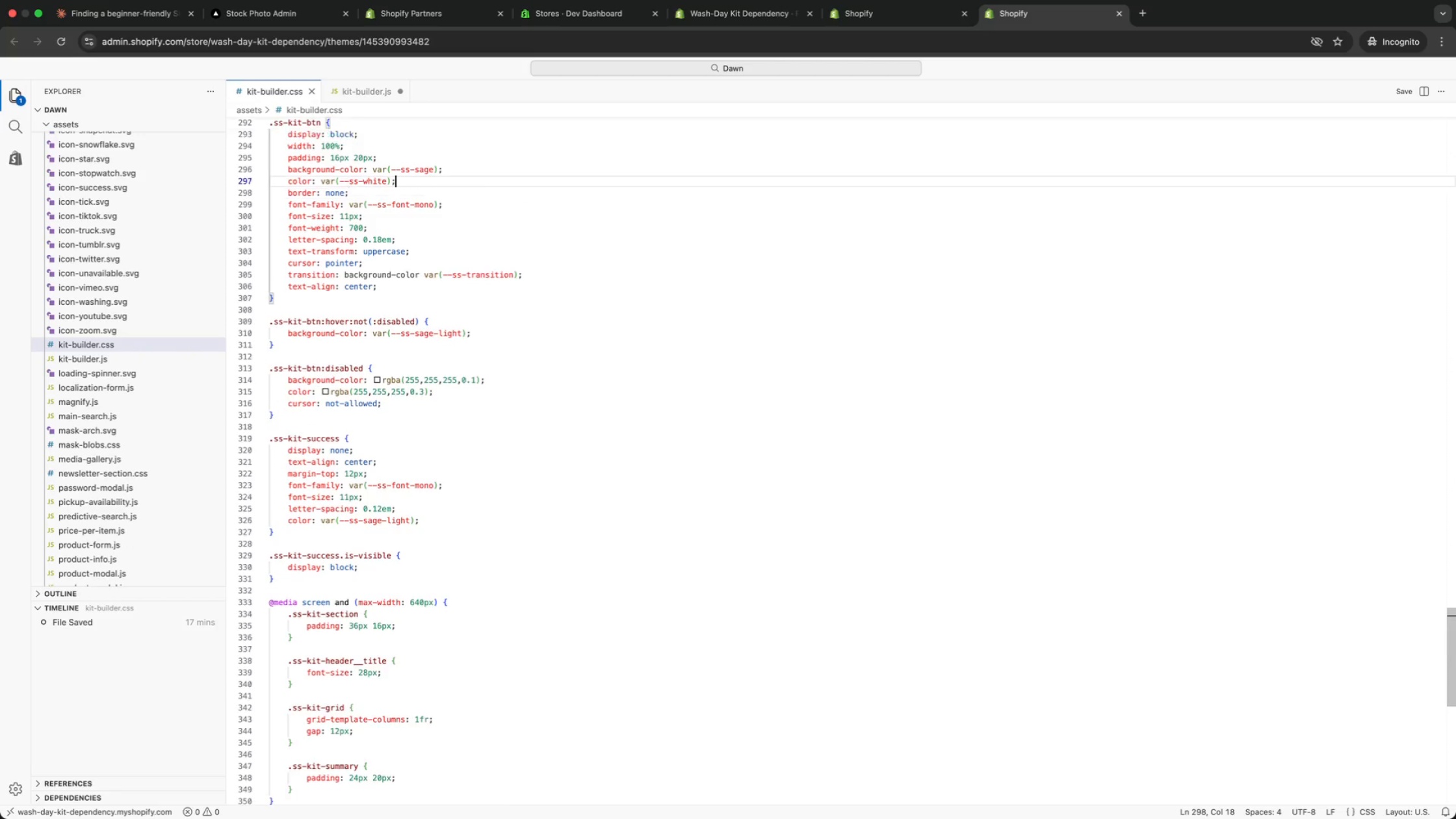 
key(ArrowUp)
 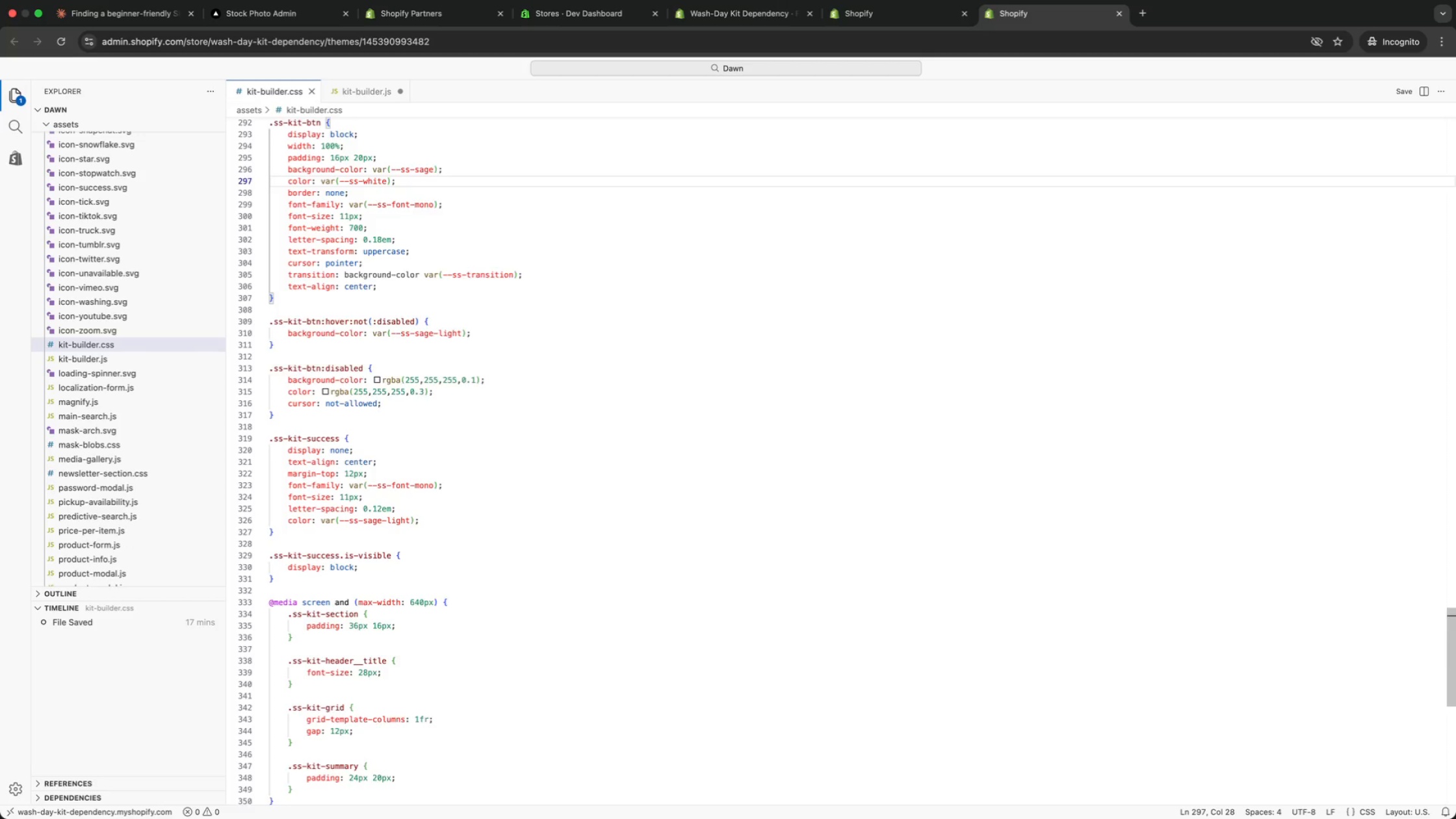 
key(ArrowUp)
 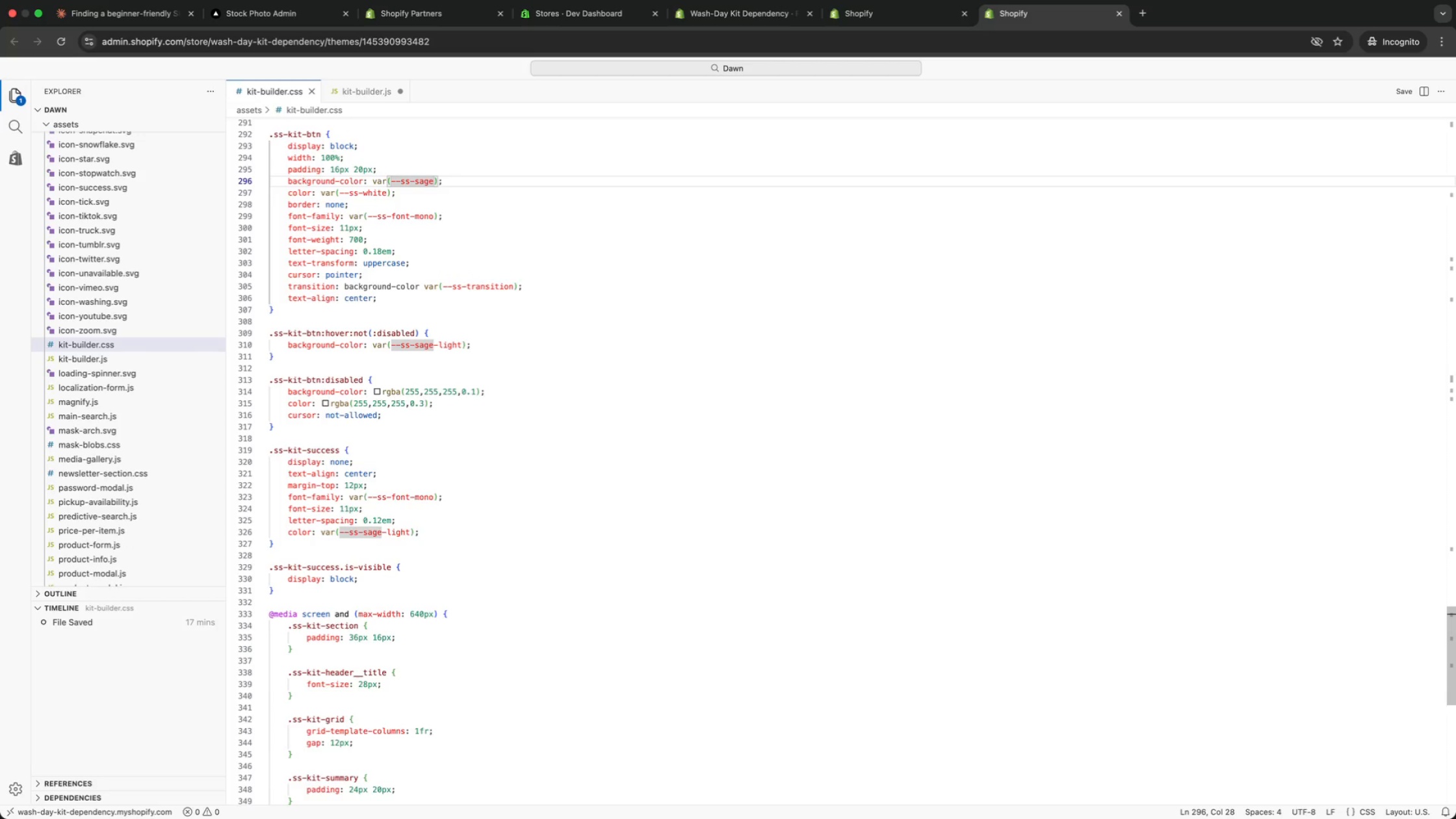 
key(ArrowUp)
 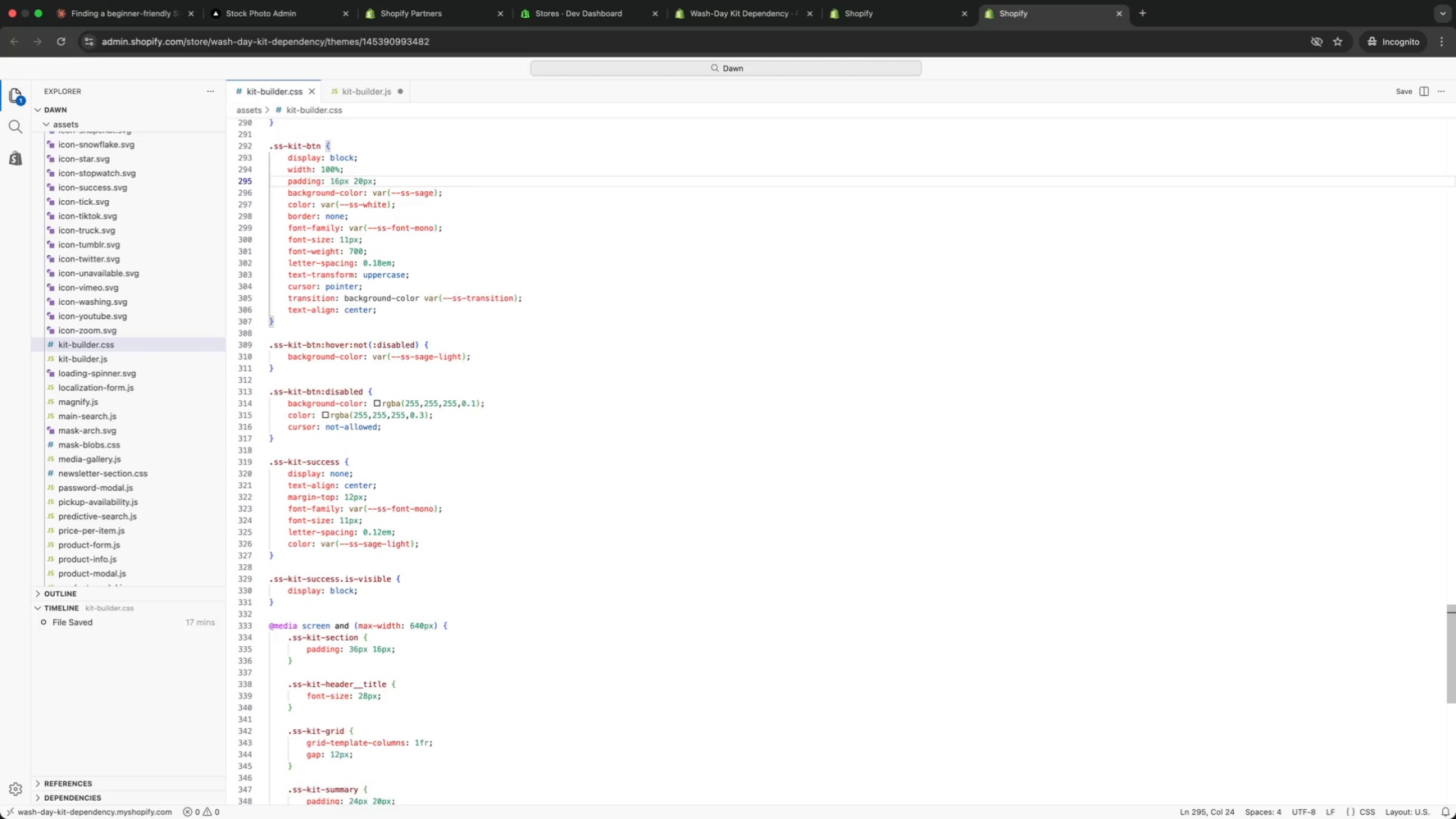 
key(ArrowUp)
 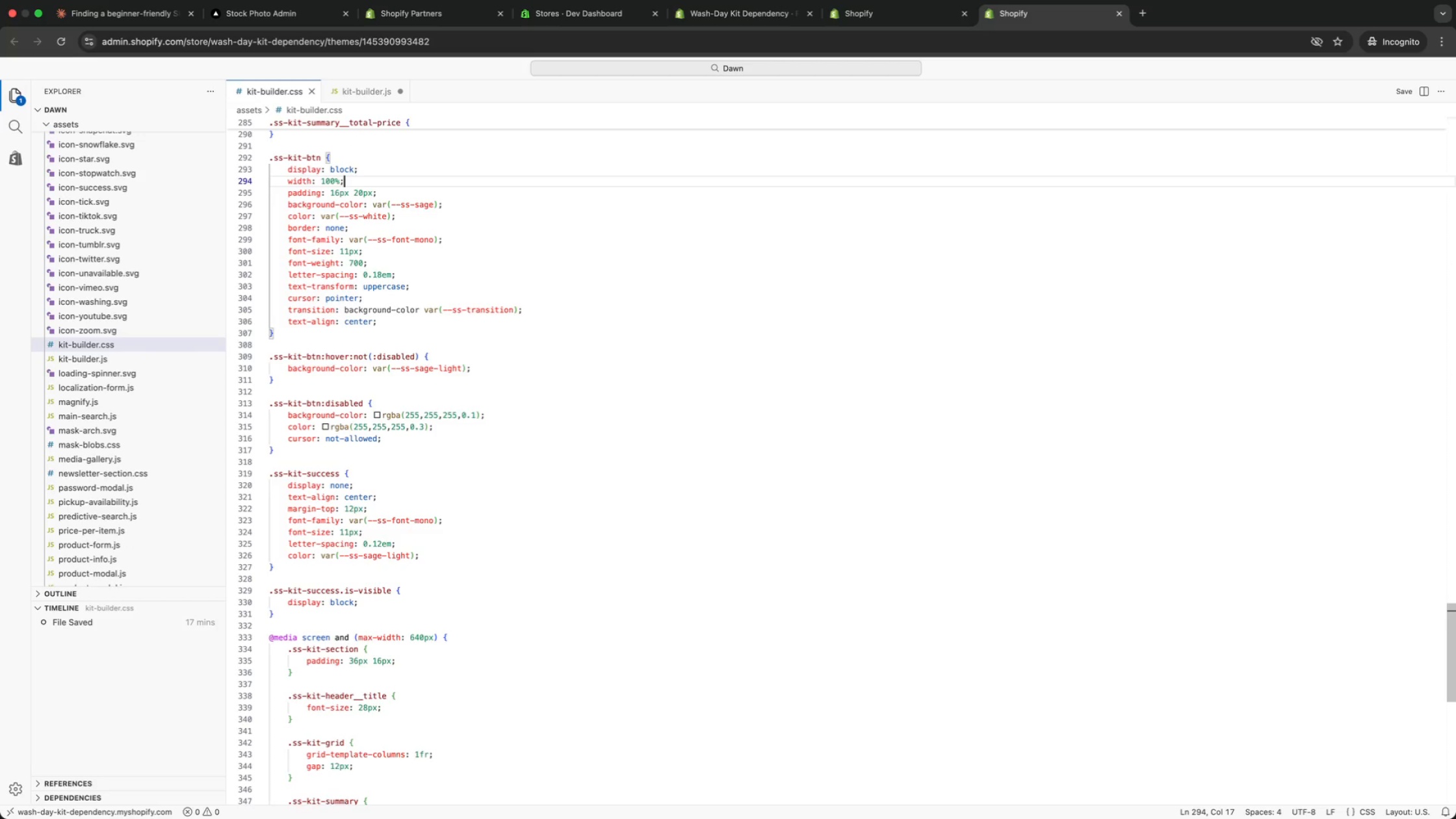 
key(ArrowUp)
 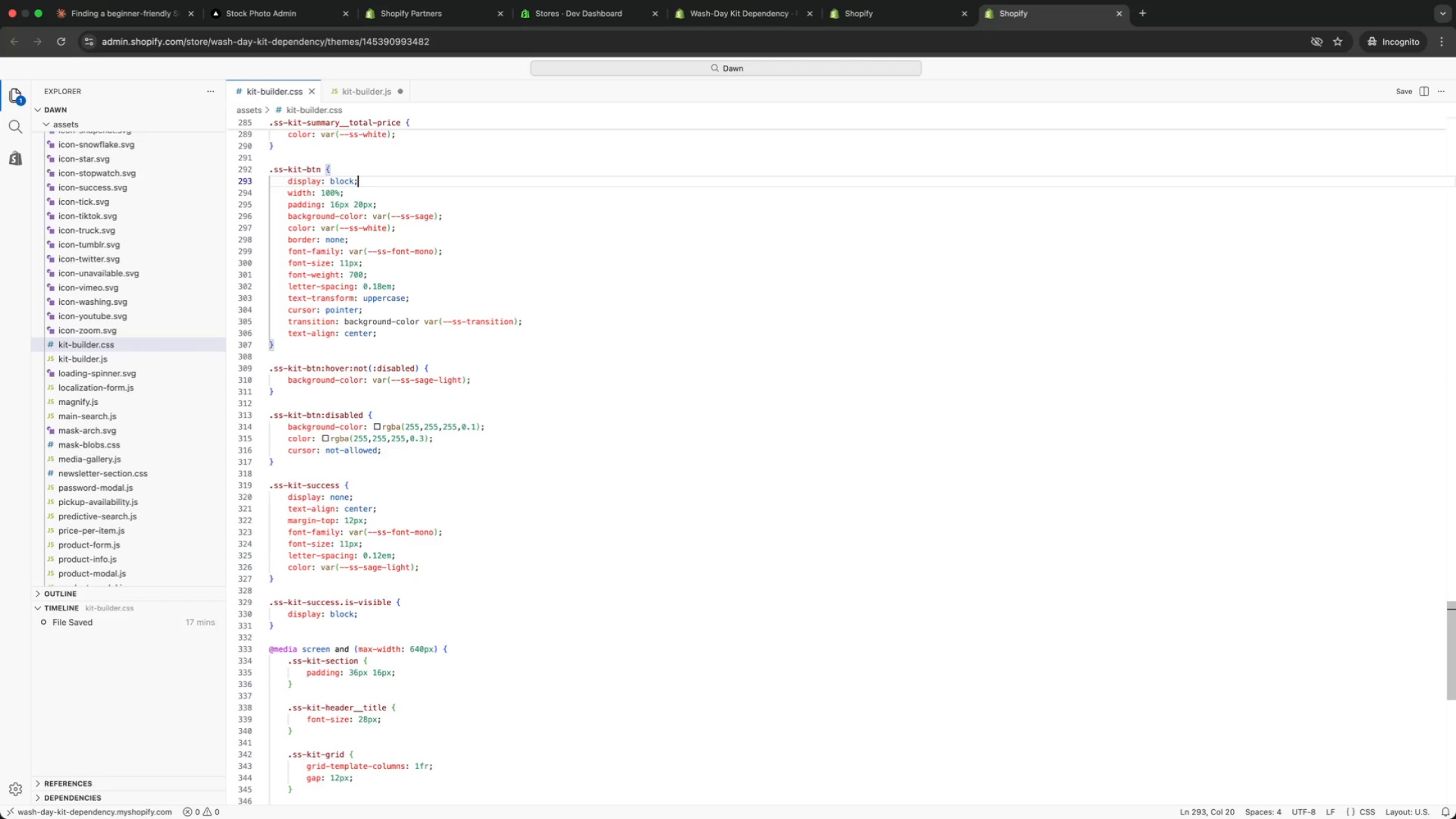 
key(ArrowUp)
 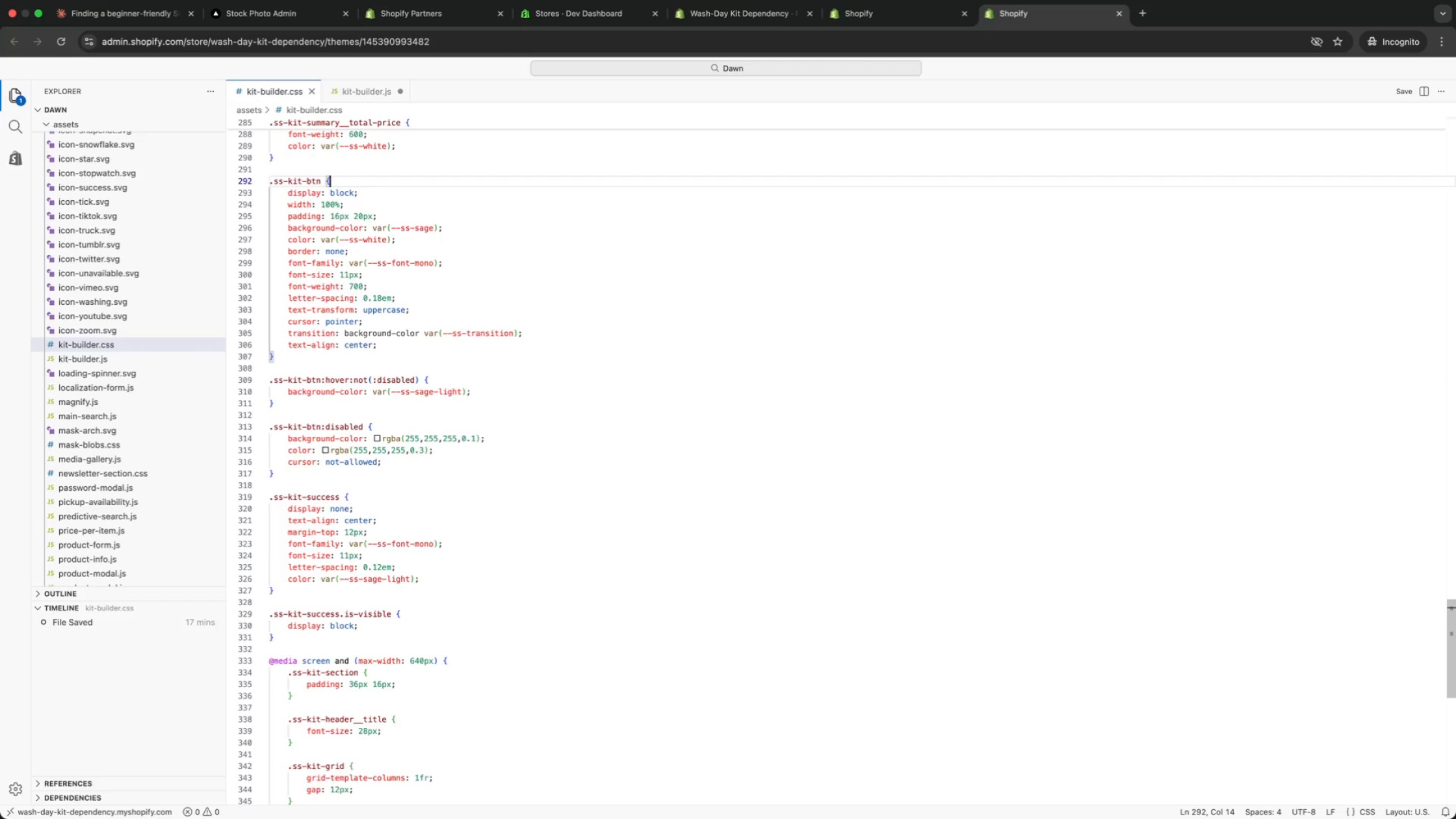 
key(ArrowUp)
 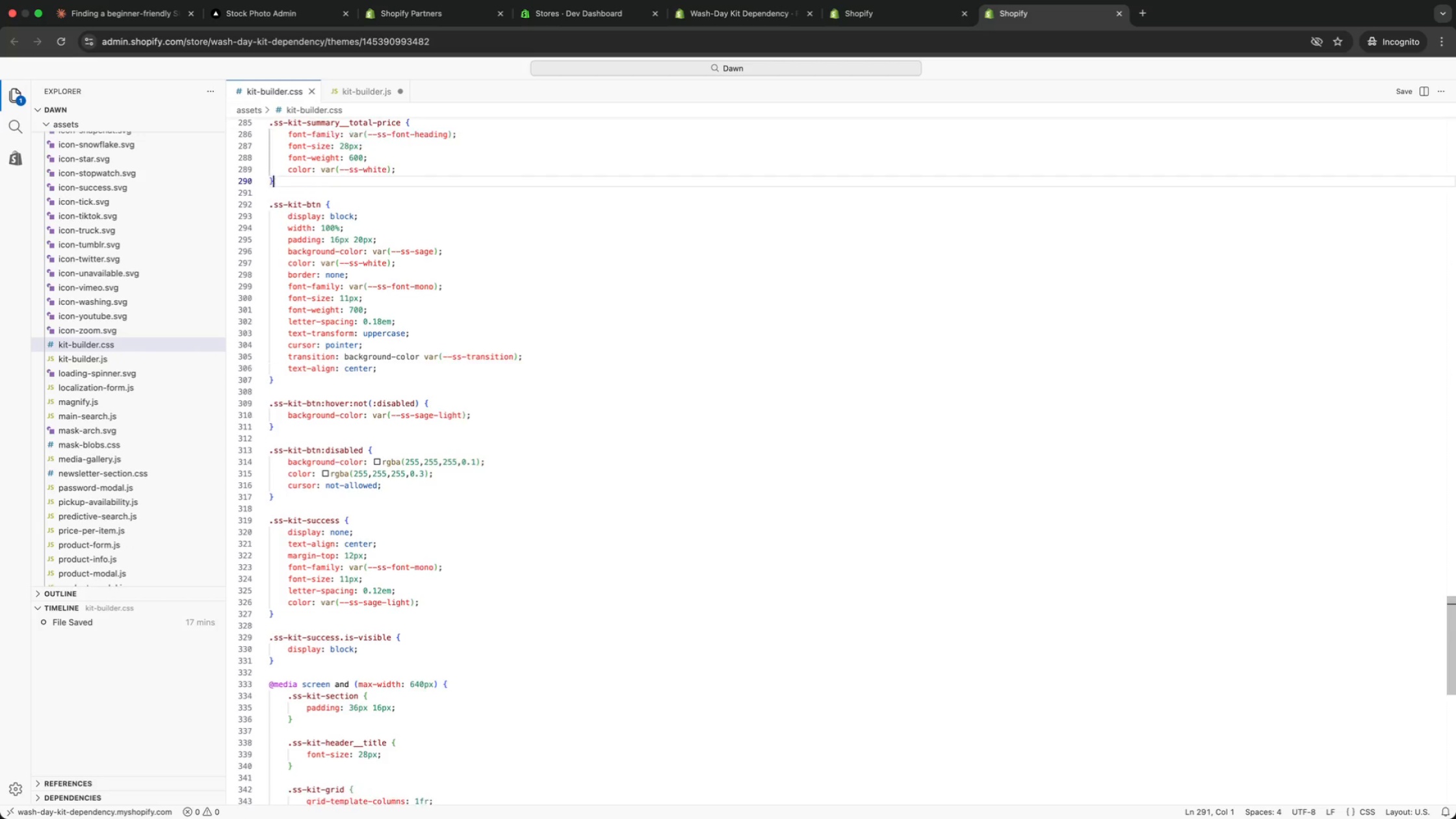 
key(ArrowUp)
 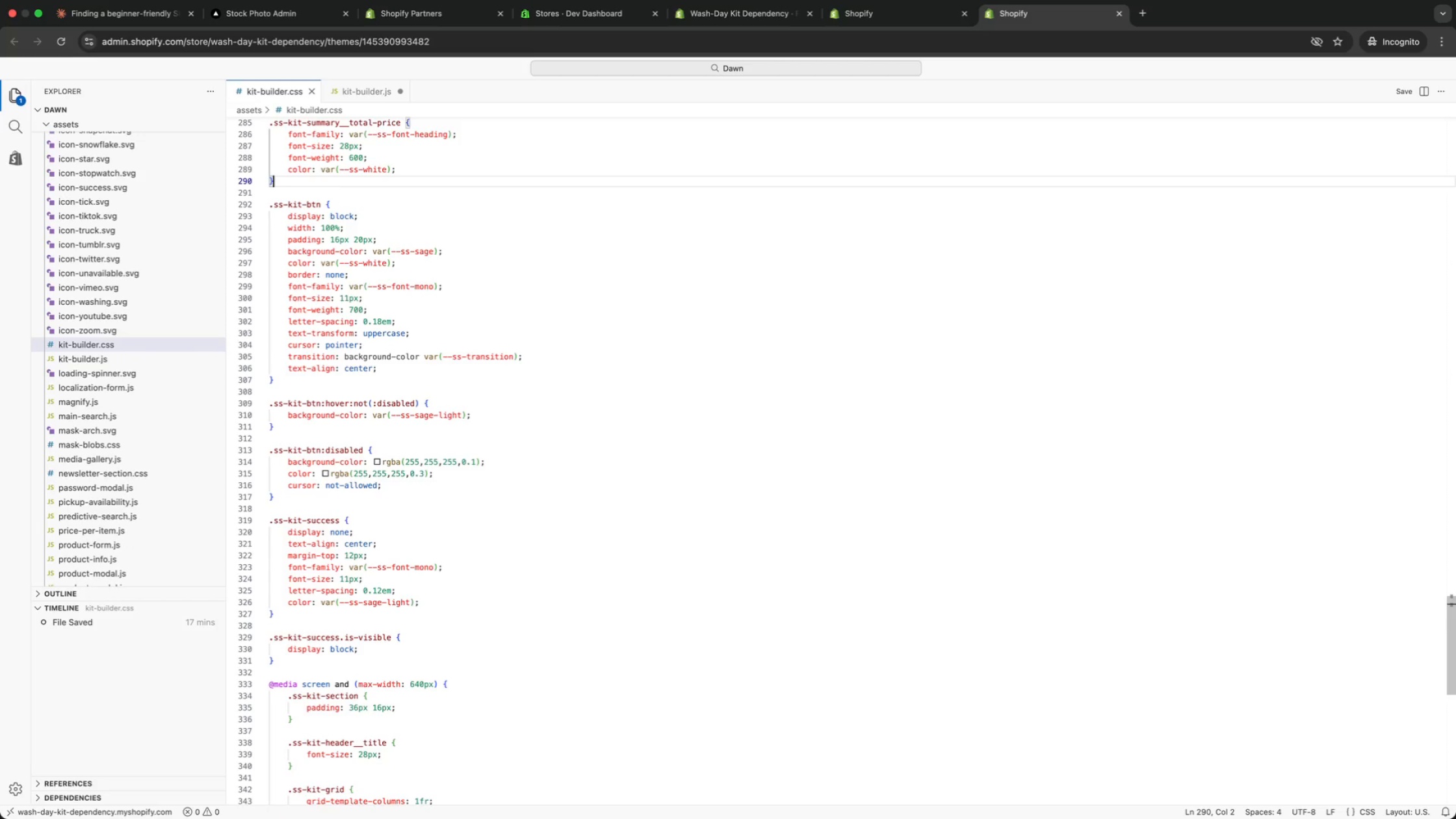 
key(ArrowUp)
 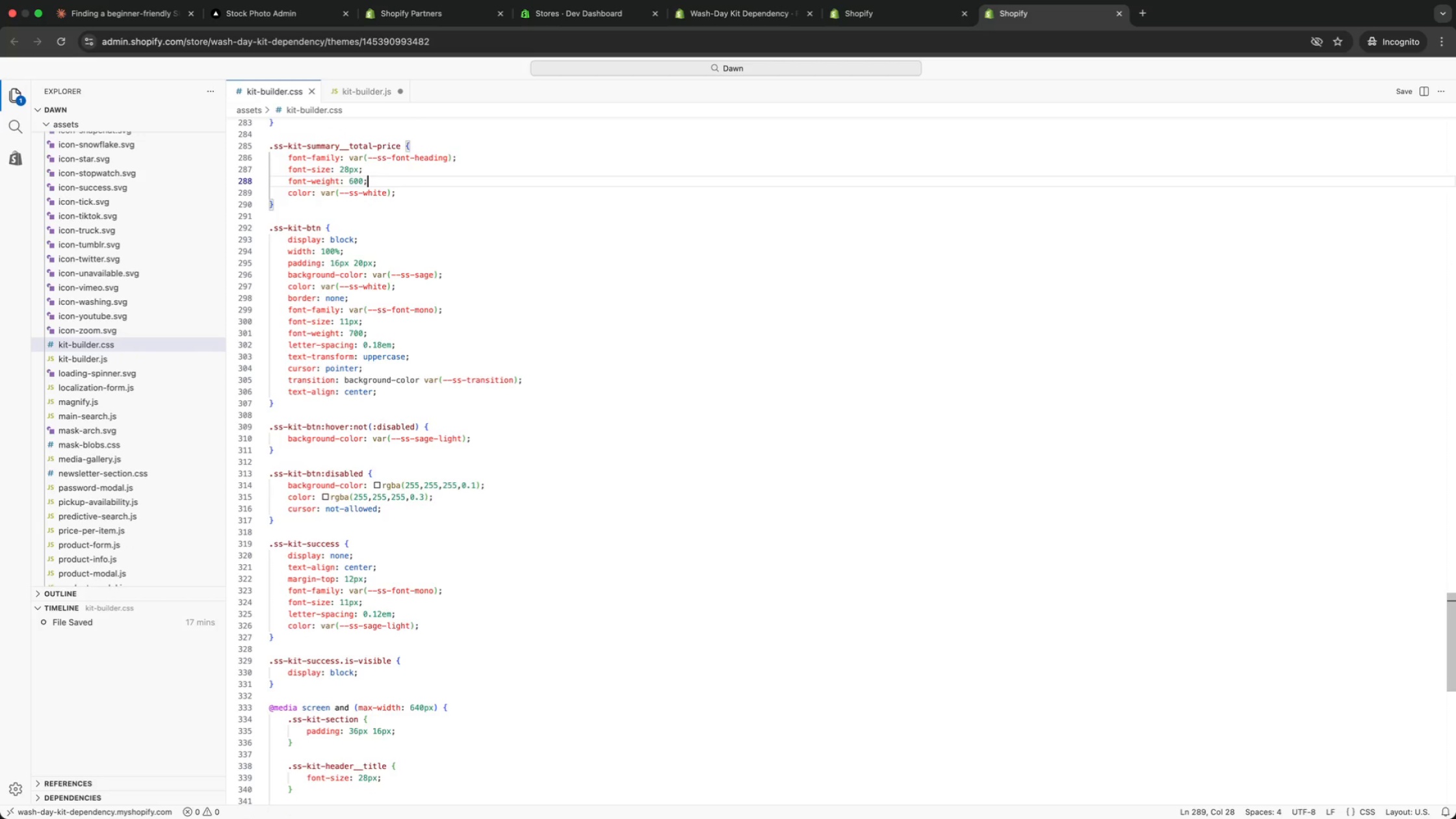 
key(ArrowUp)
 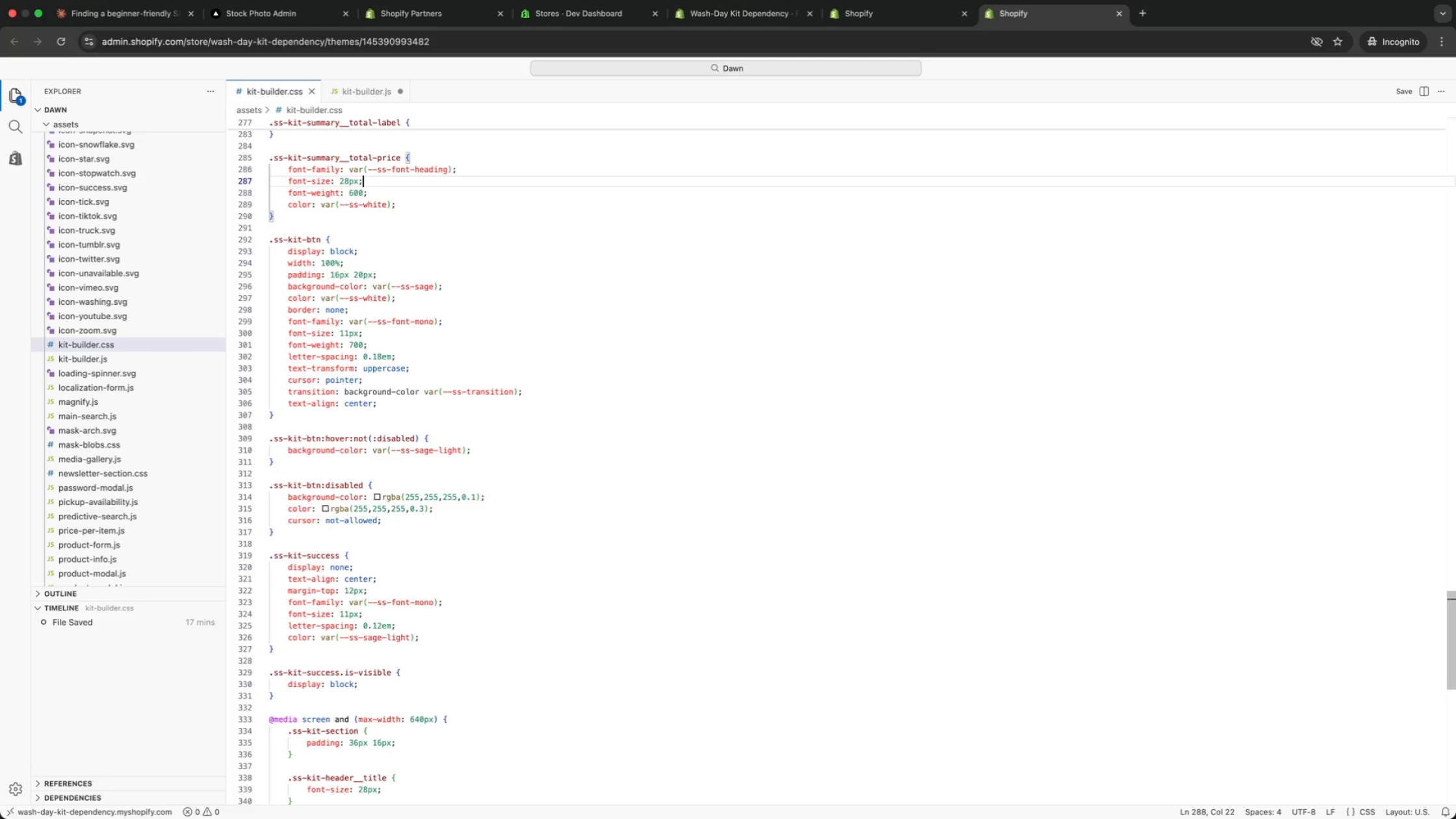 
key(ArrowUp)
 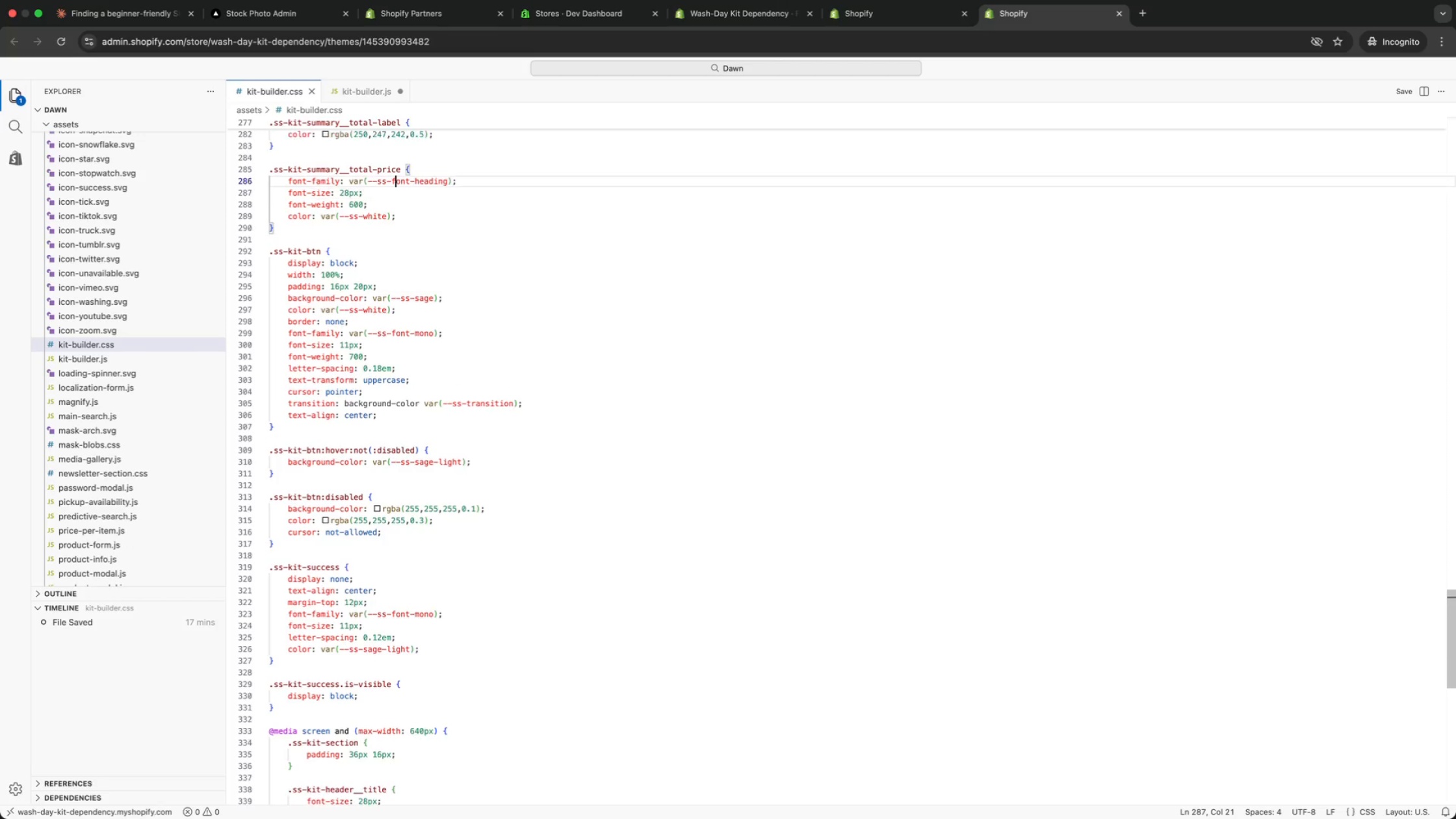 
key(ArrowUp)
 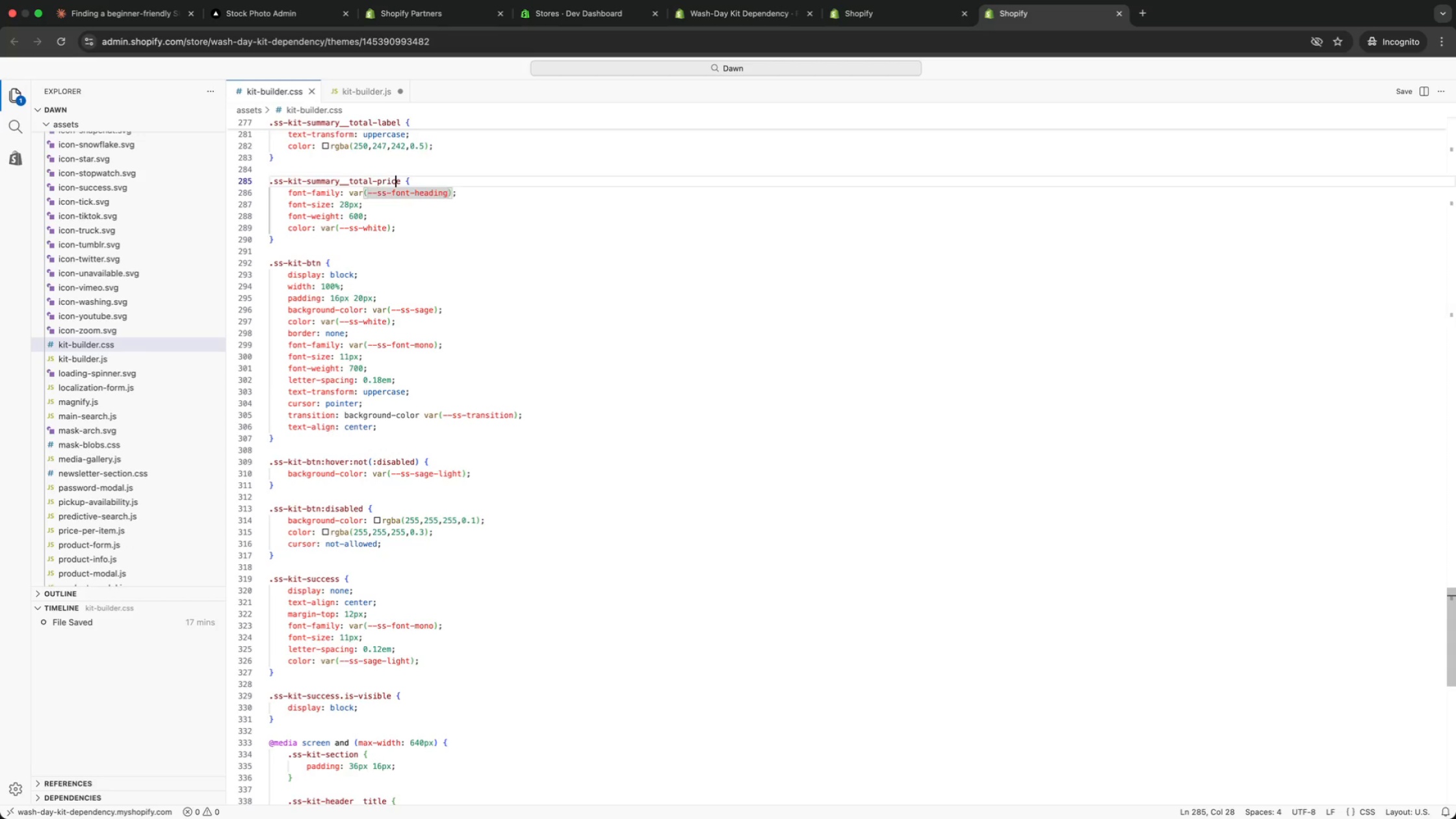 
key(ArrowUp)
 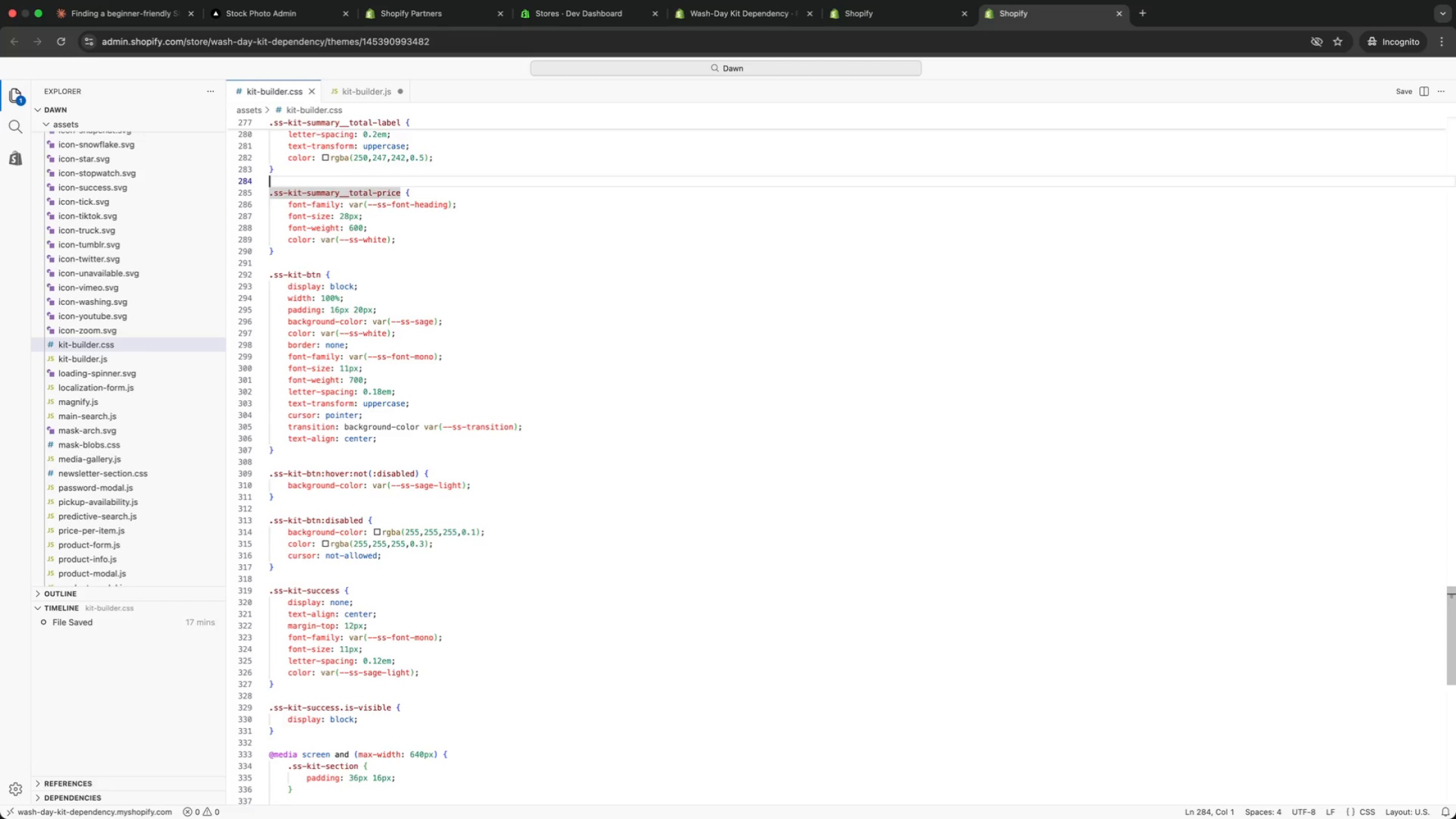 
key(ArrowUp)
 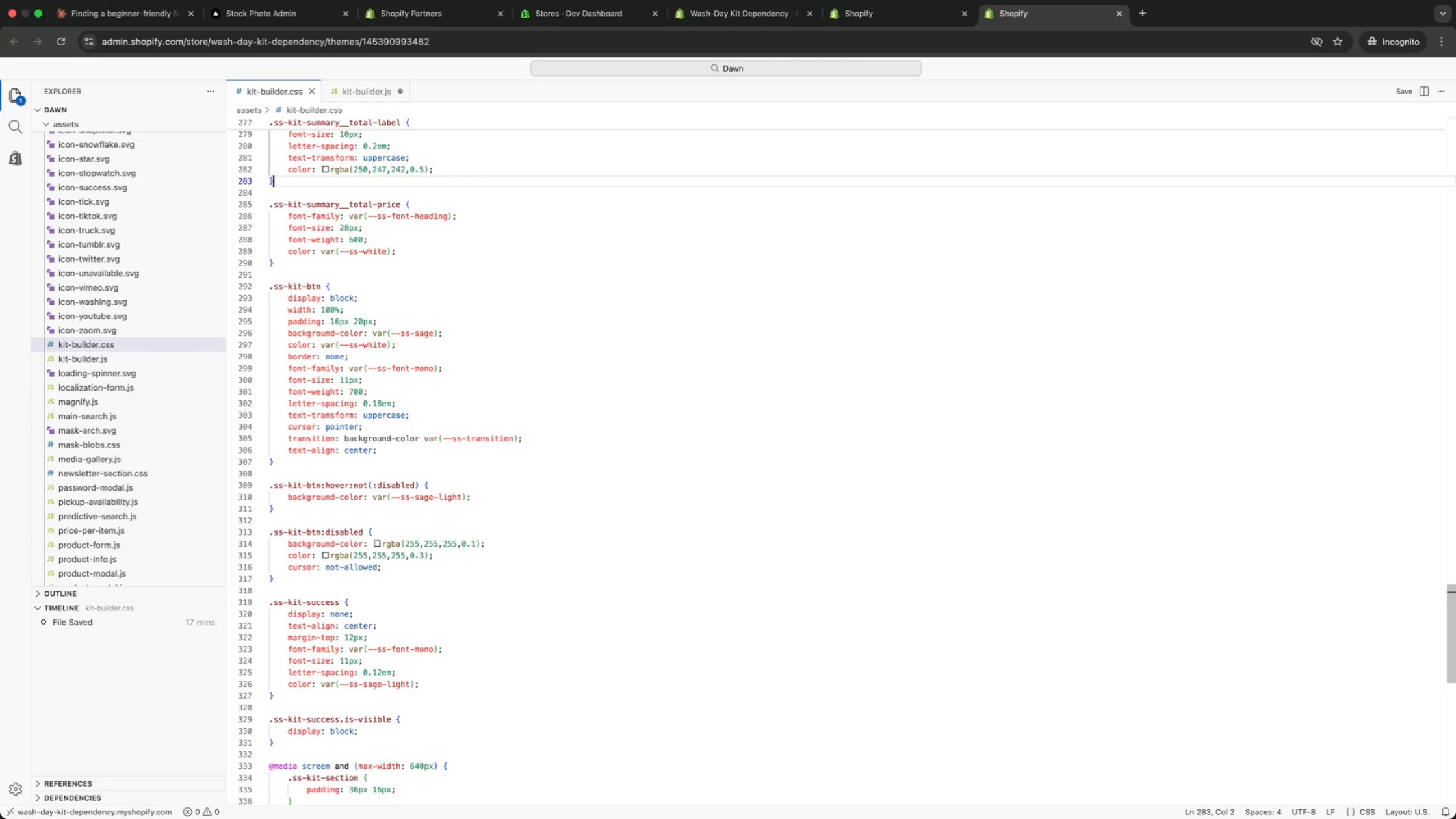 
key(ArrowUp)
 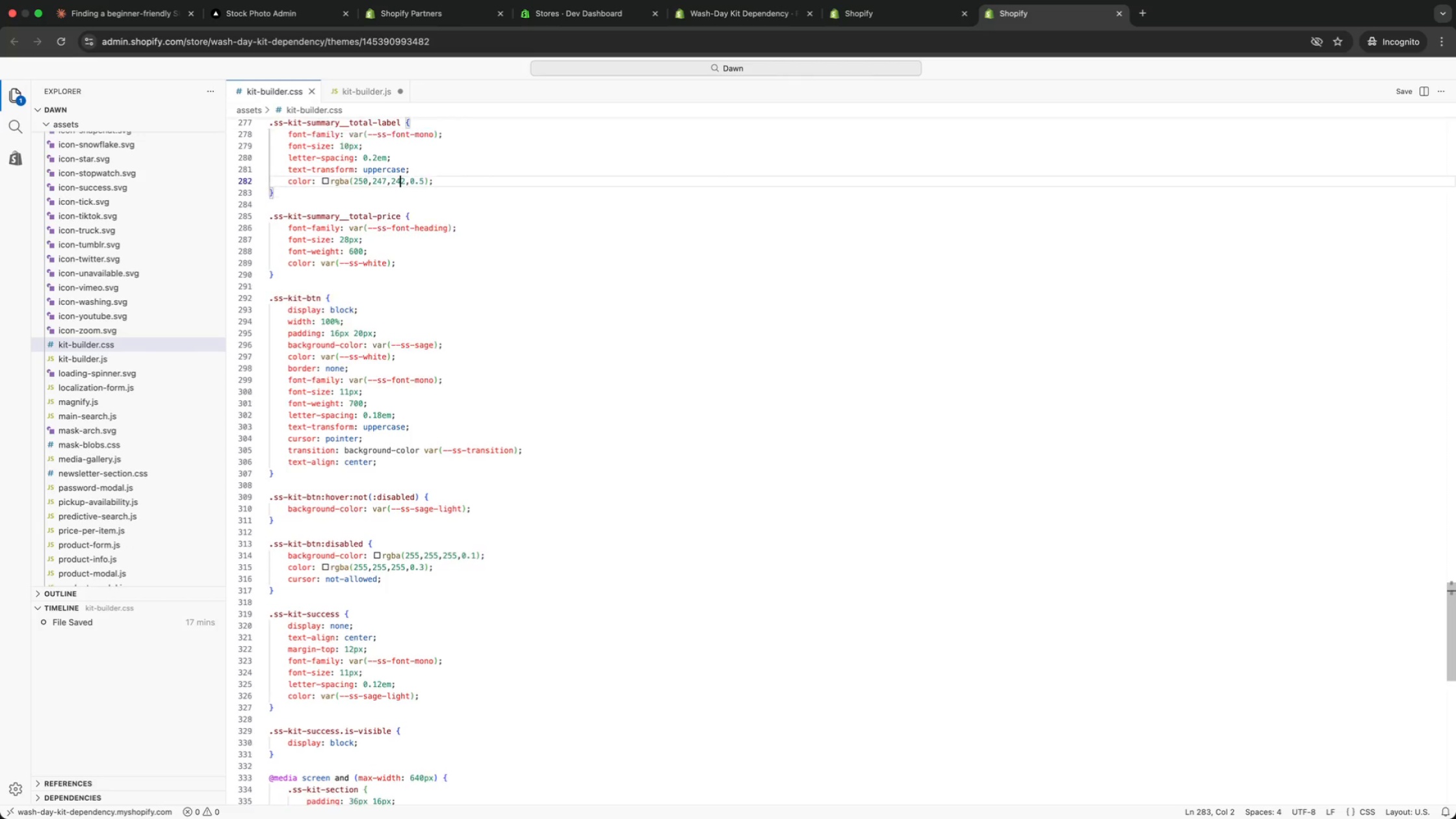 
key(ArrowUp)
 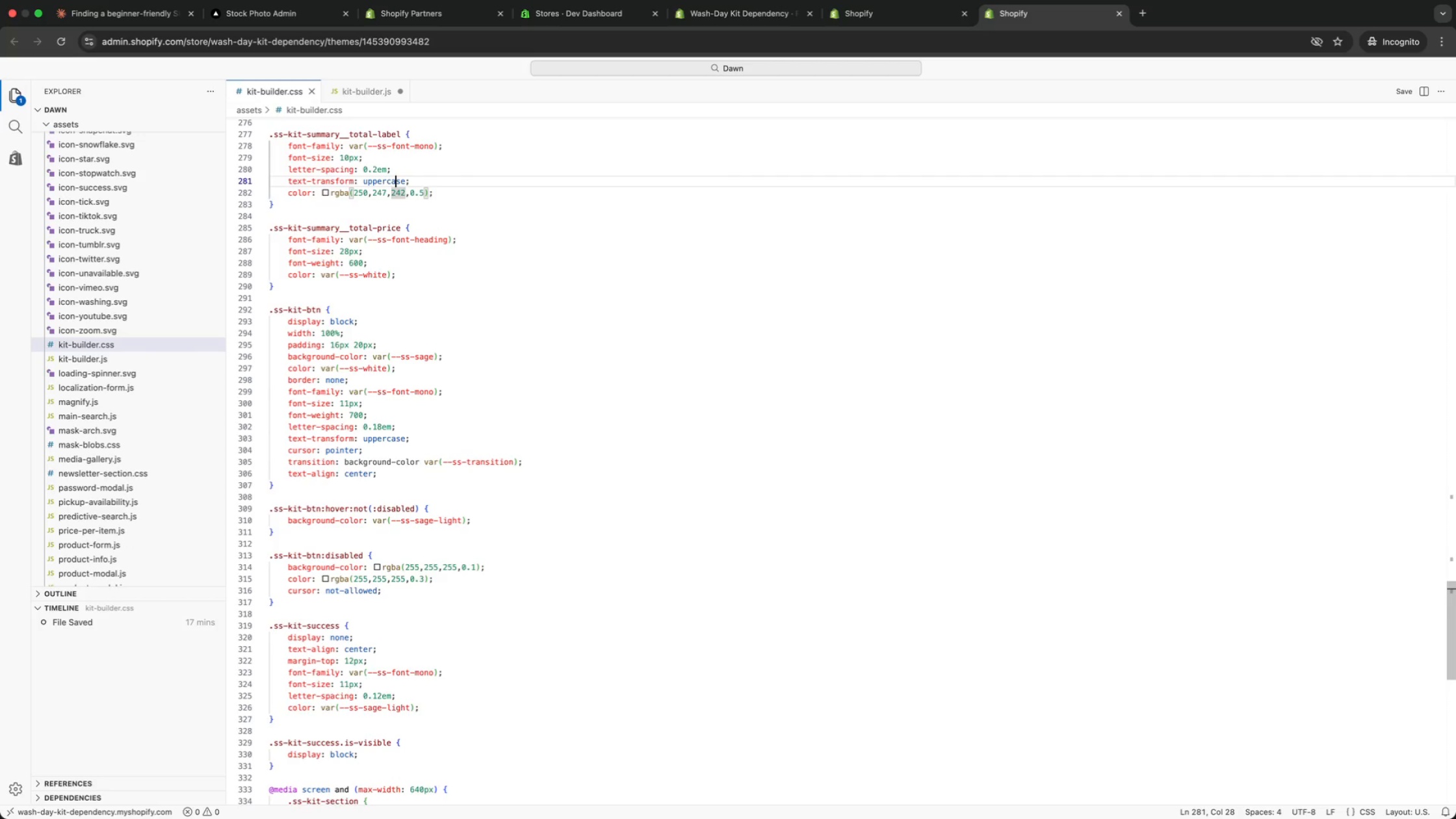 
key(ArrowUp)
 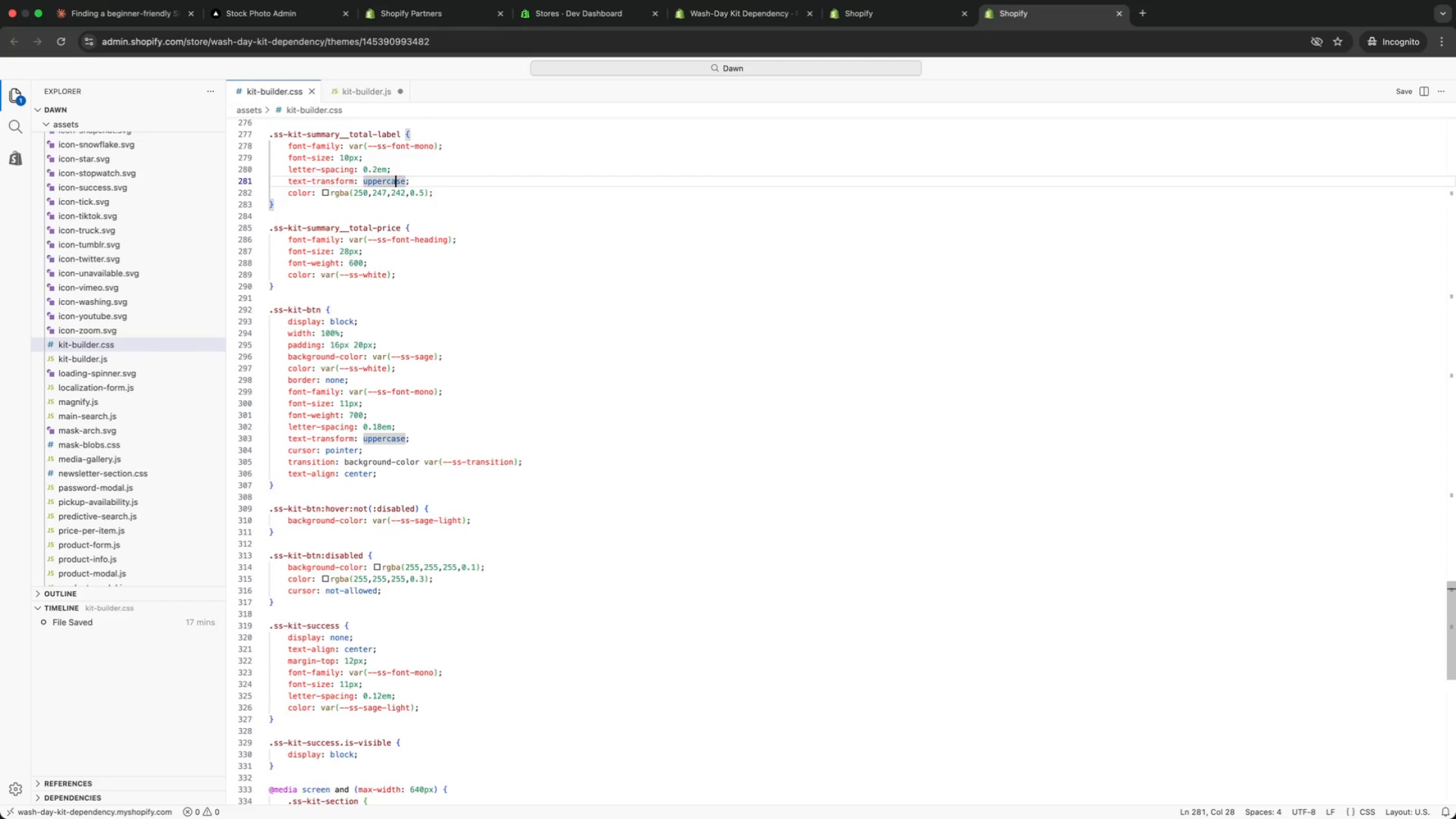 
key(ArrowUp)
 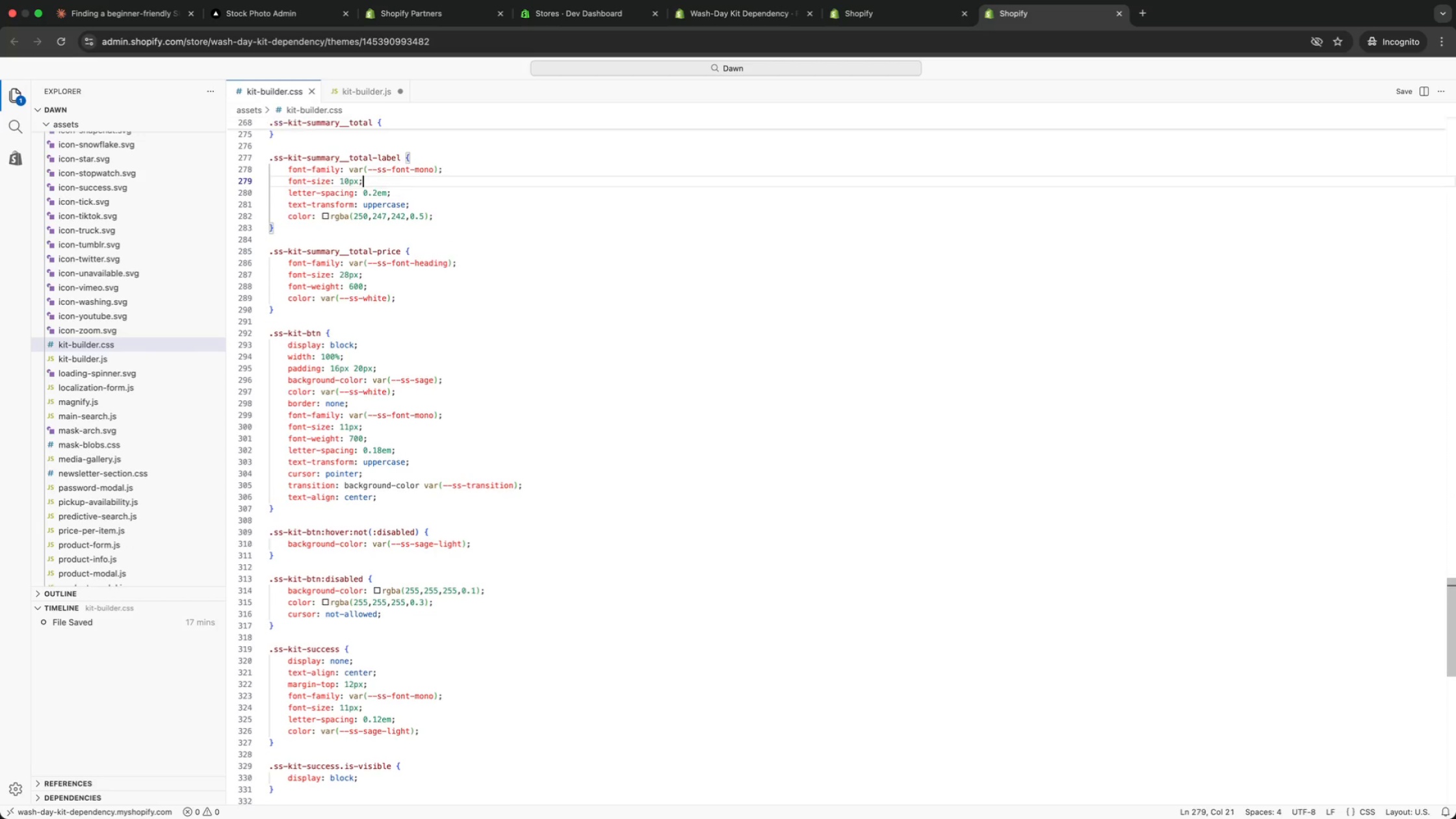 
key(ArrowUp)
 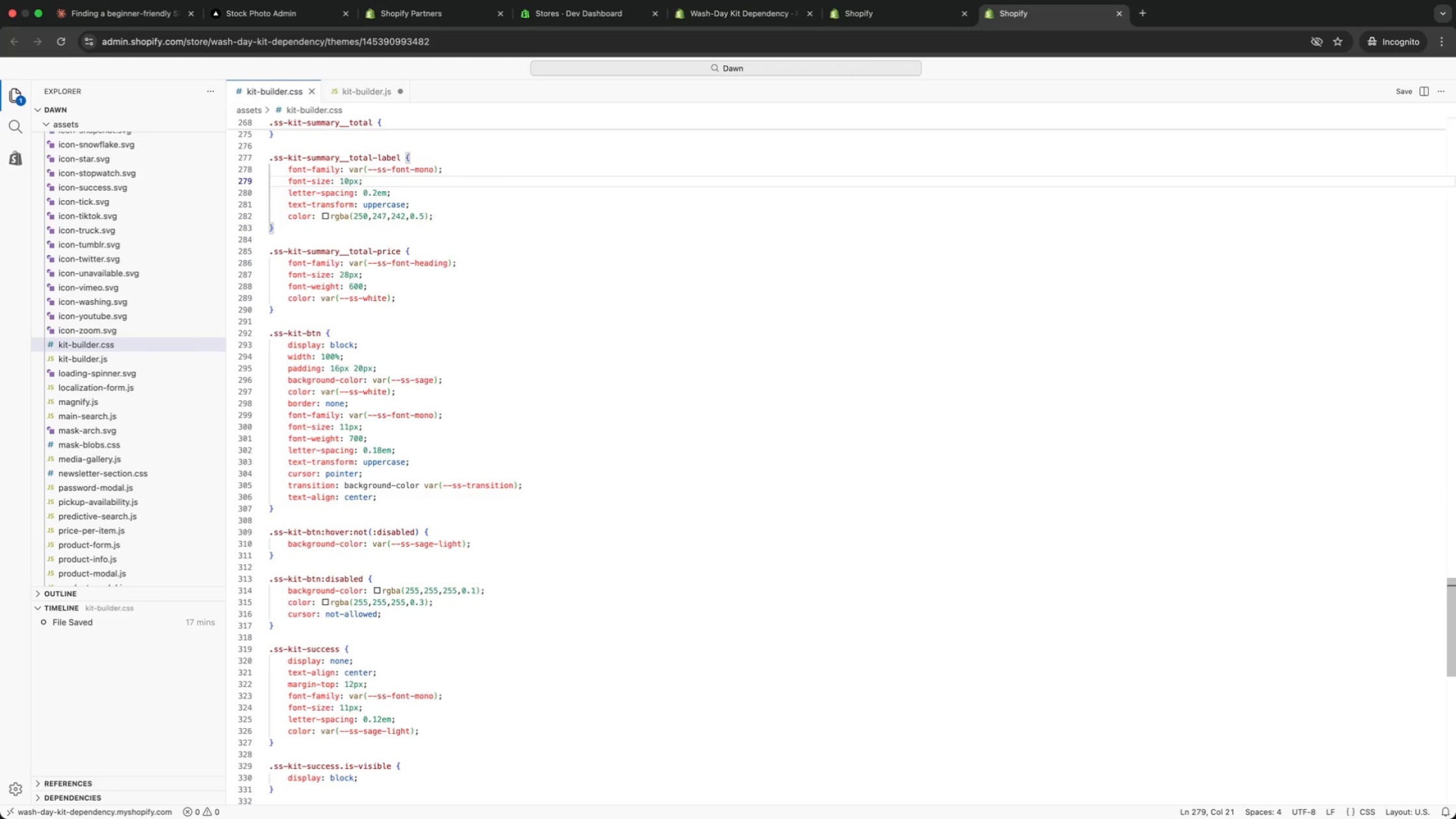 
key(ArrowUp)
 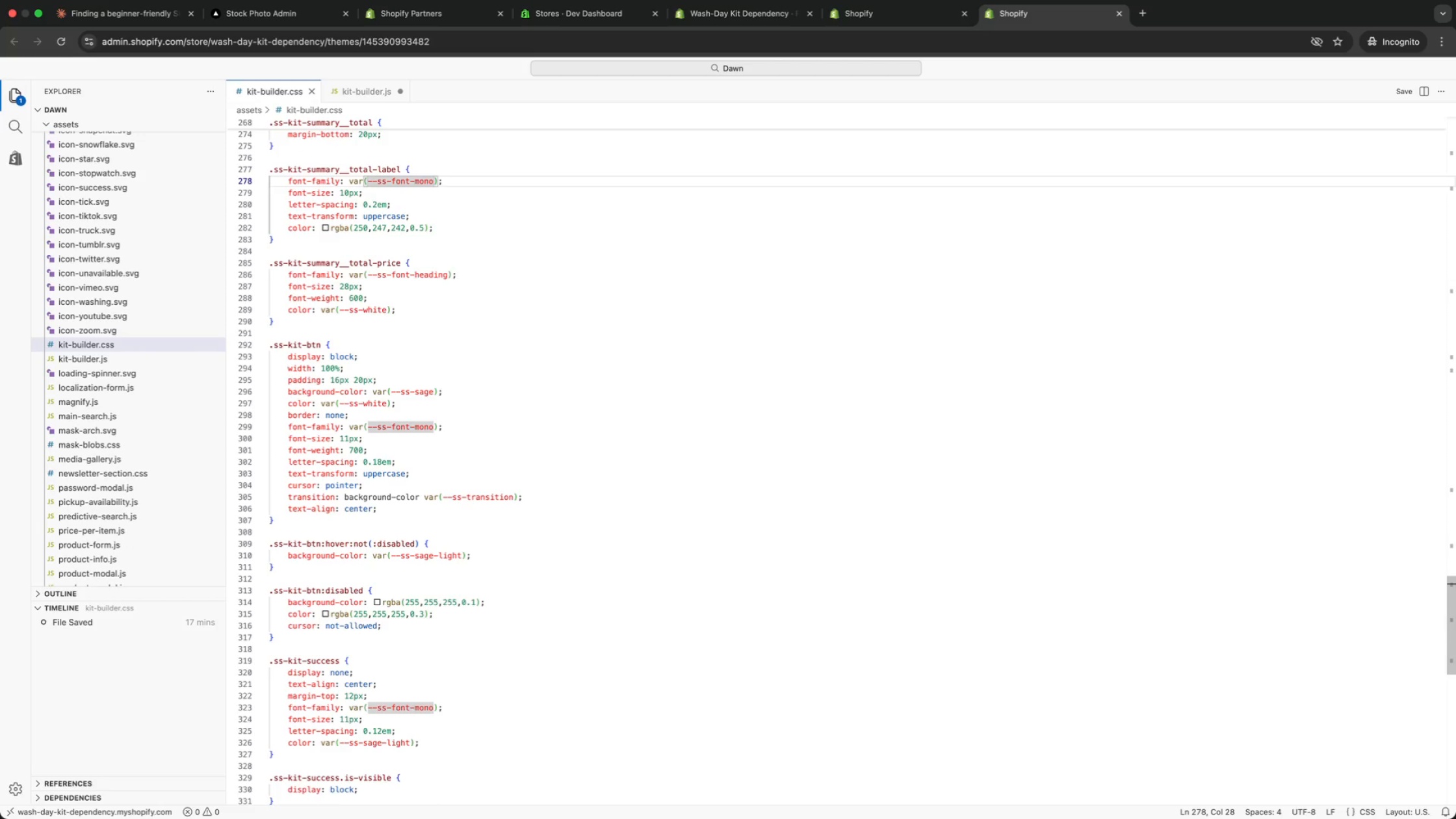 
key(ArrowUp)
 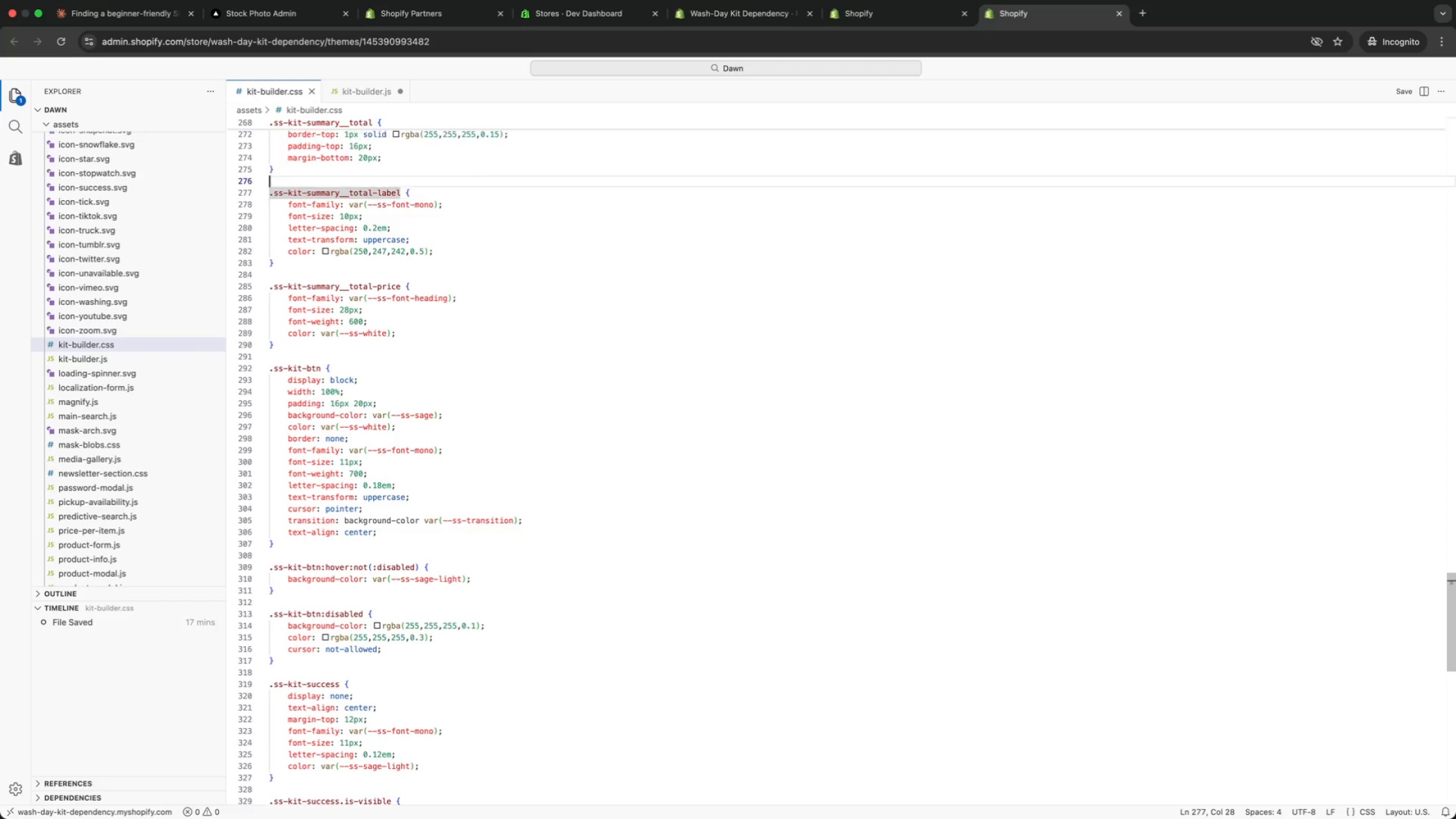 
key(ArrowUp)
 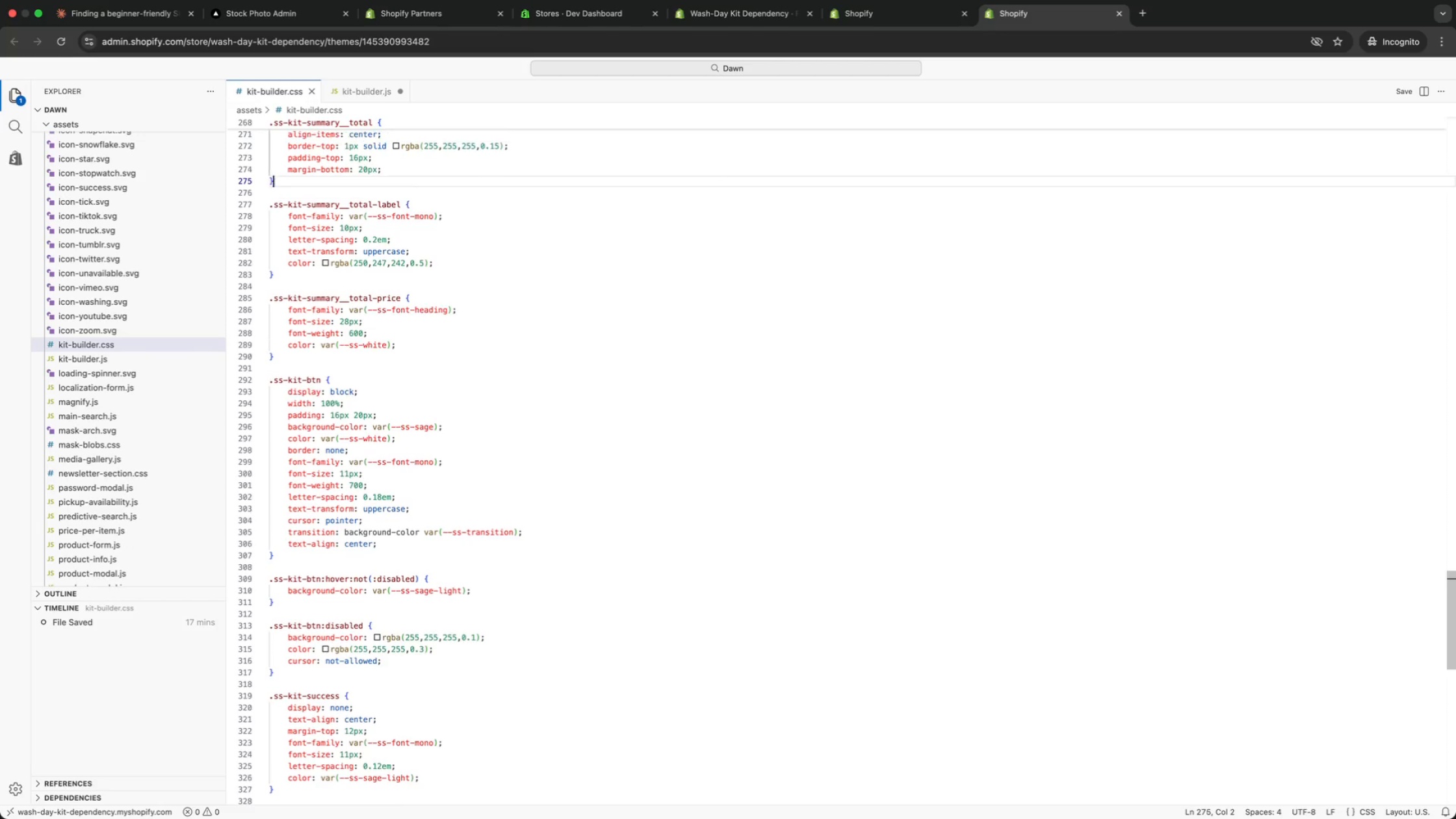 
key(ArrowUp)
 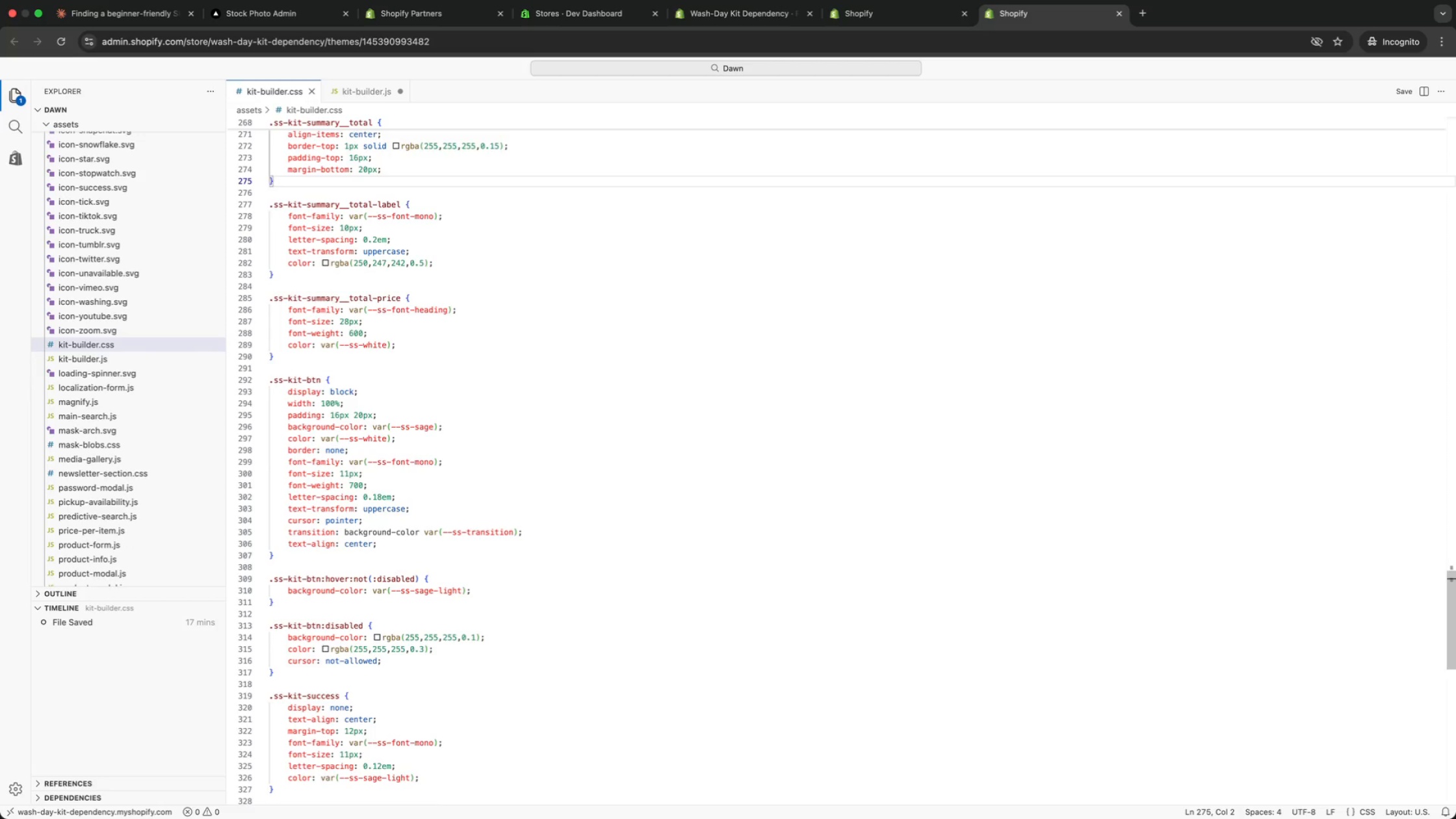 
key(ArrowUp)
 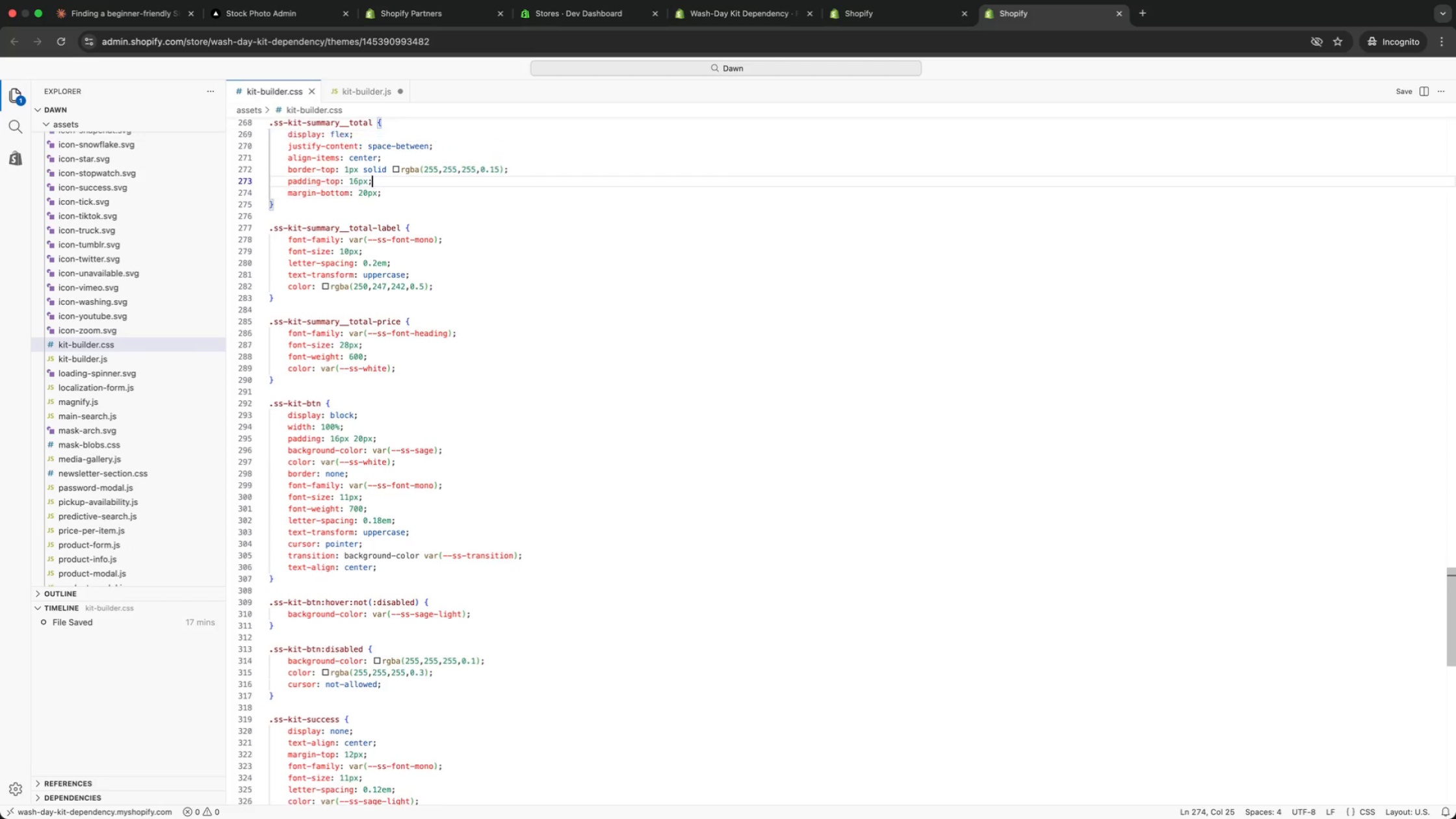 
key(ArrowUp)
 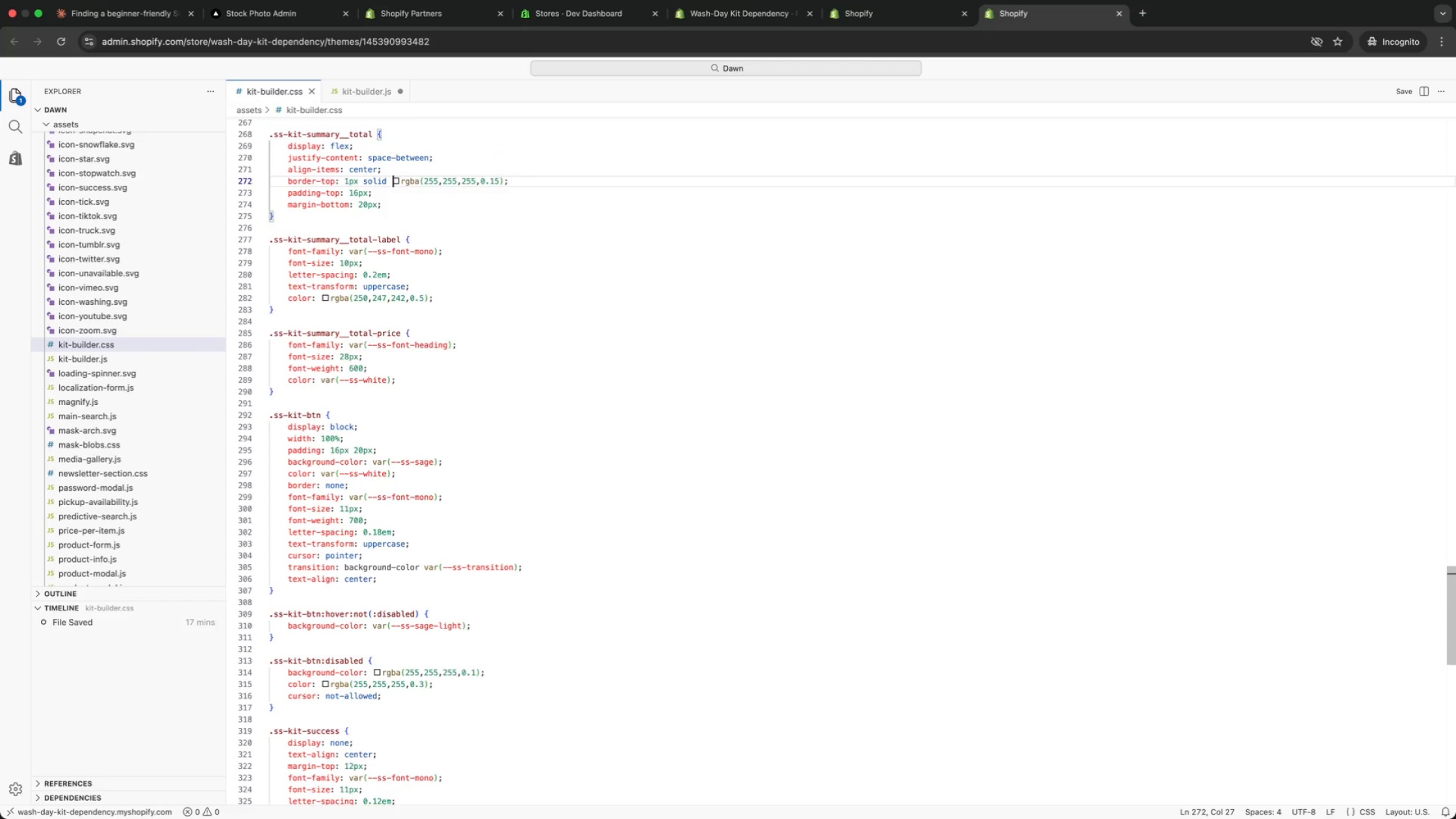 
key(ArrowUp)
 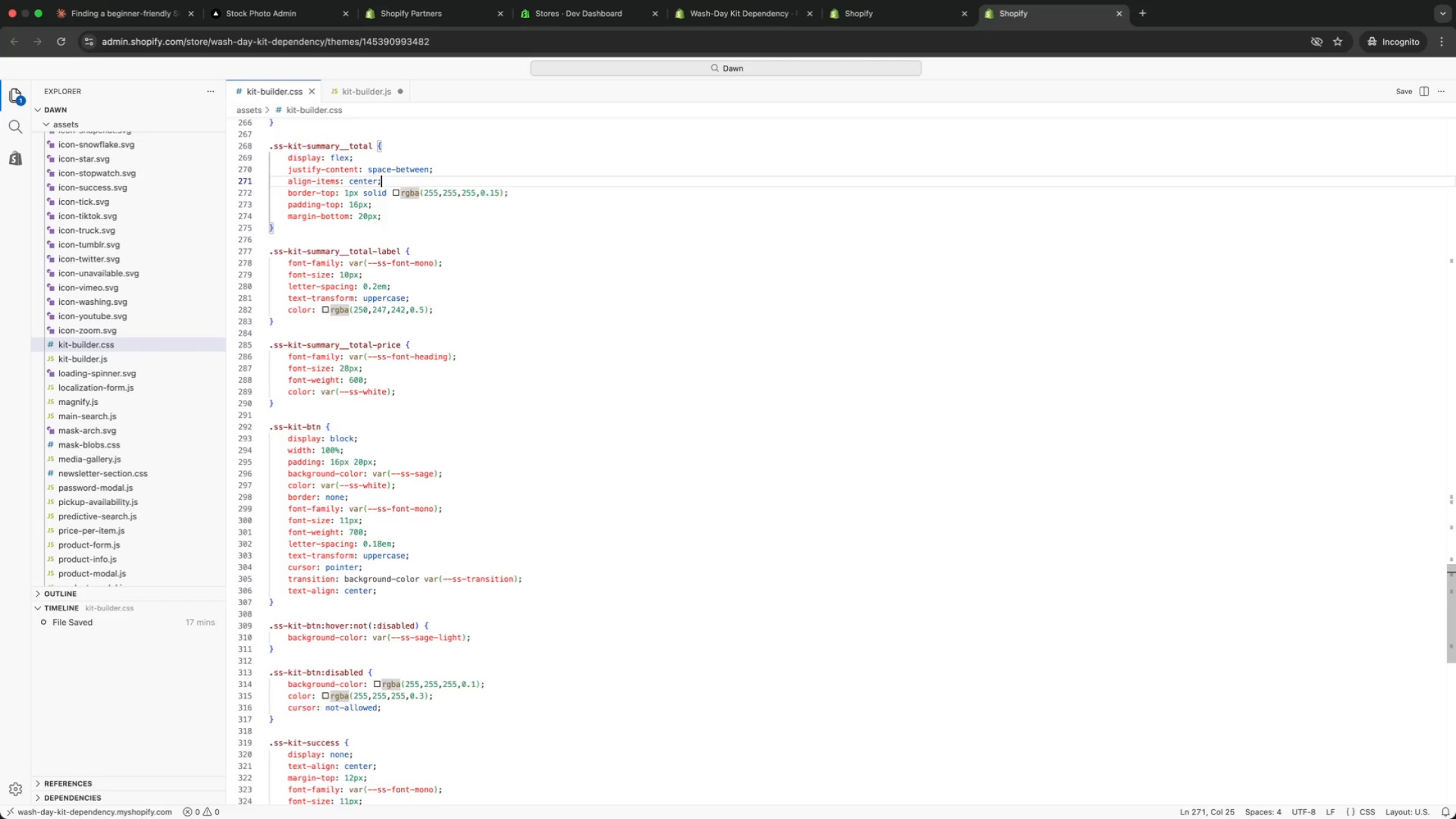 
key(ArrowUp)
 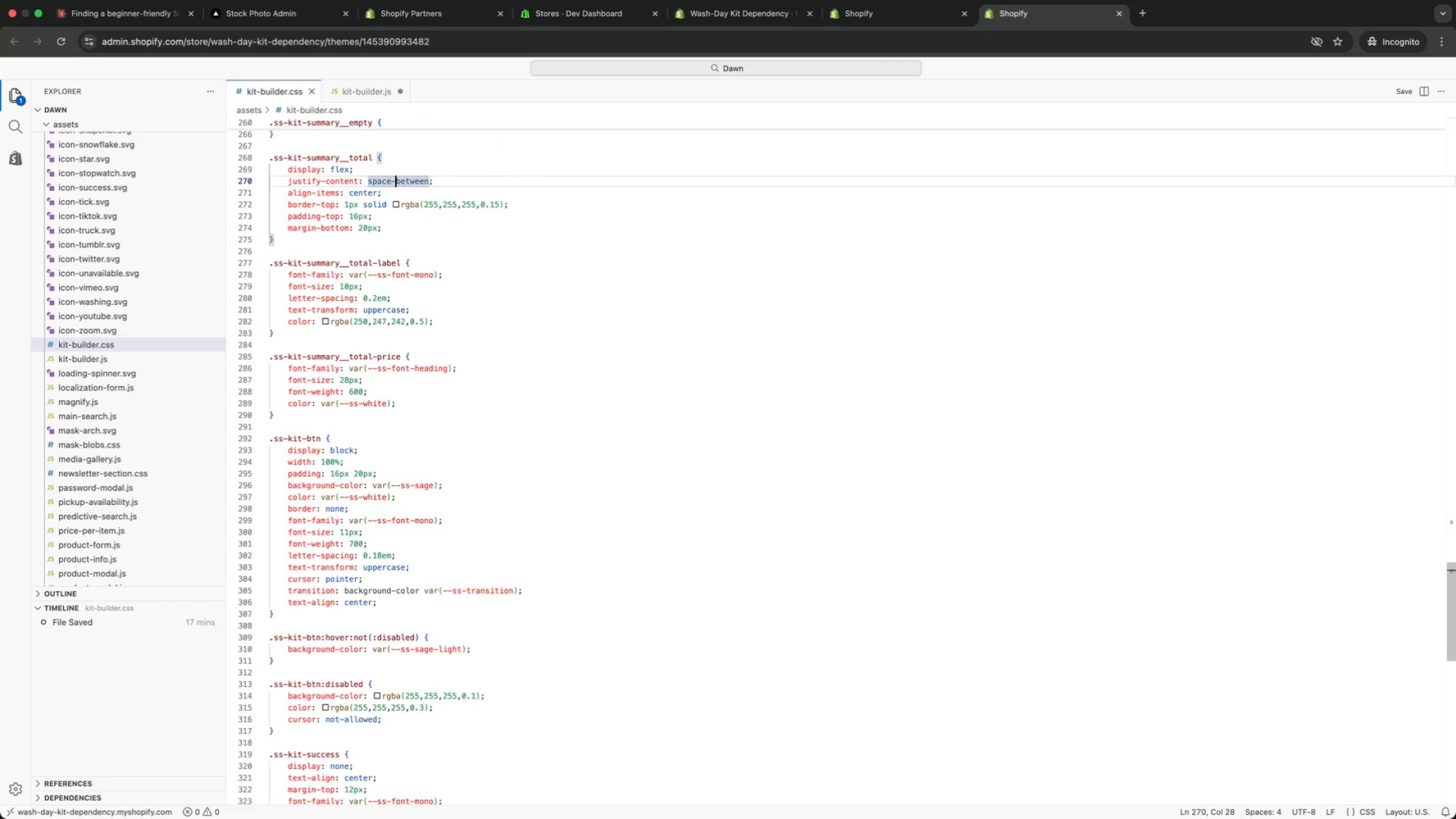 
key(ArrowUp)
 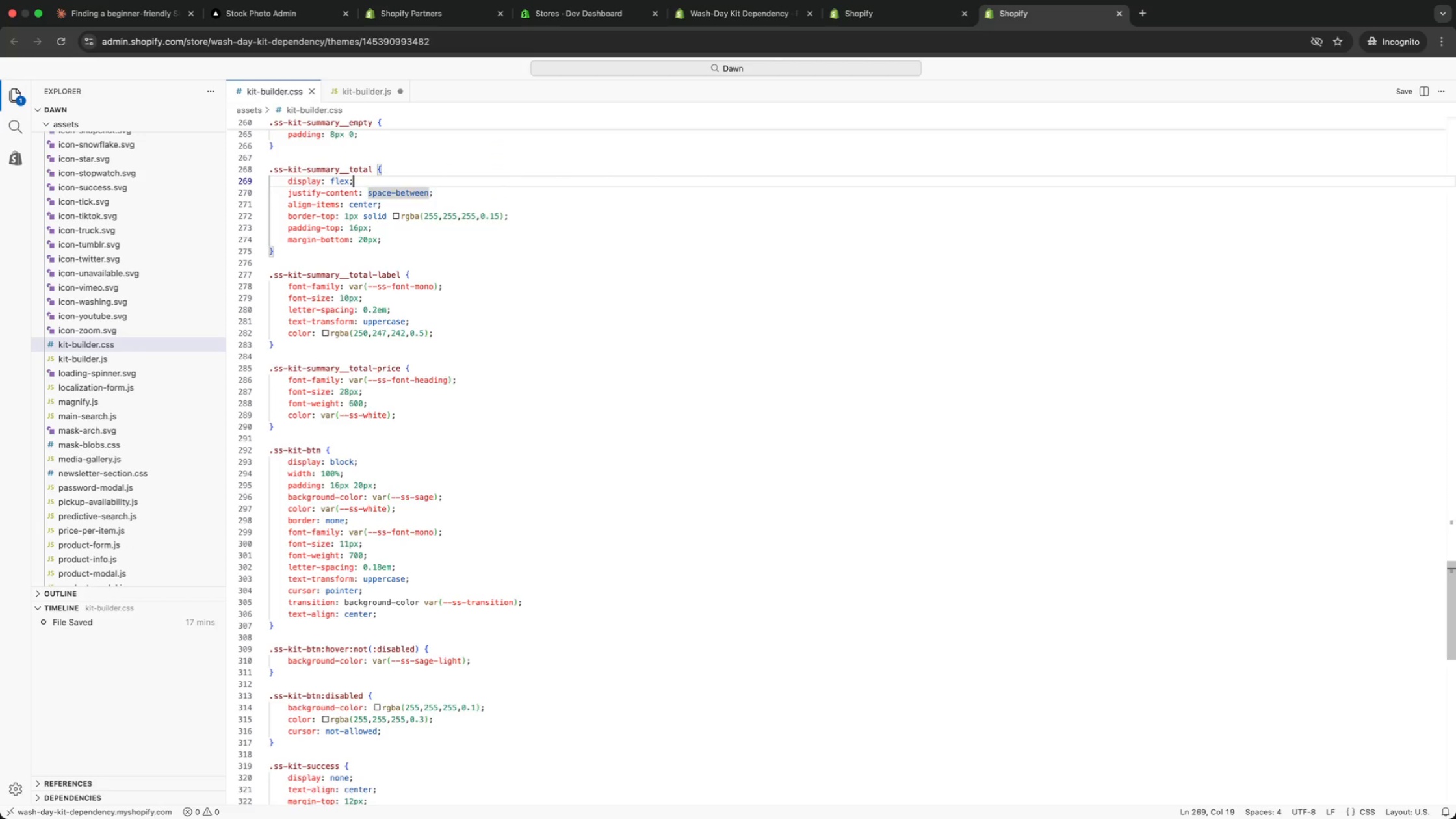 
key(ArrowUp)
 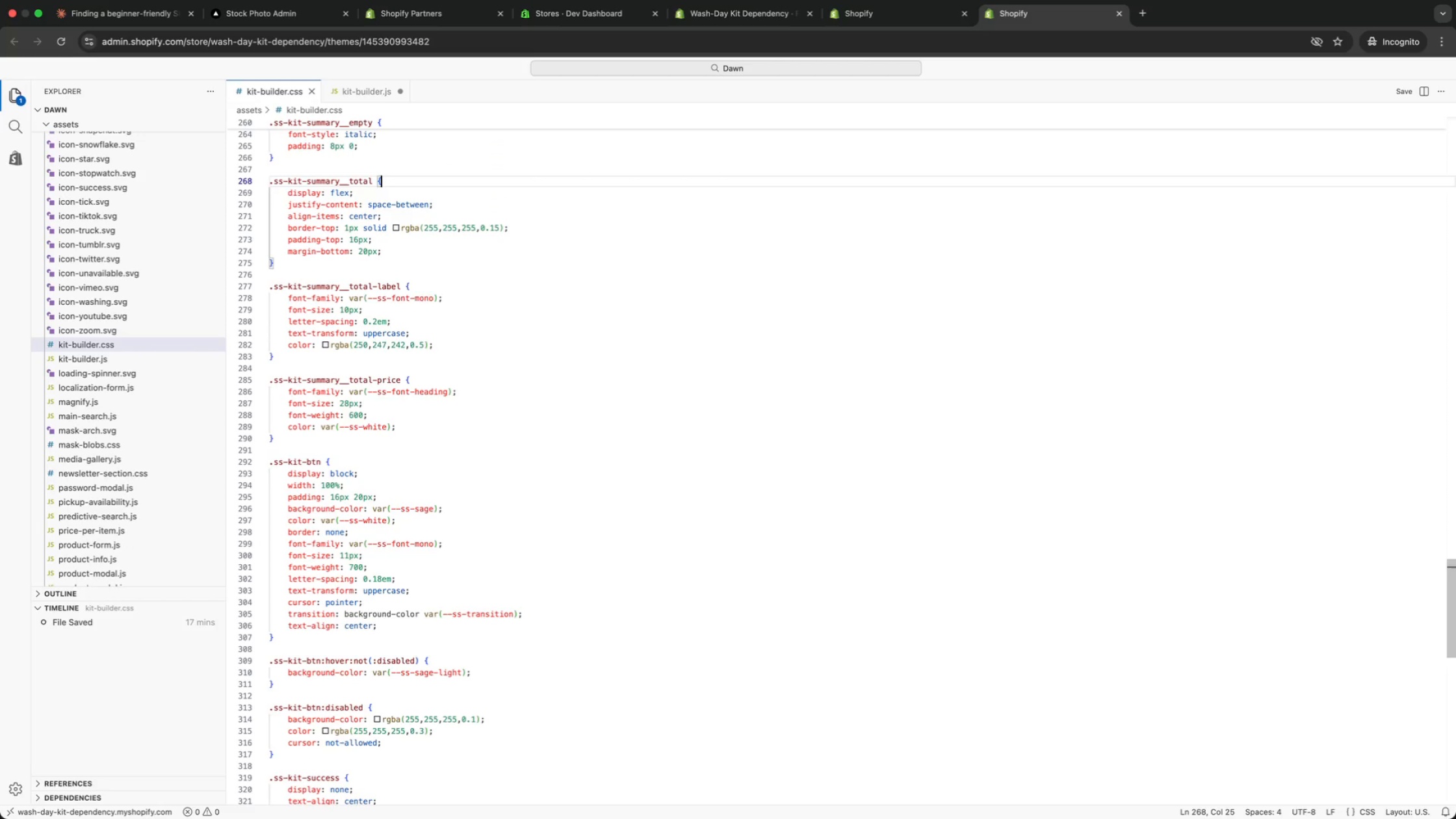 
key(ArrowUp)
 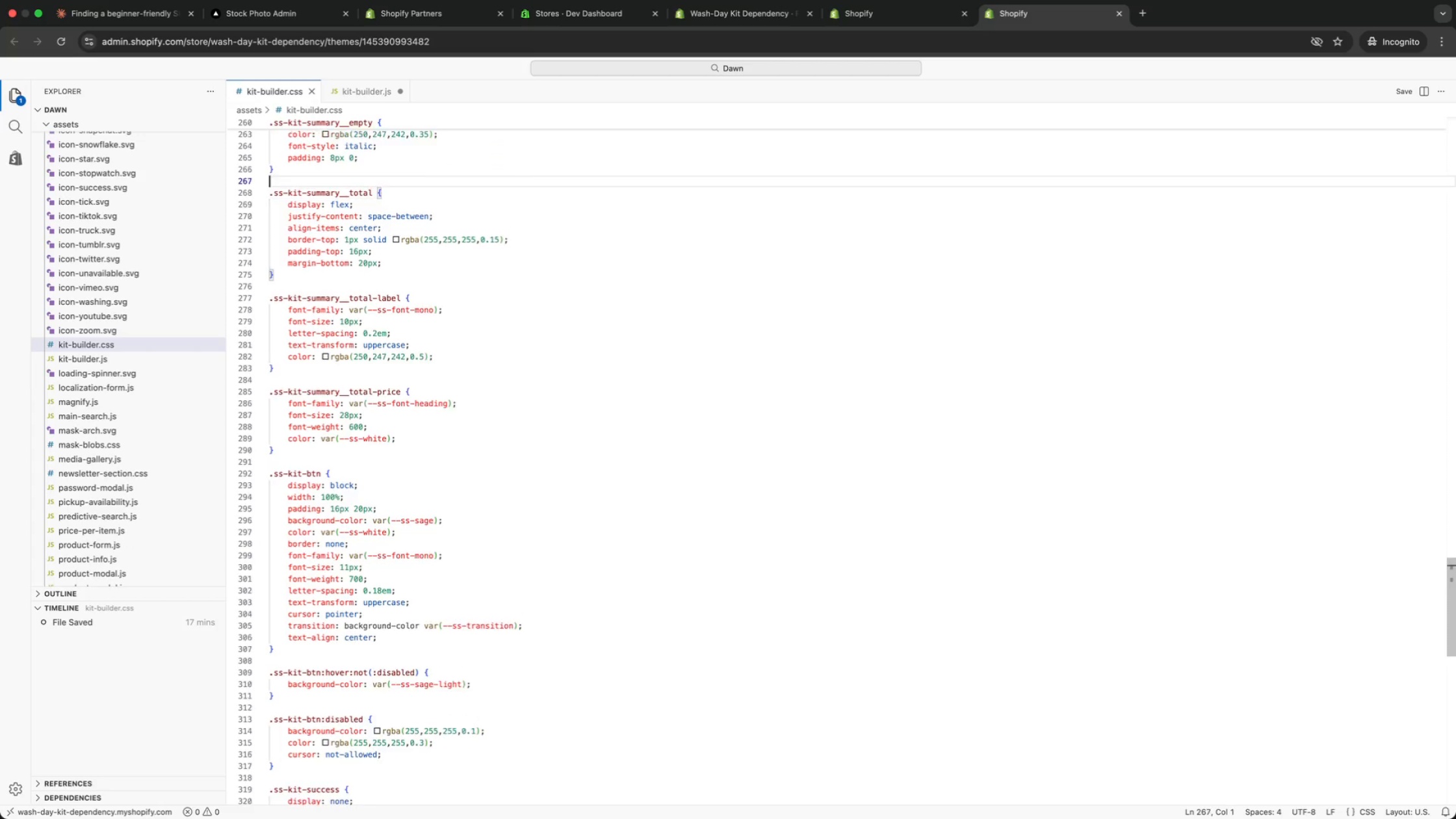 
key(ArrowUp)
 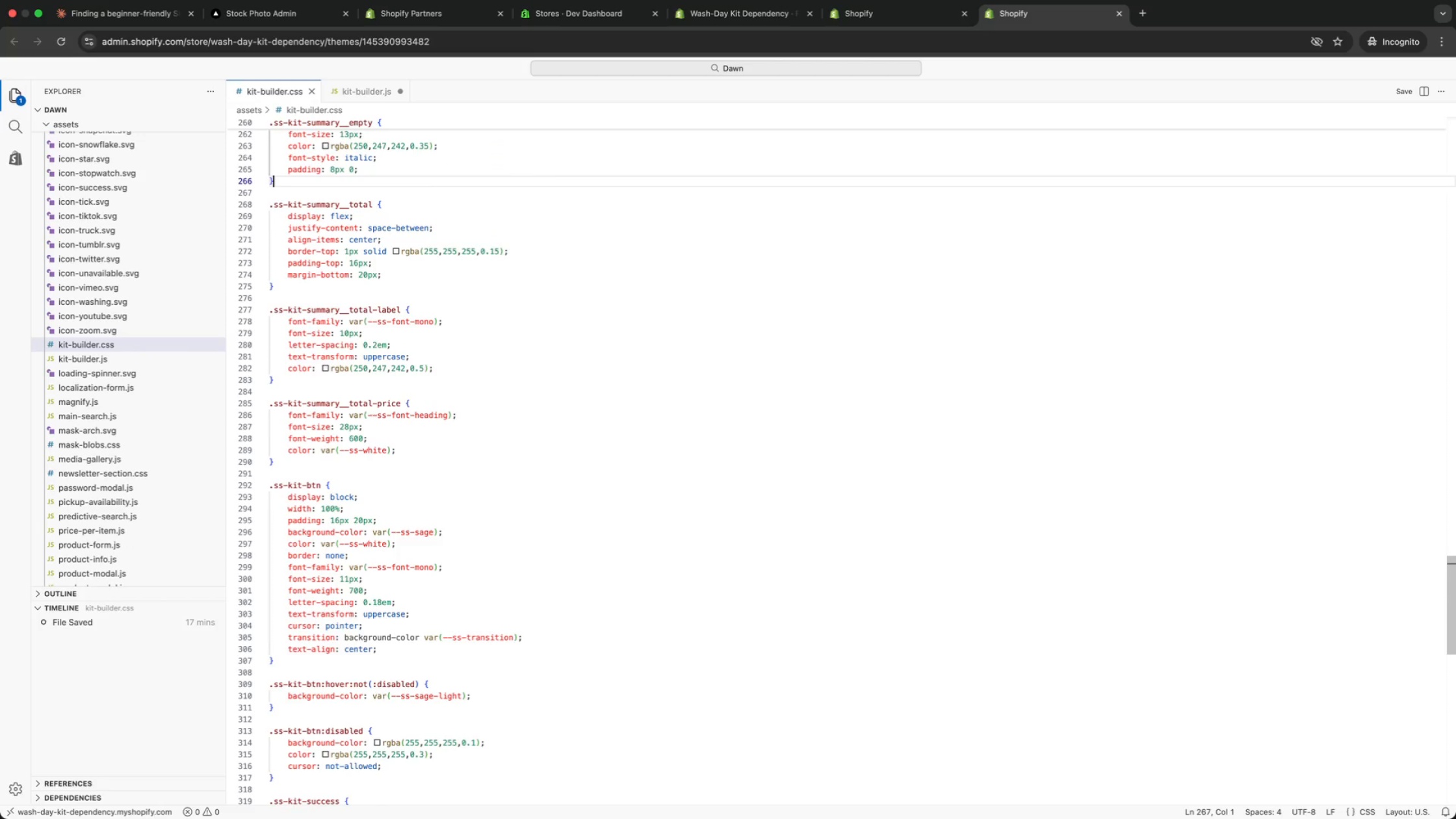 
key(ArrowUp)
 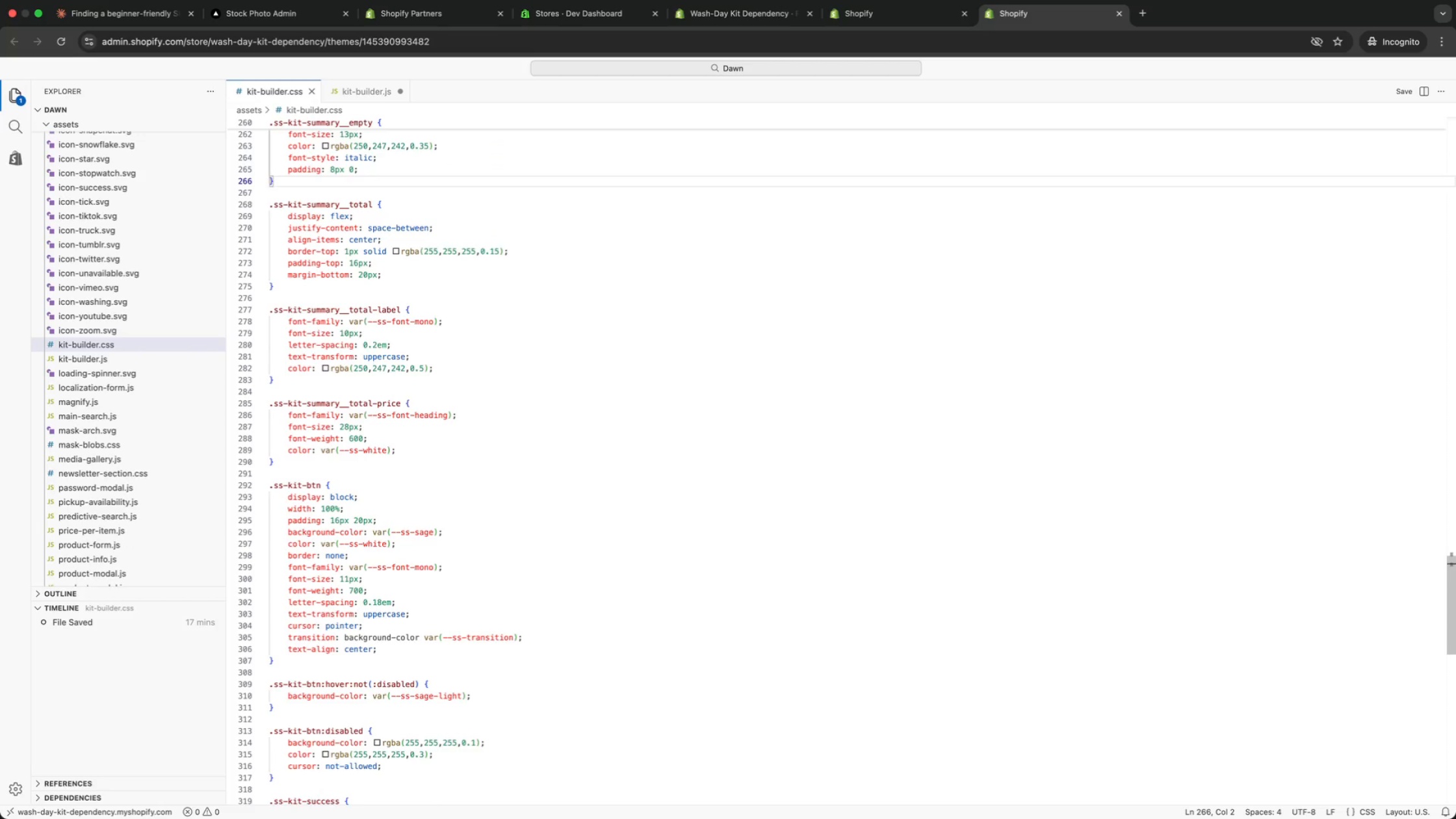 
key(ArrowUp)
 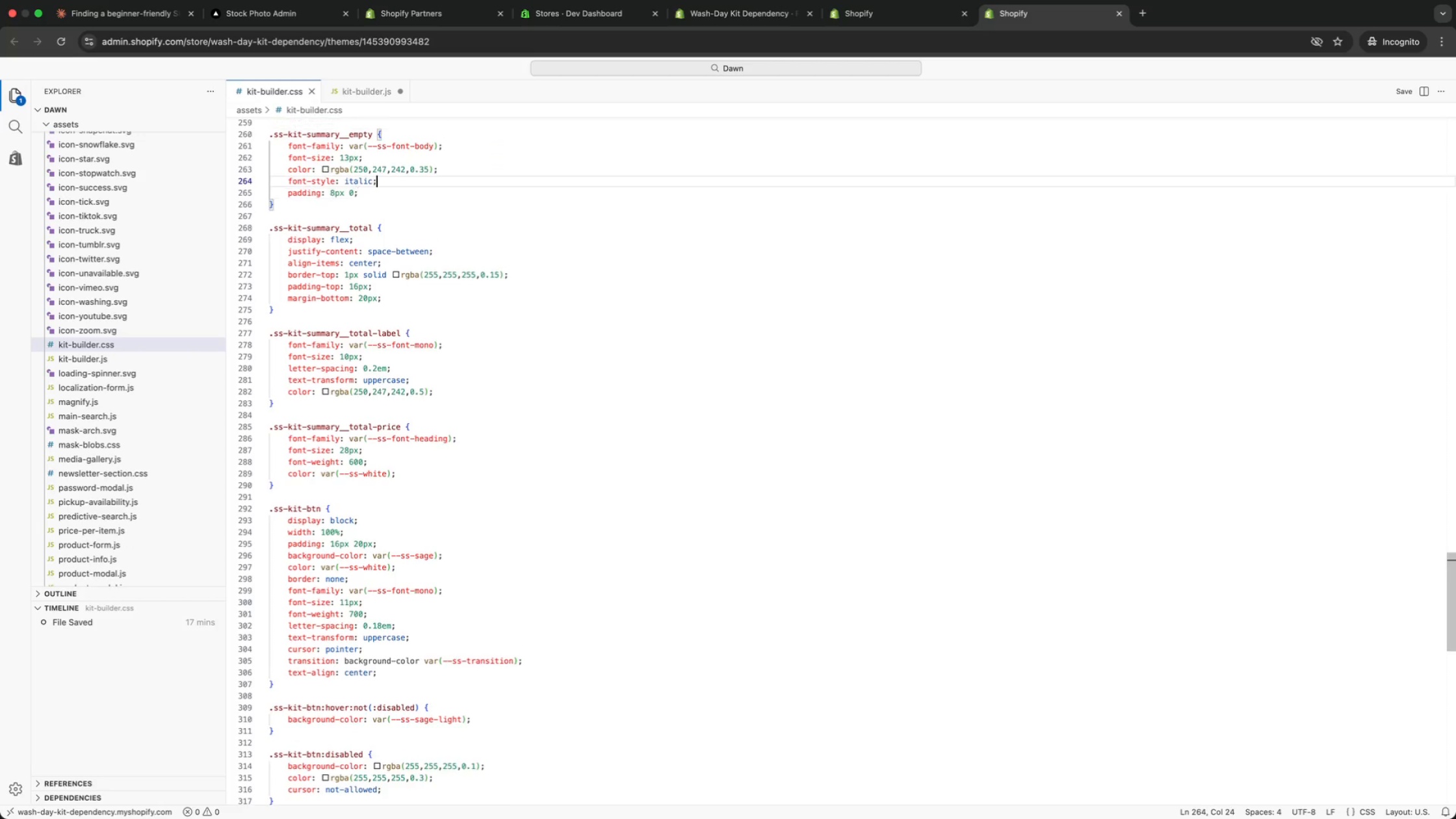 
key(ArrowUp)
 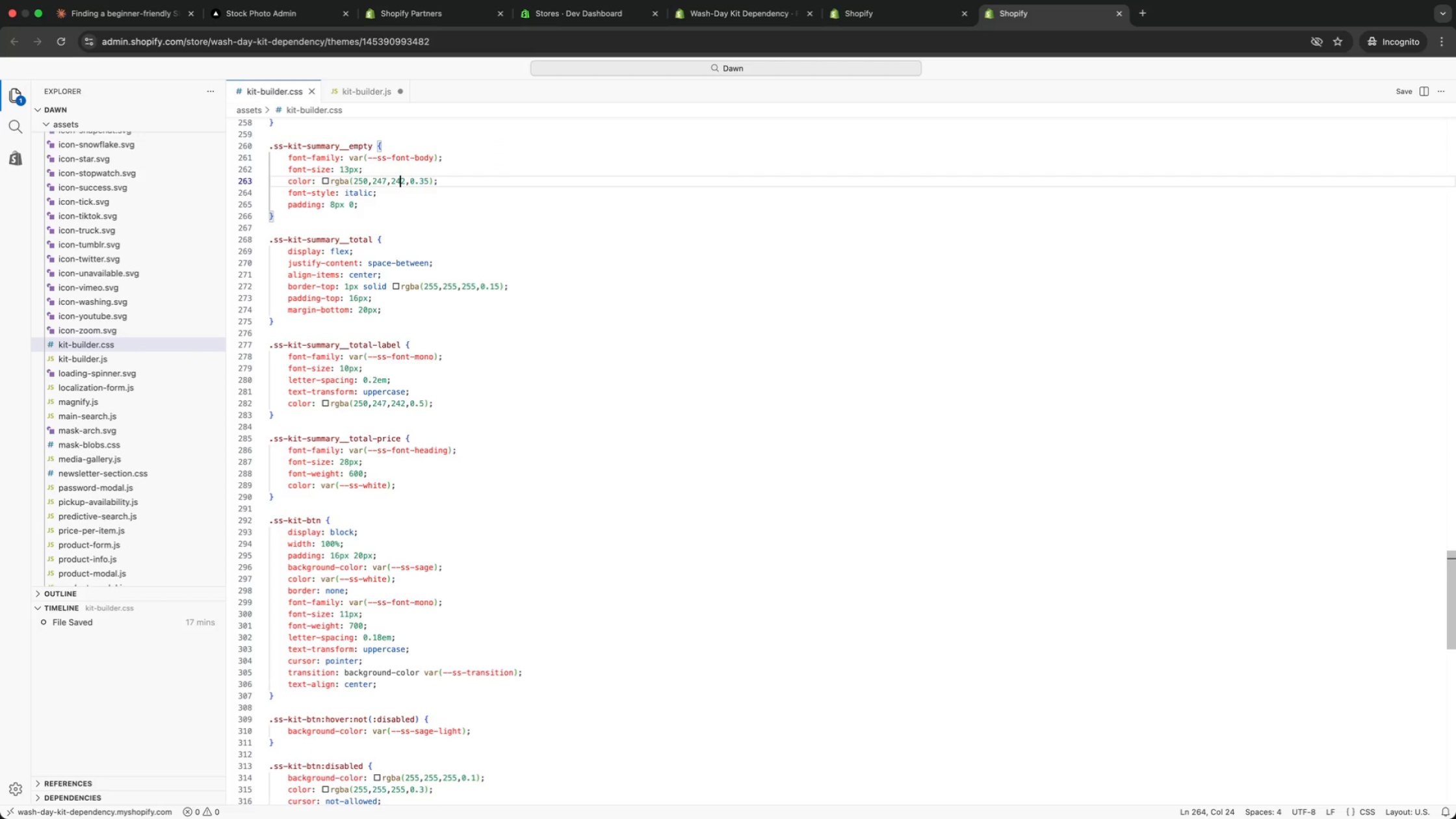 
key(ArrowUp)
 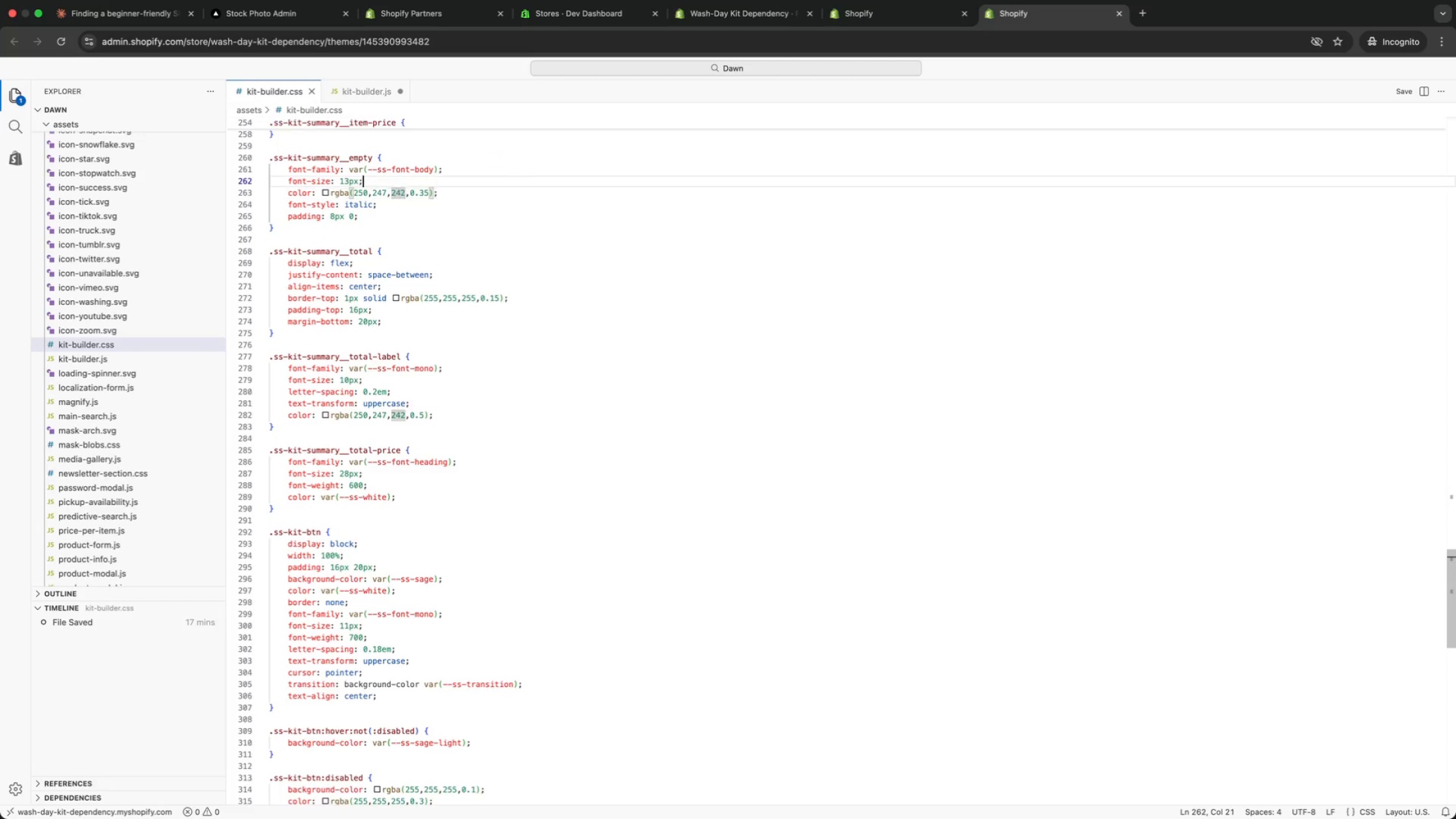 
key(ArrowUp)
 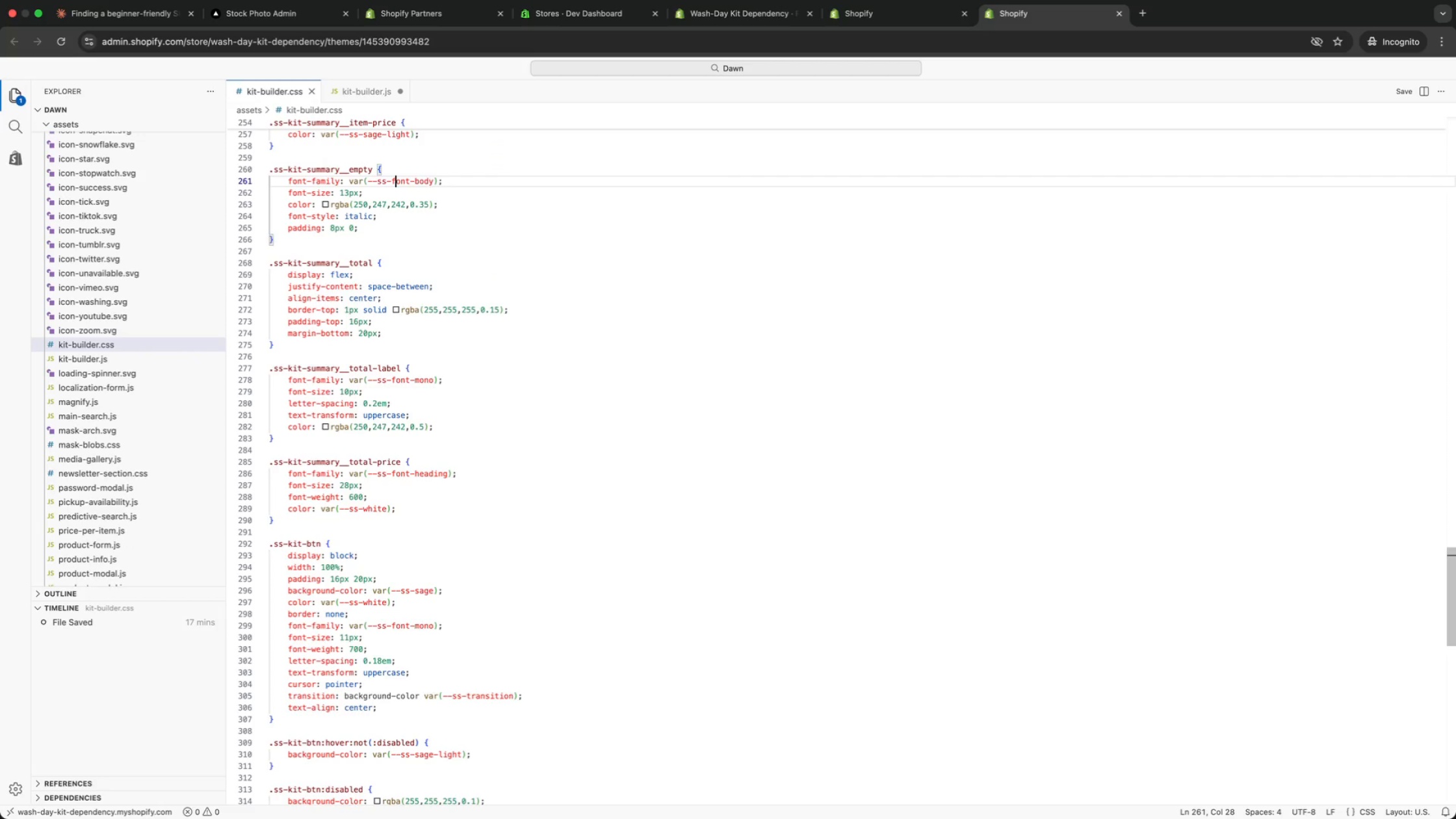 
key(ArrowUp)
 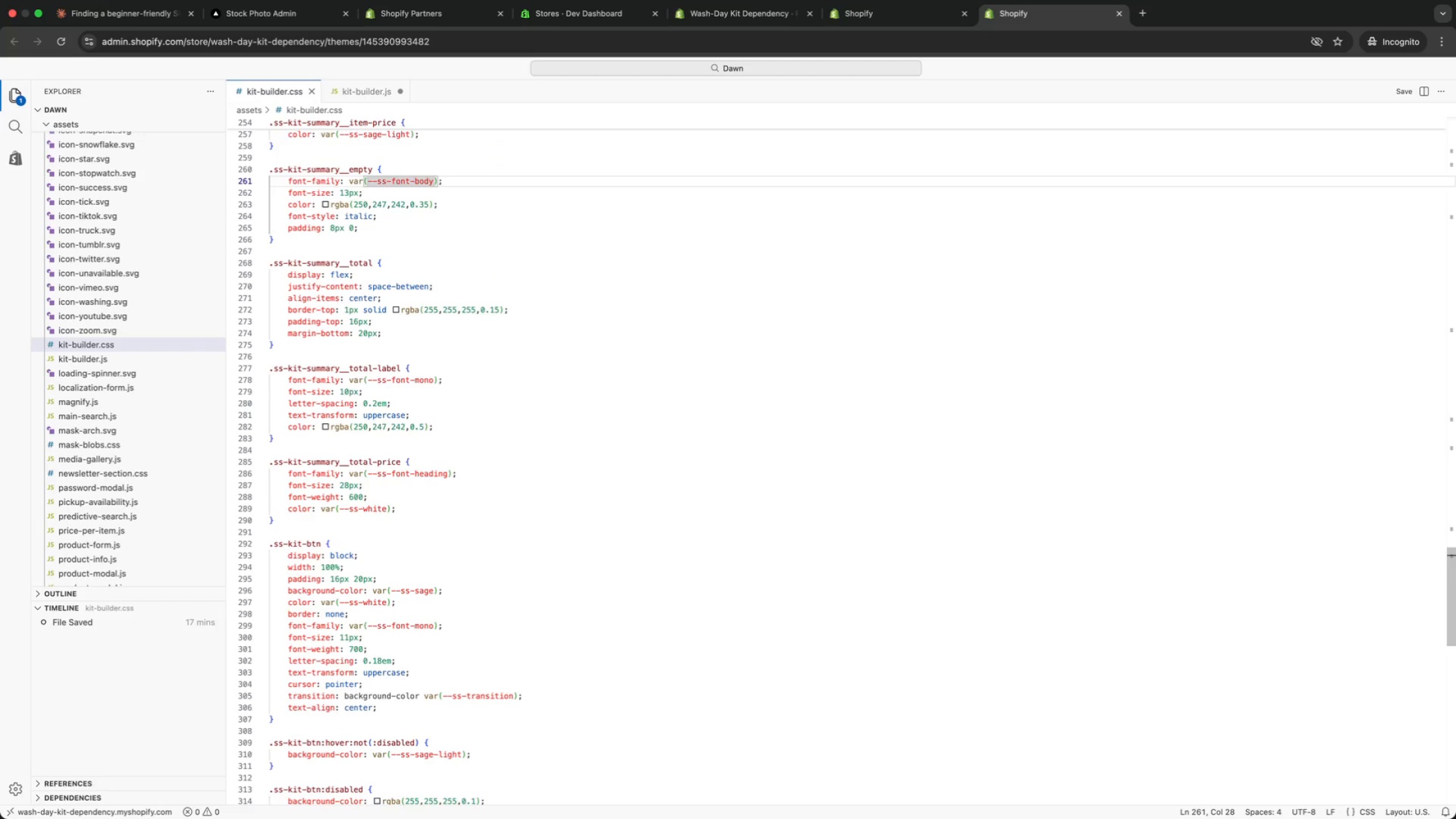 
key(ArrowUp)
 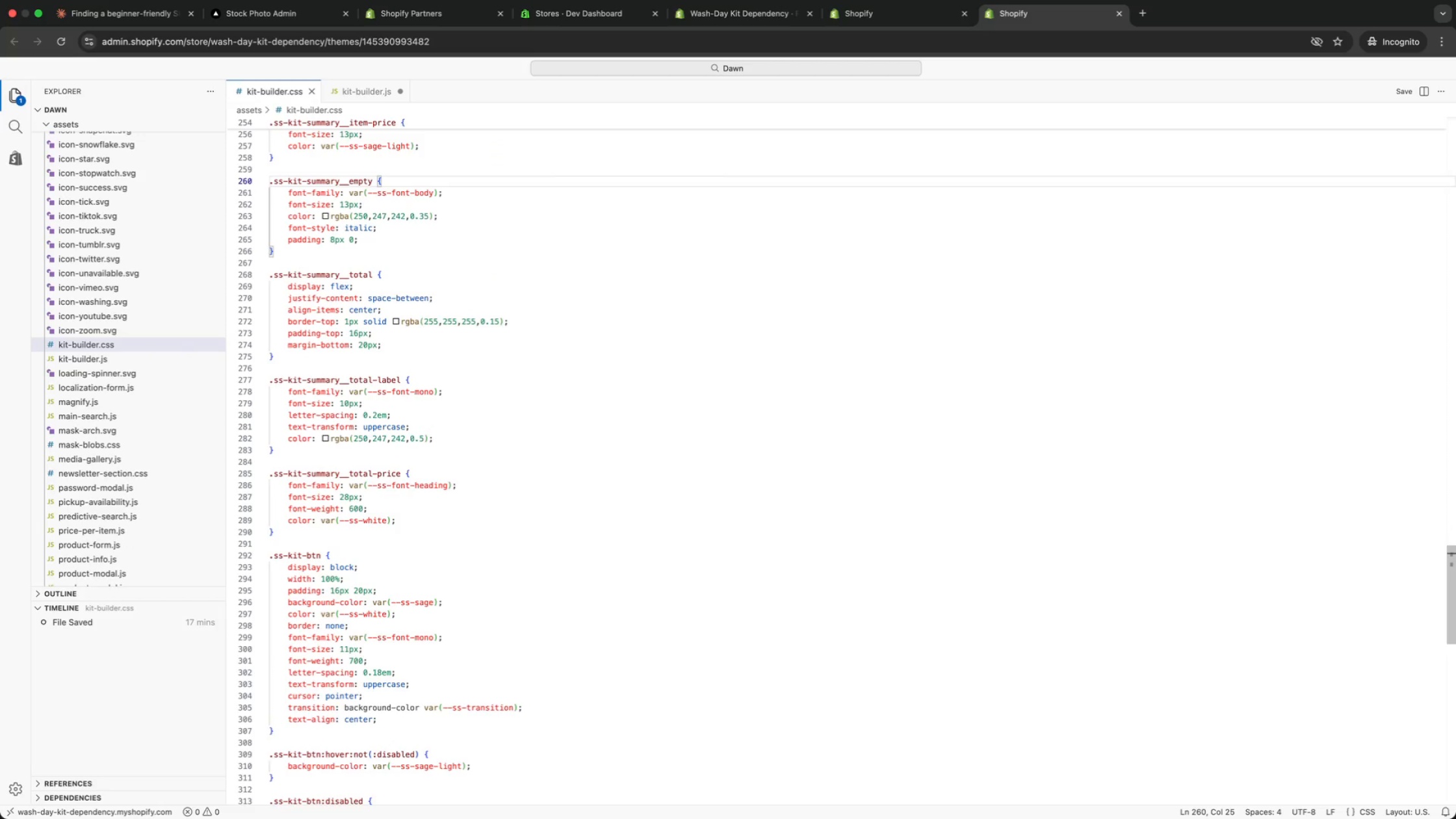 
key(ArrowDown)
 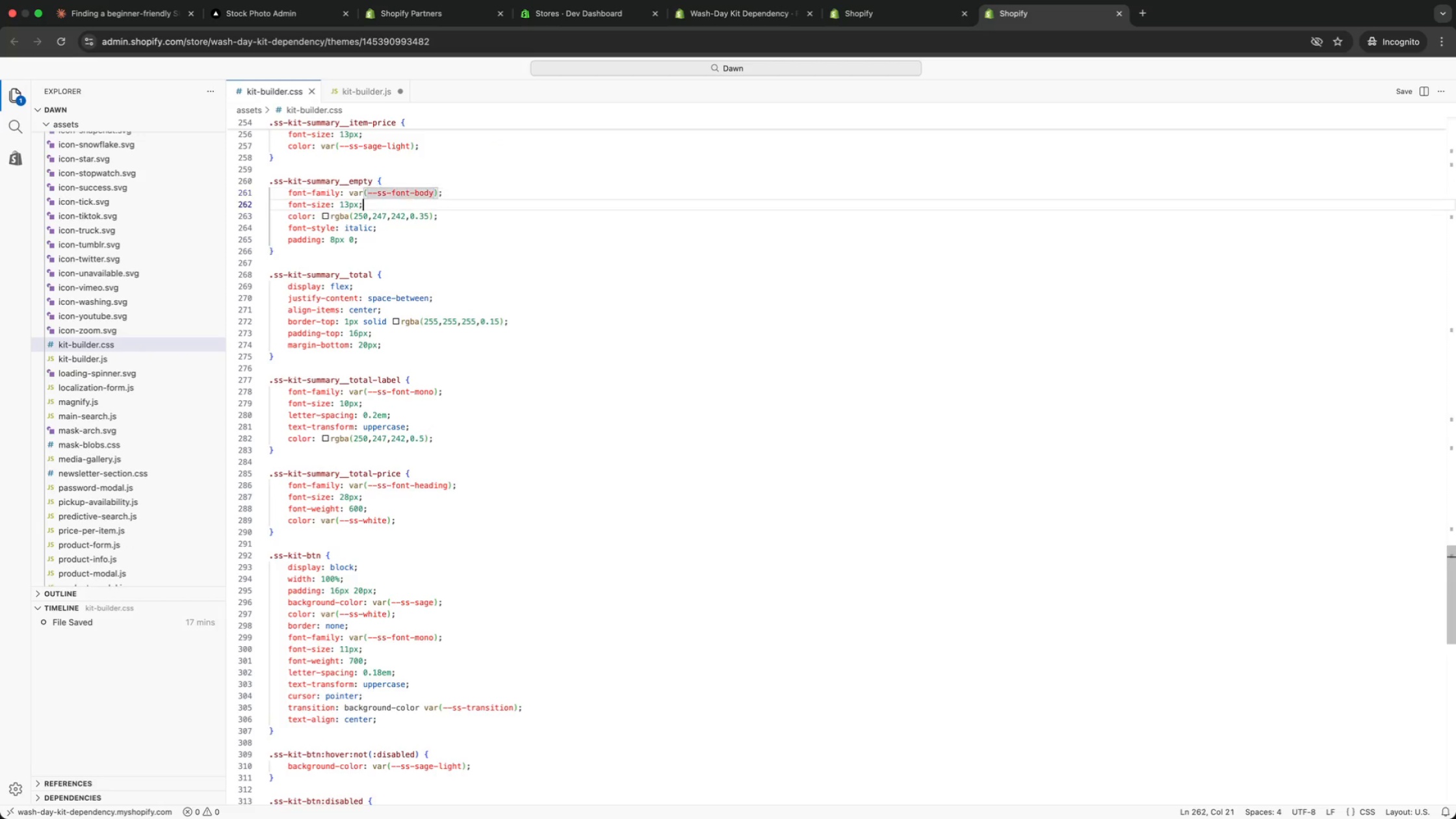 
key(ArrowDown)
 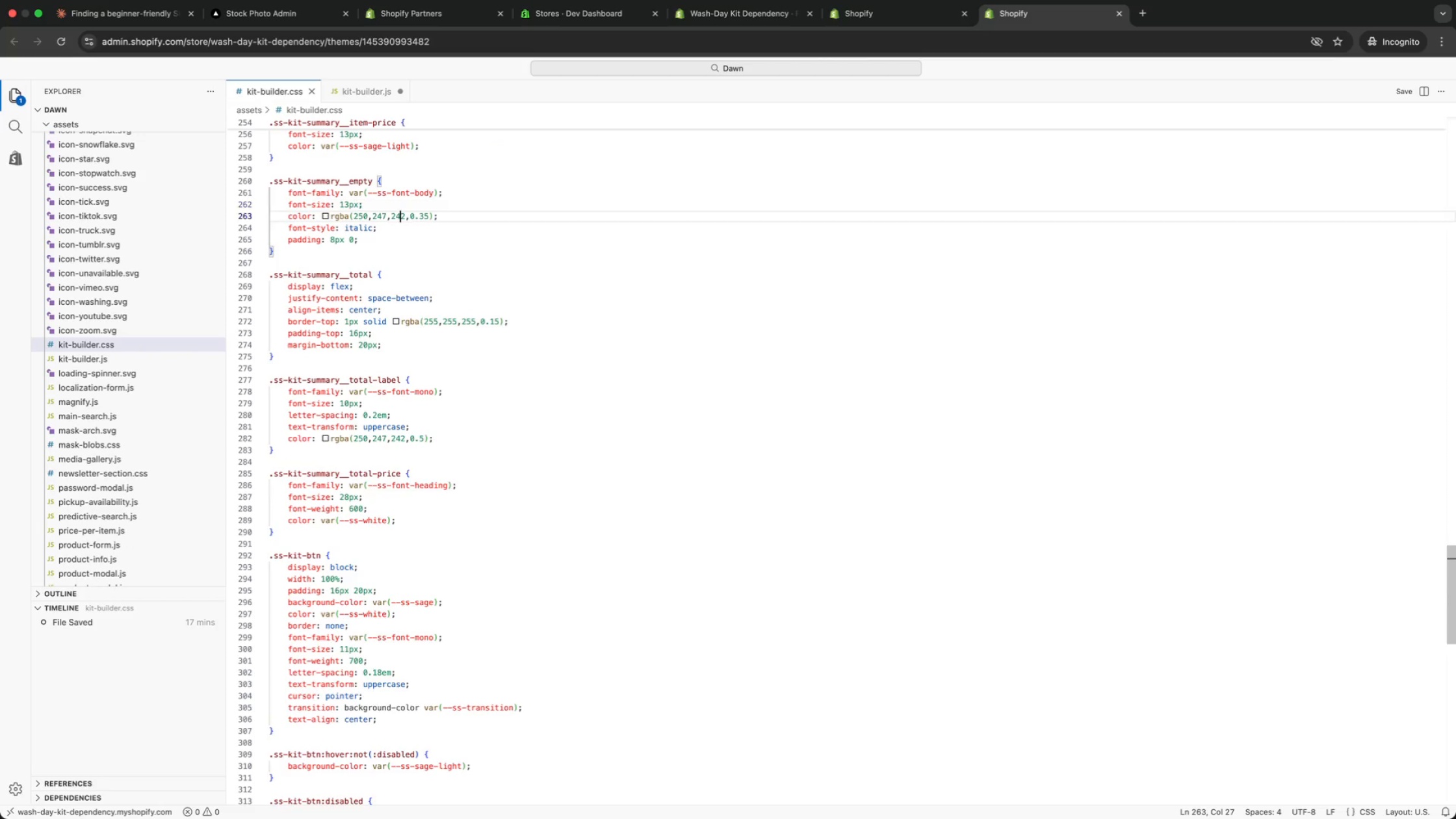 
key(ArrowDown)
 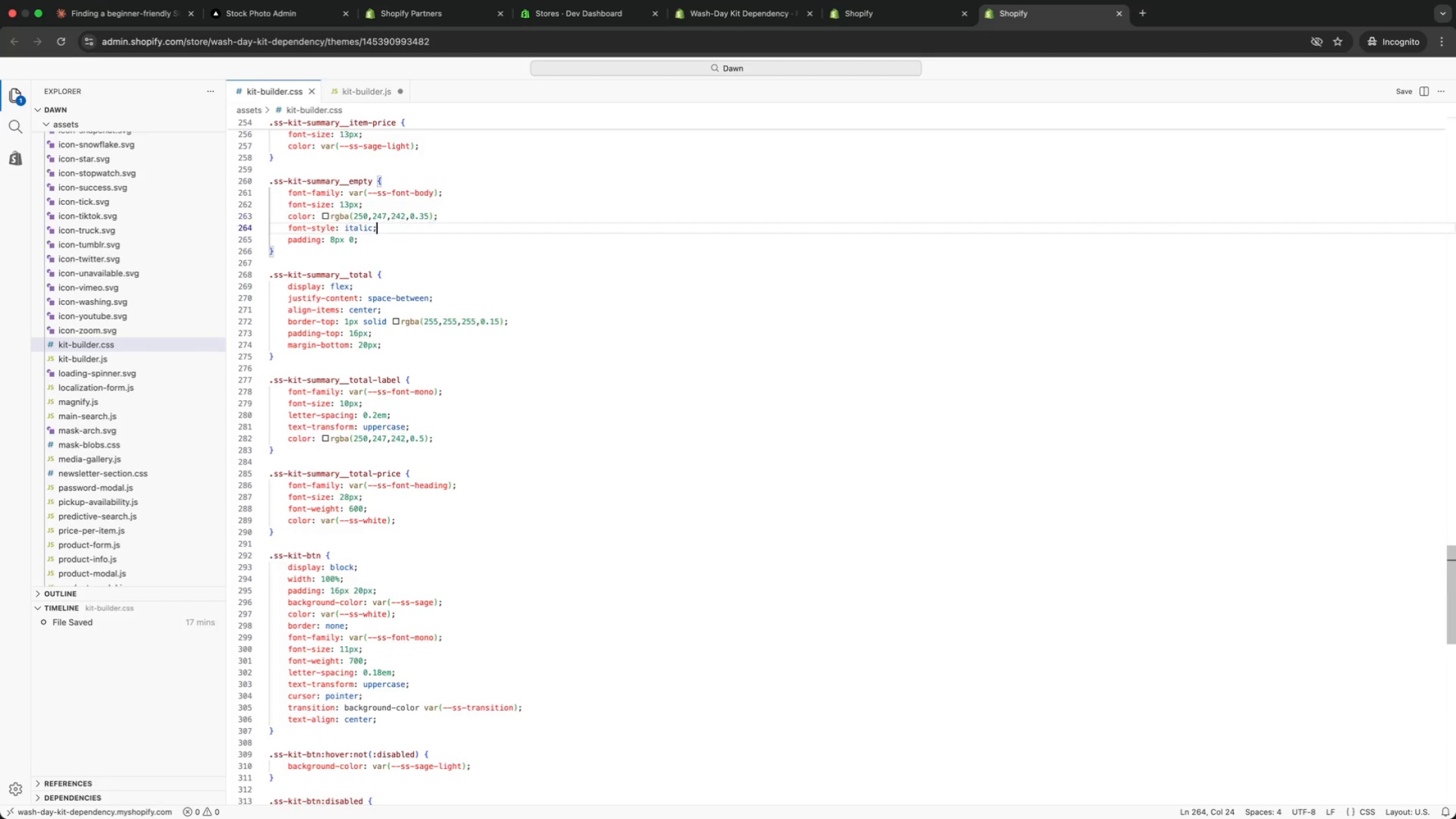 
key(ArrowDown)
 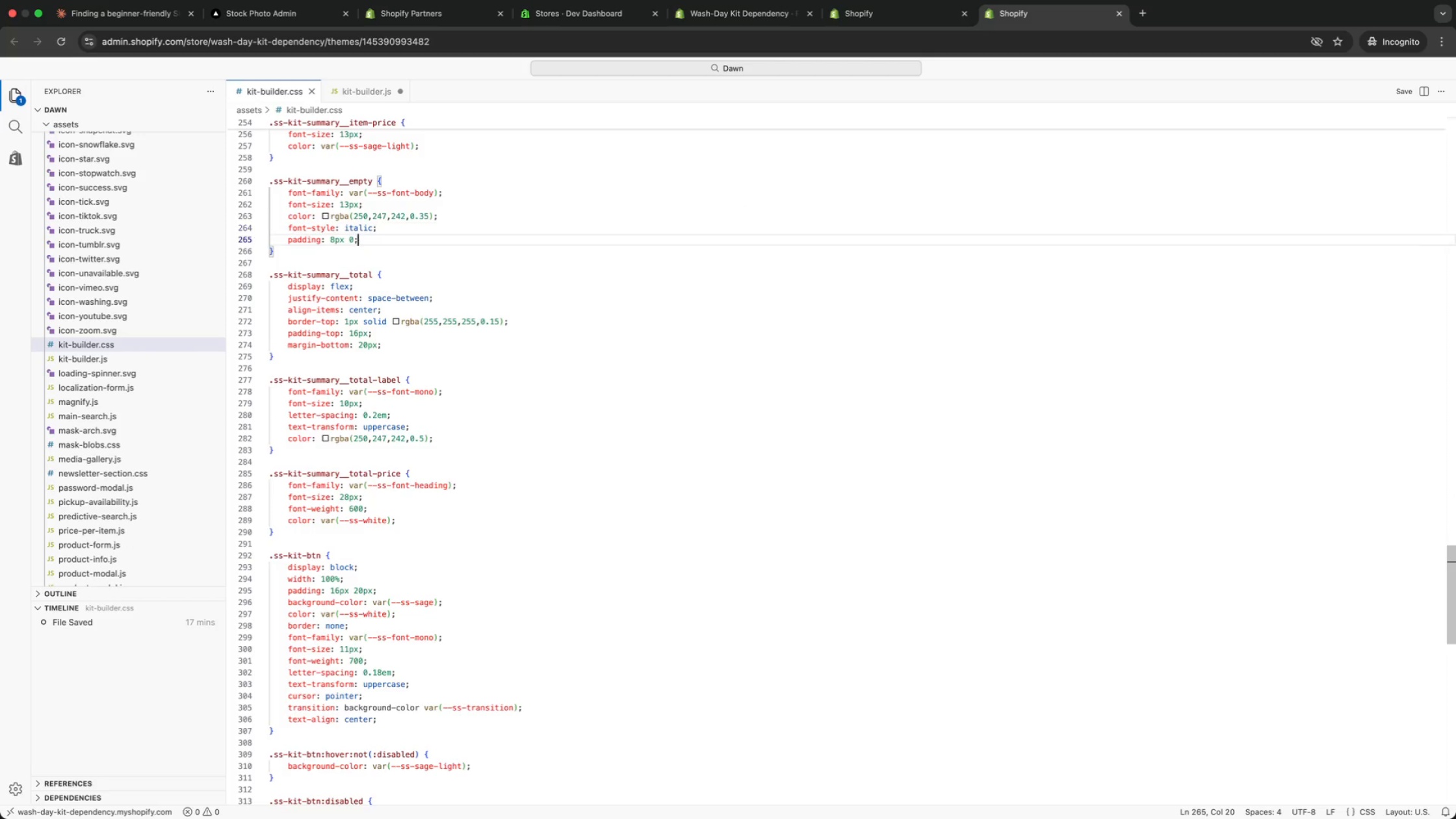 
key(ArrowDown)
 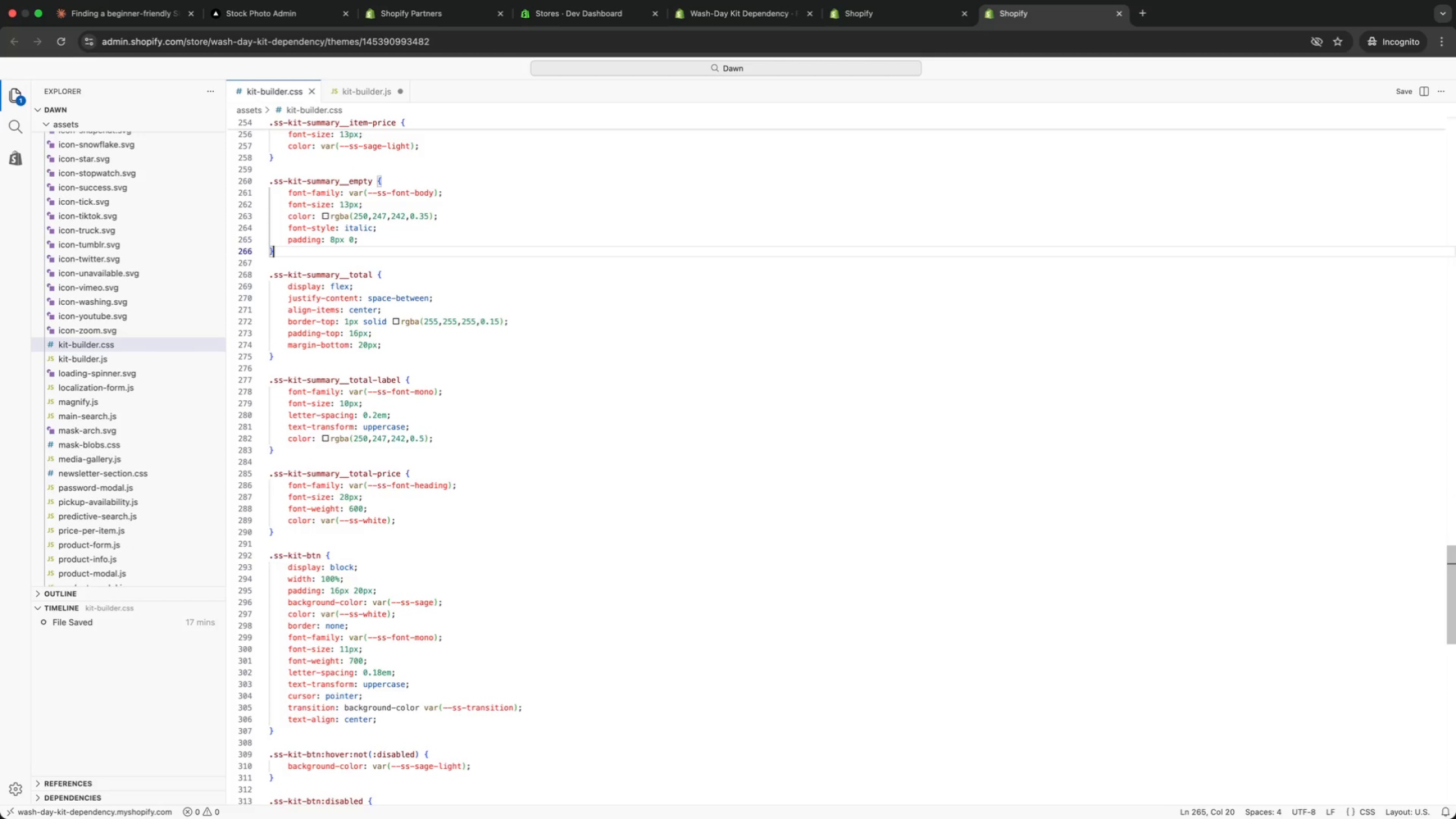 
key(ArrowDown)
 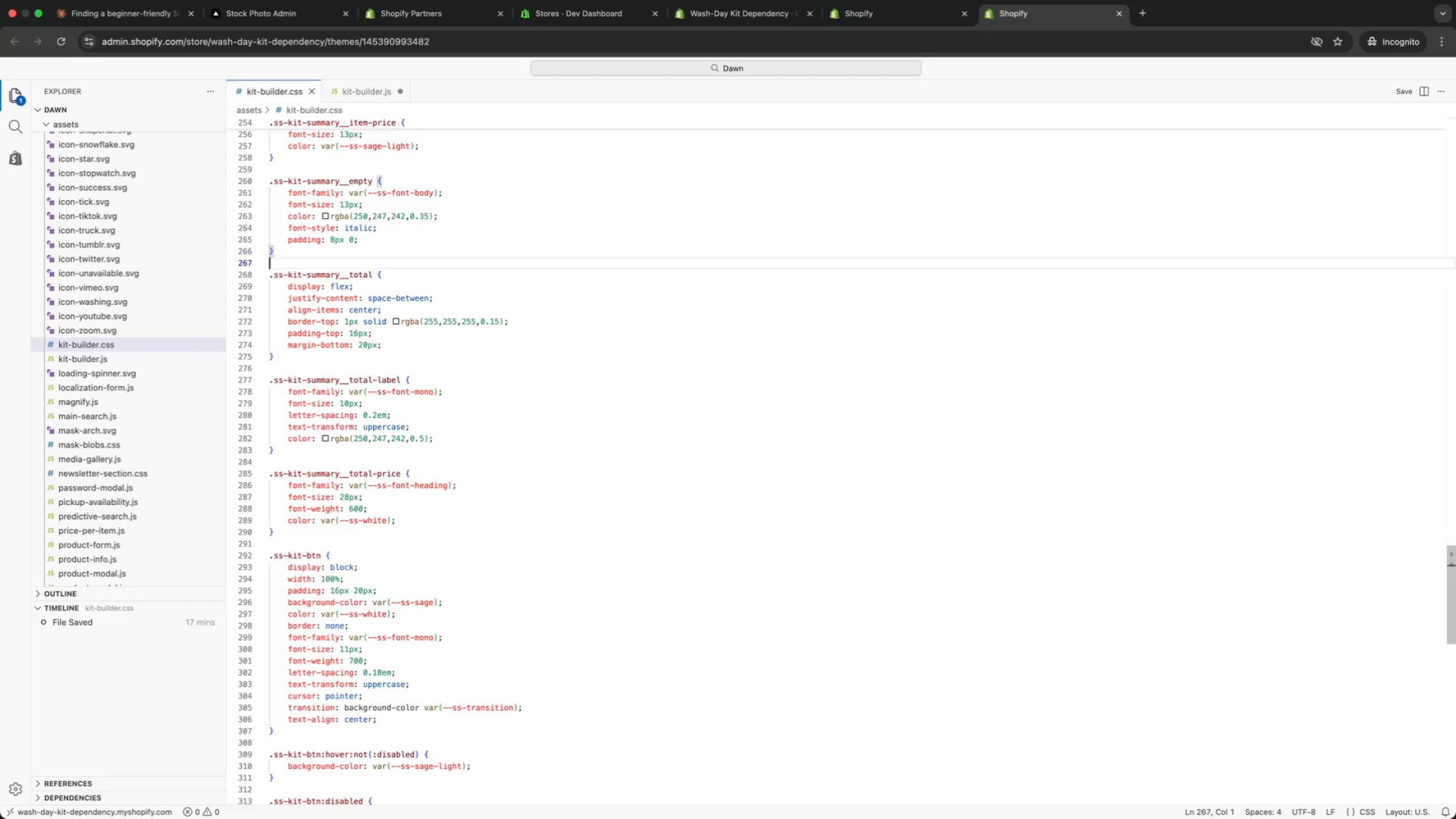 
key(ArrowDown)
 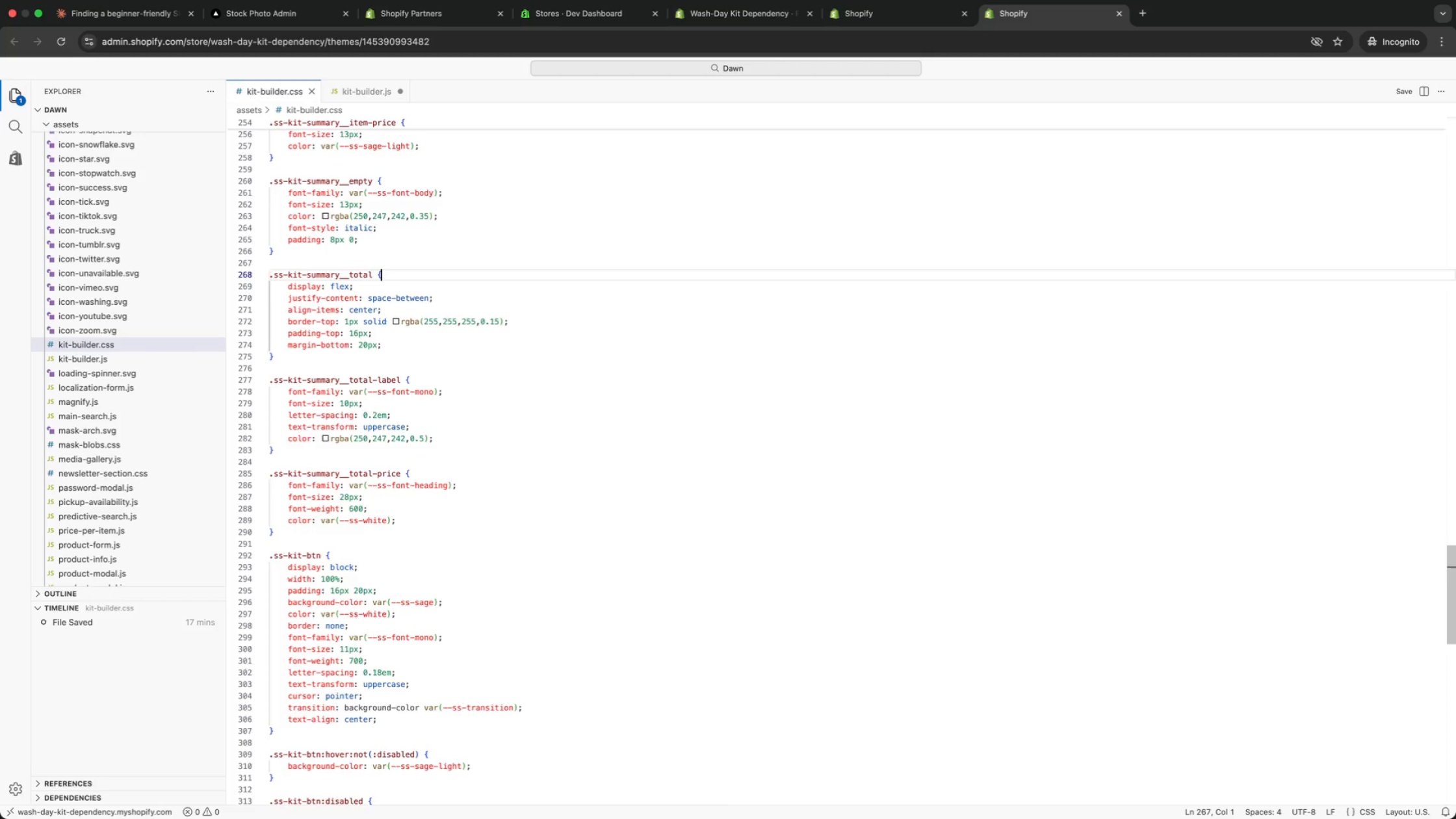 
key(ArrowDown)
 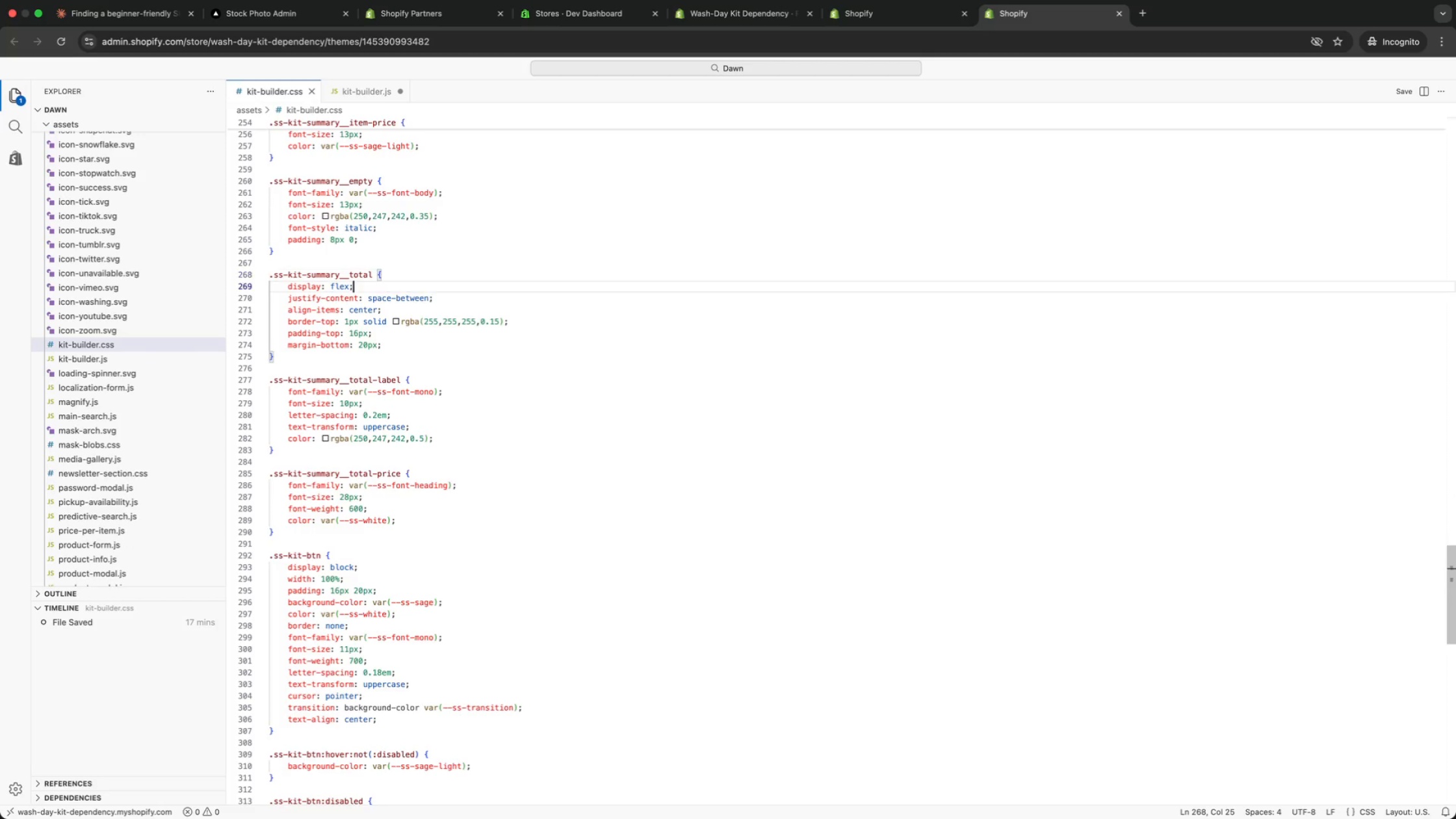 
key(ArrowDown)
 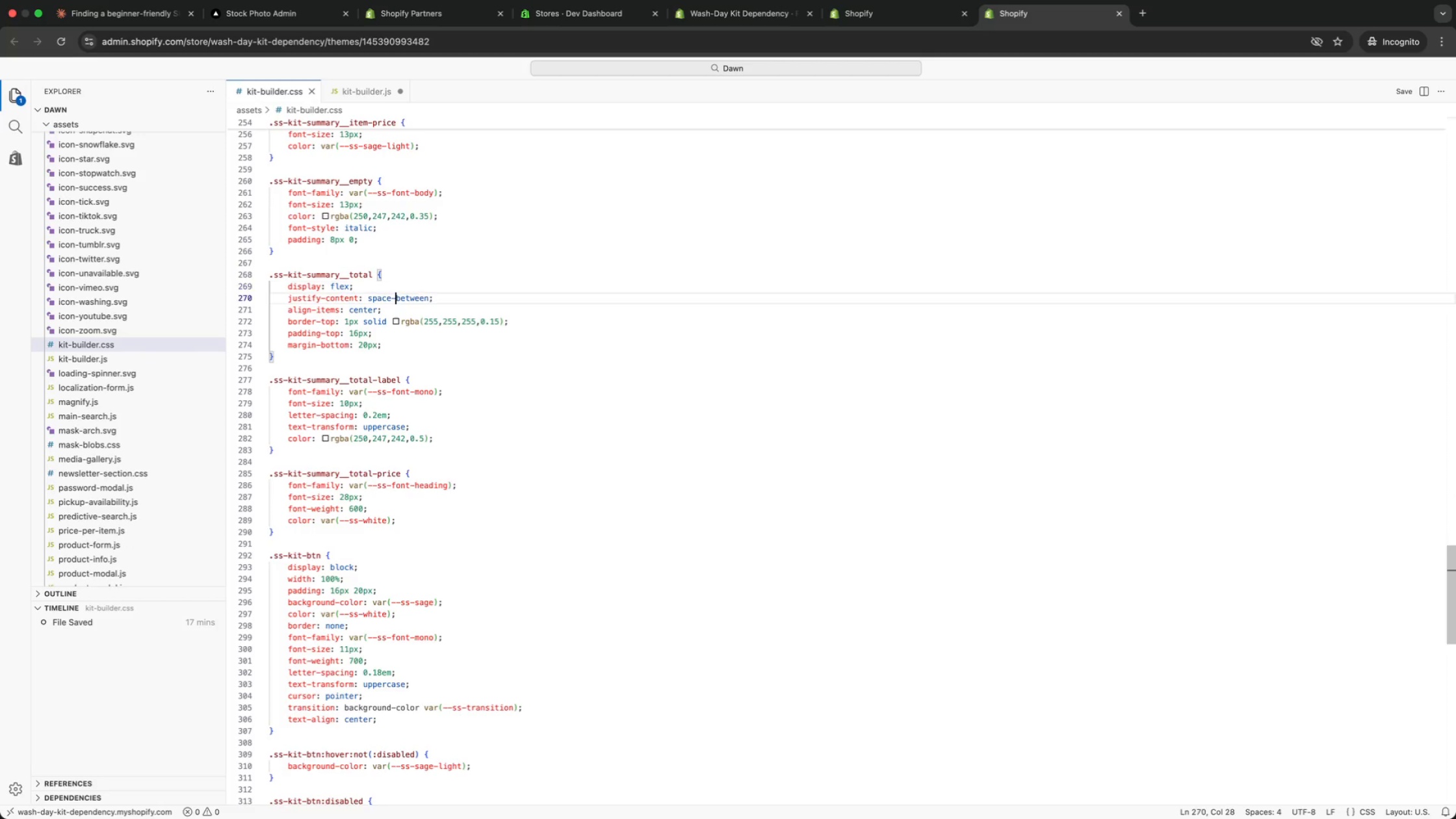 
key(ArrowDown)
 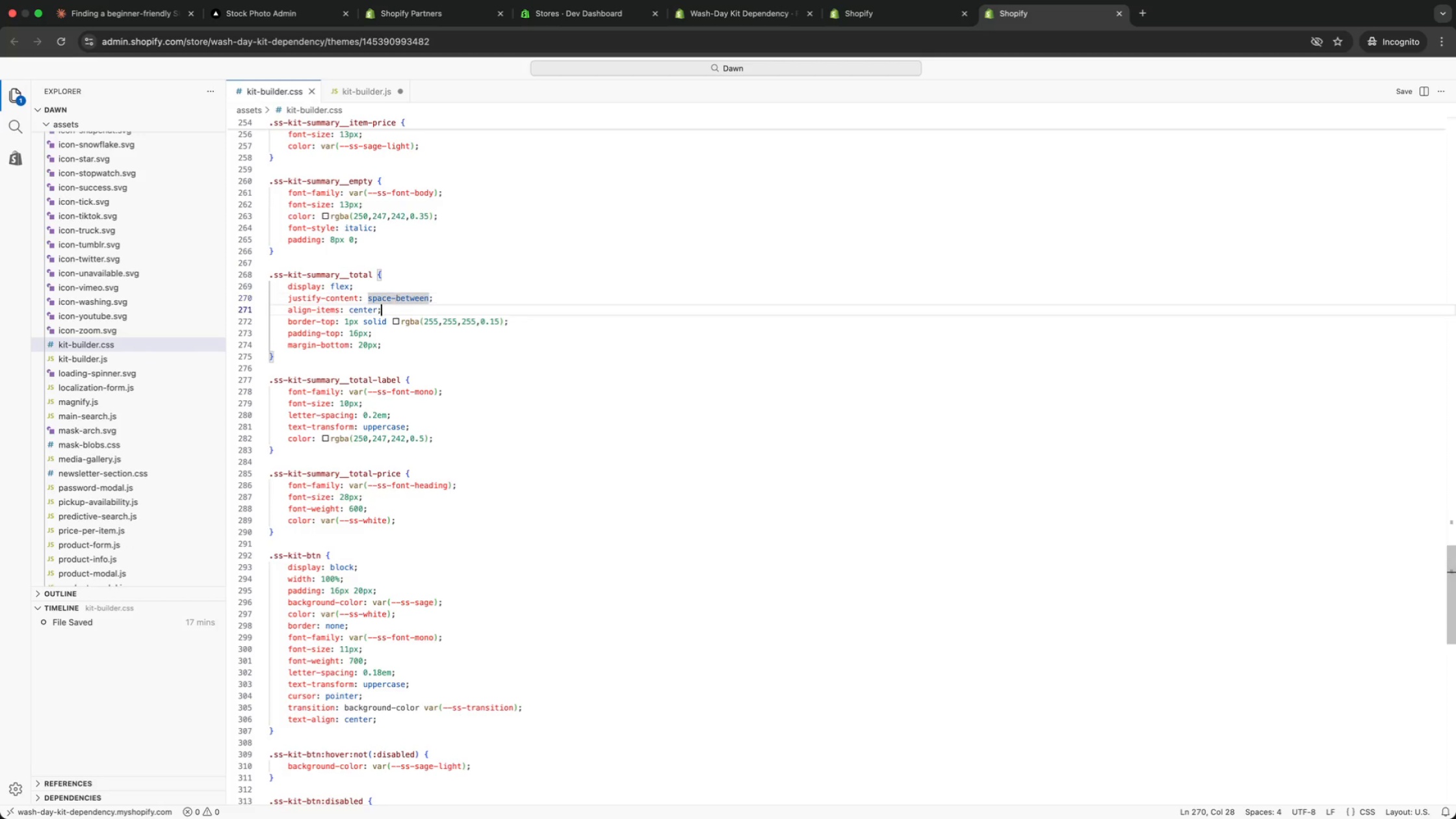 
key(ArrowDown)
 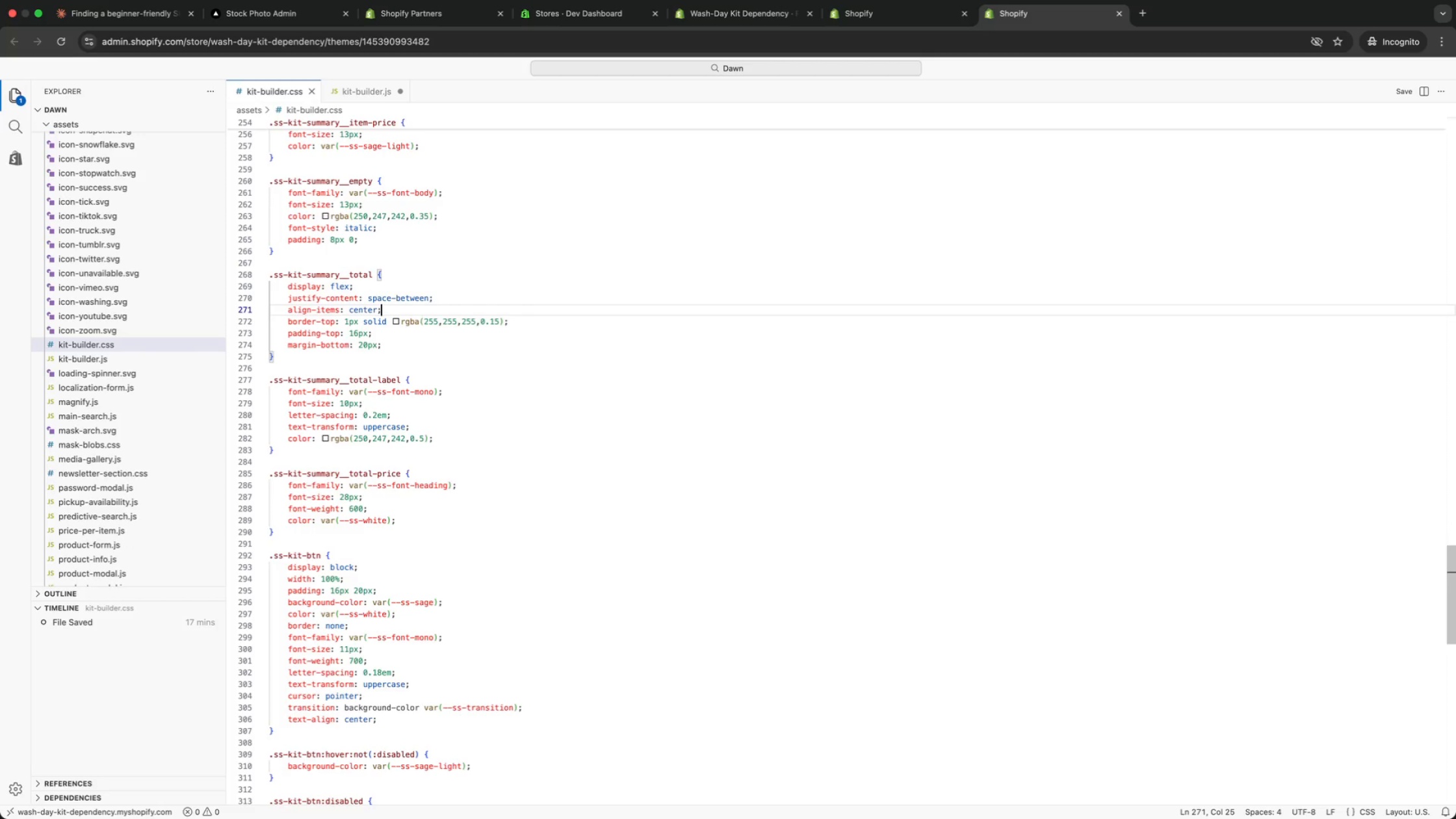 
key(ArrowDown)
 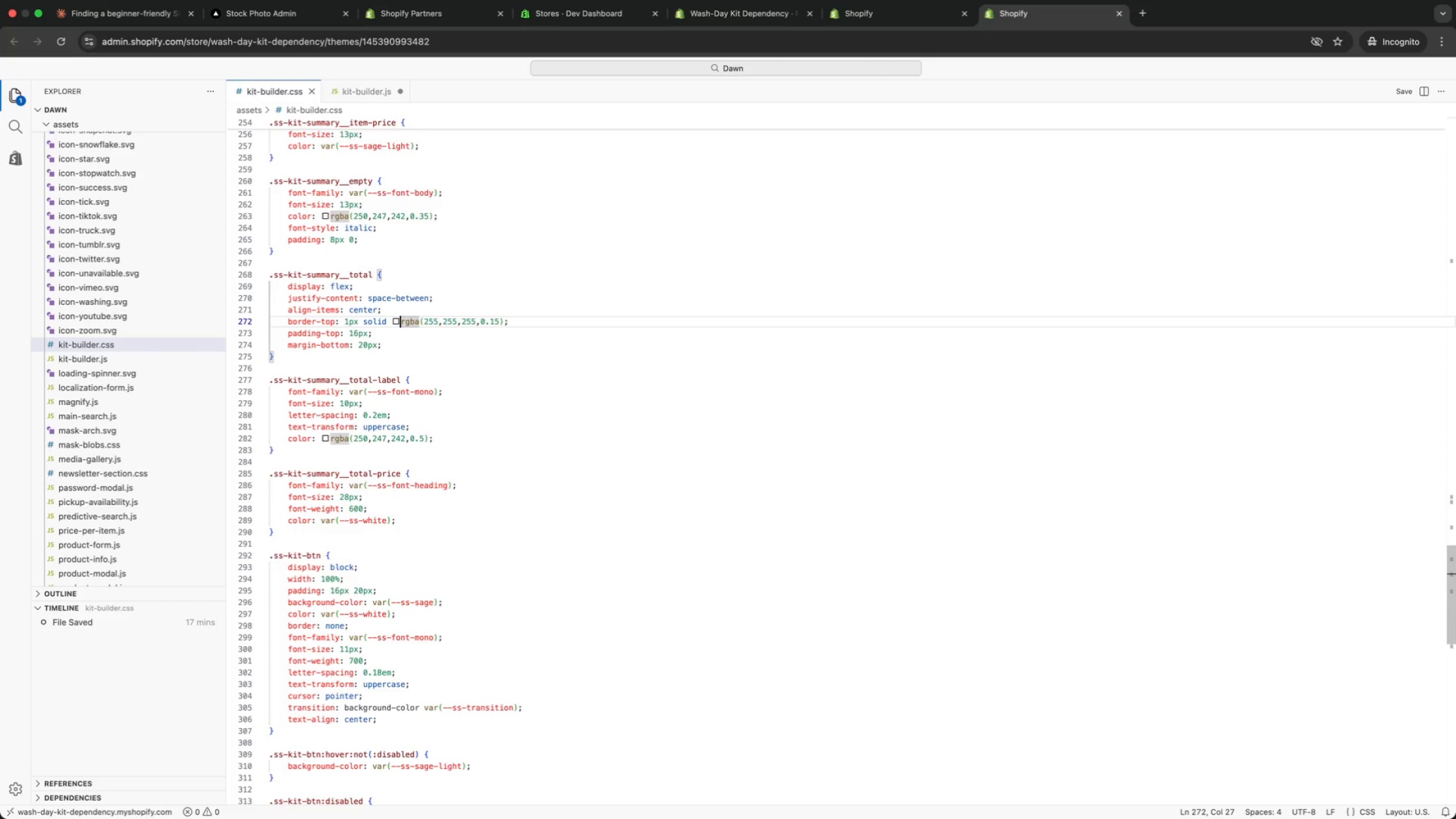 
key(ArrowDown)
 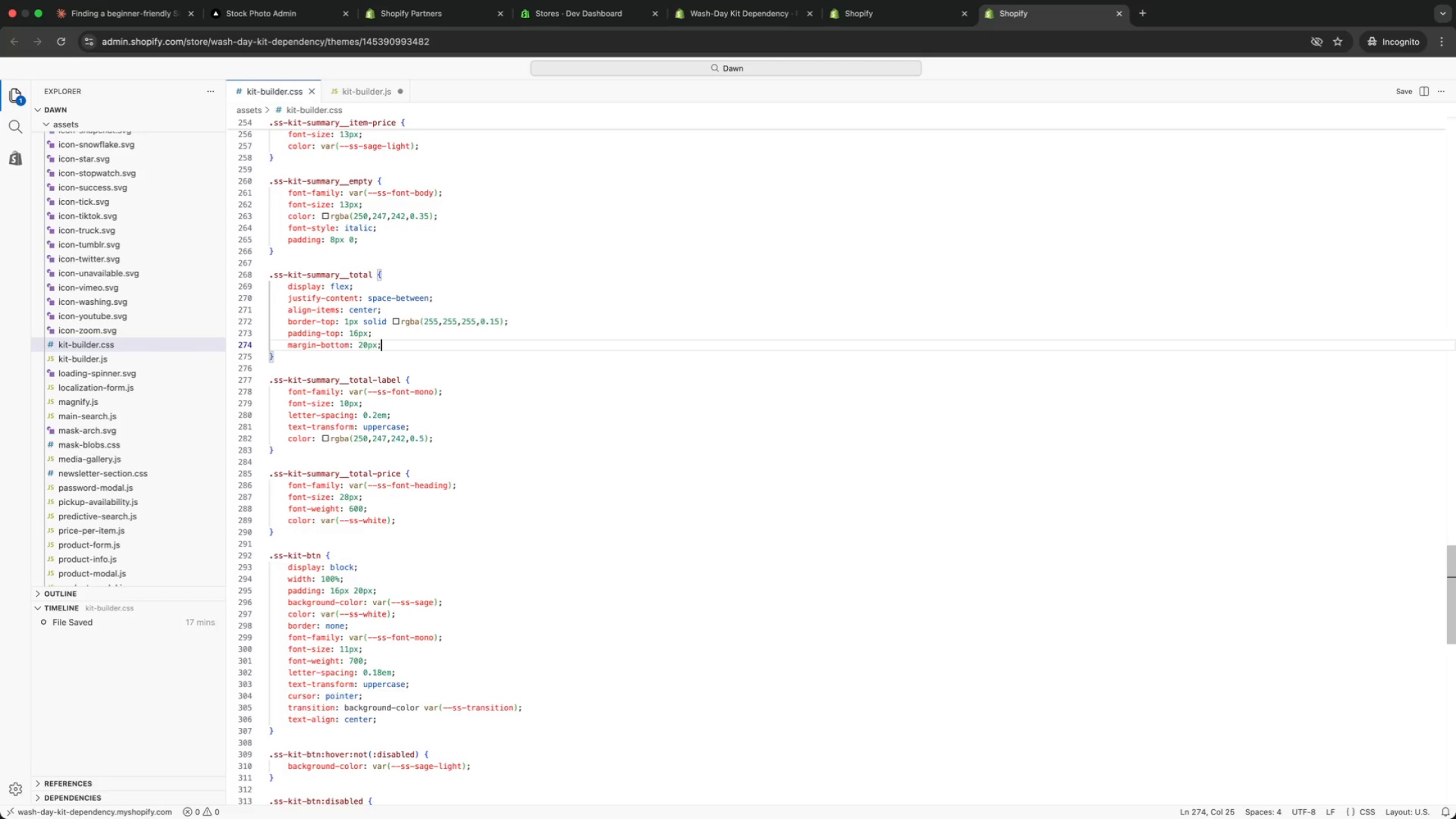 
key(ArrowDown)
 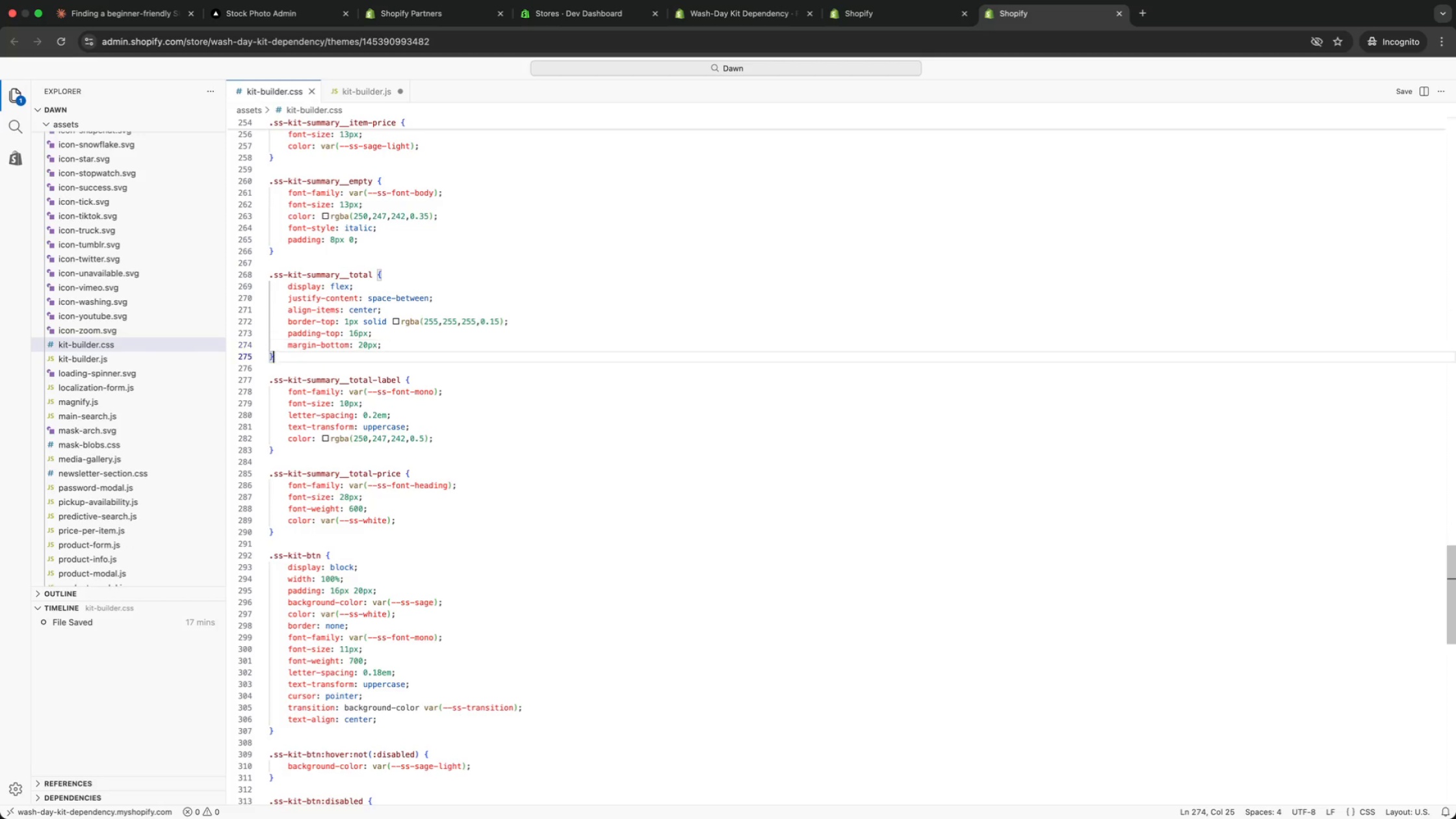 
key(ArrowDown)
 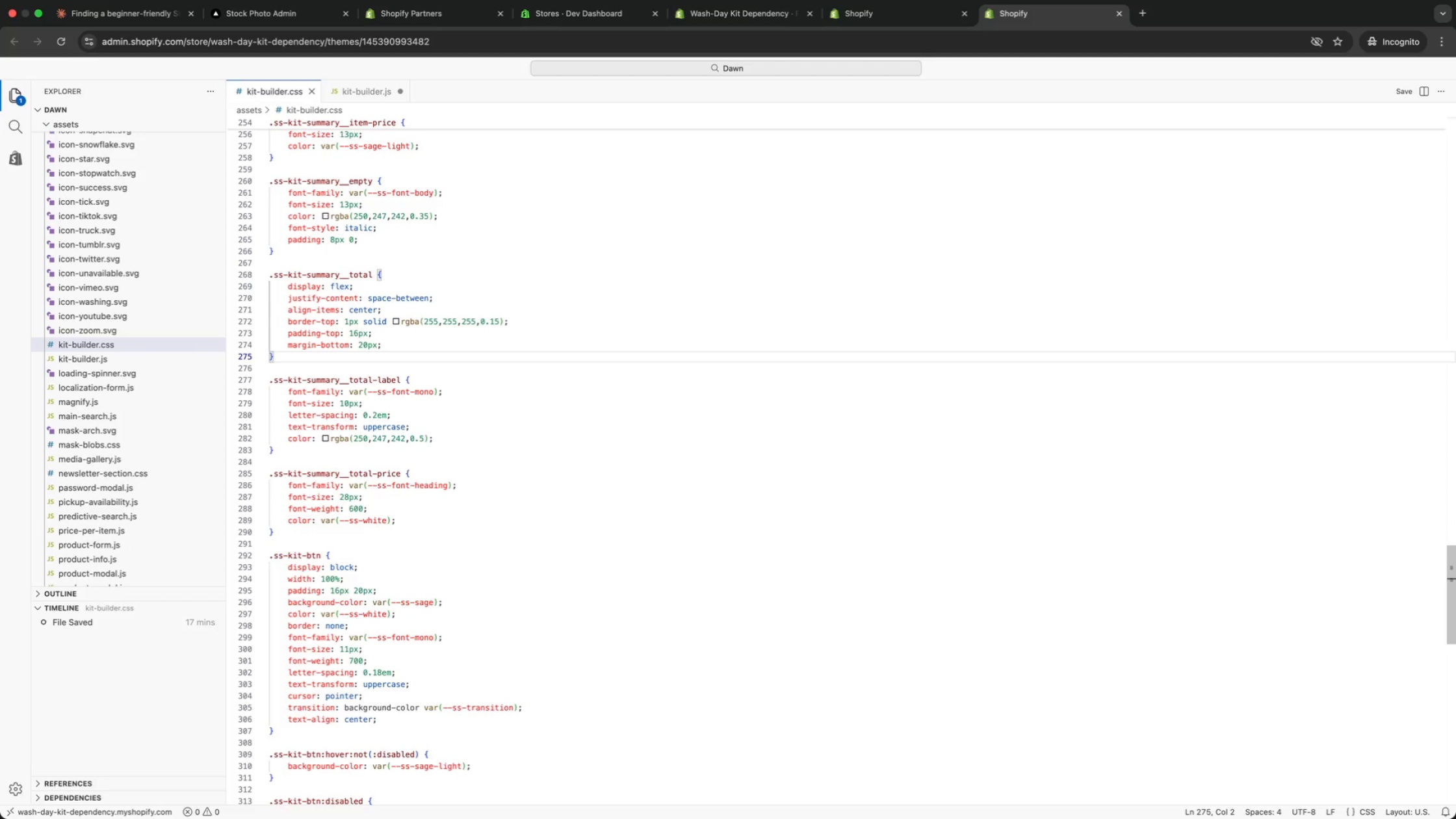 
key(ArrowDown)
 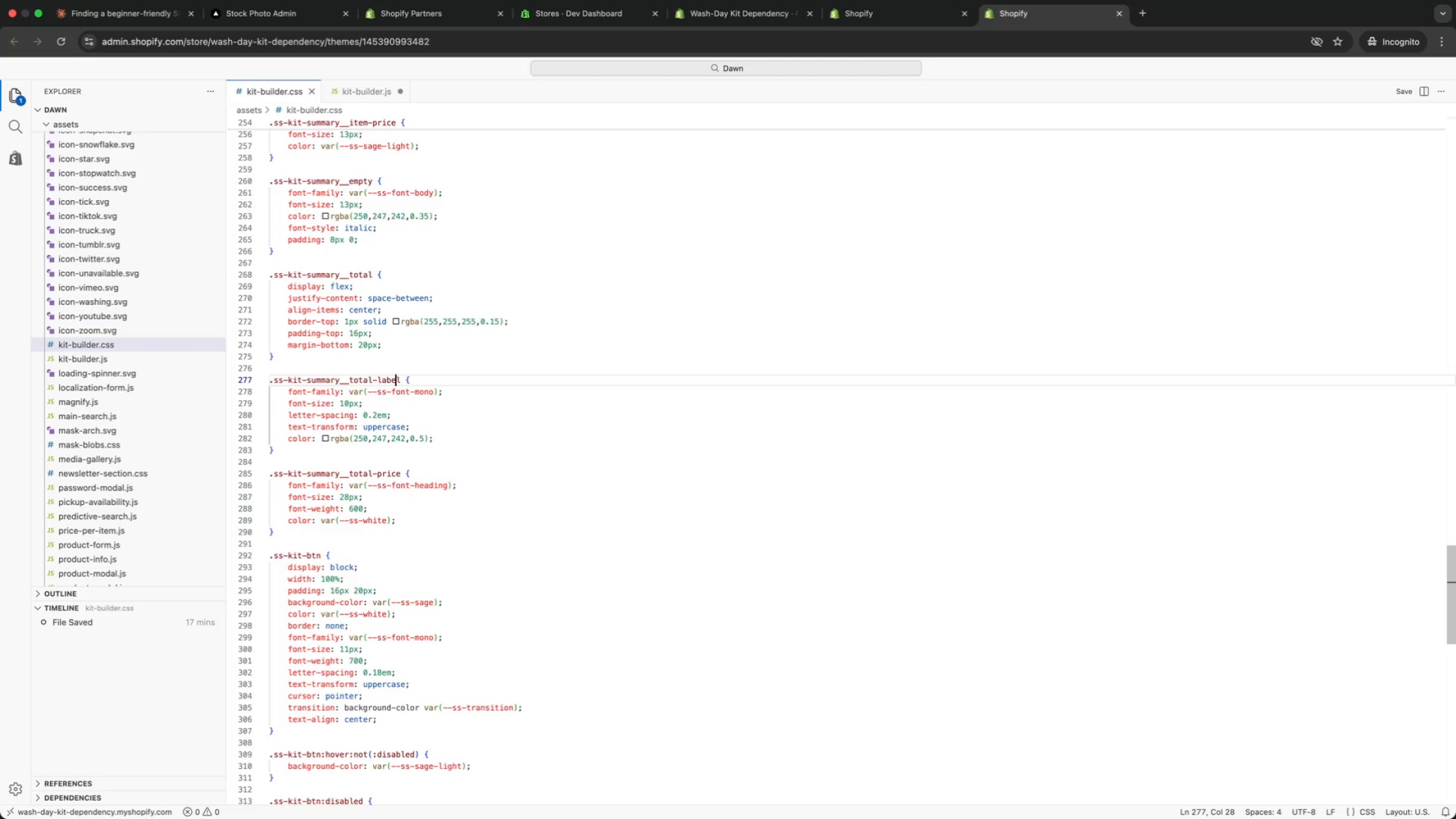 
key(ArrowDown)
 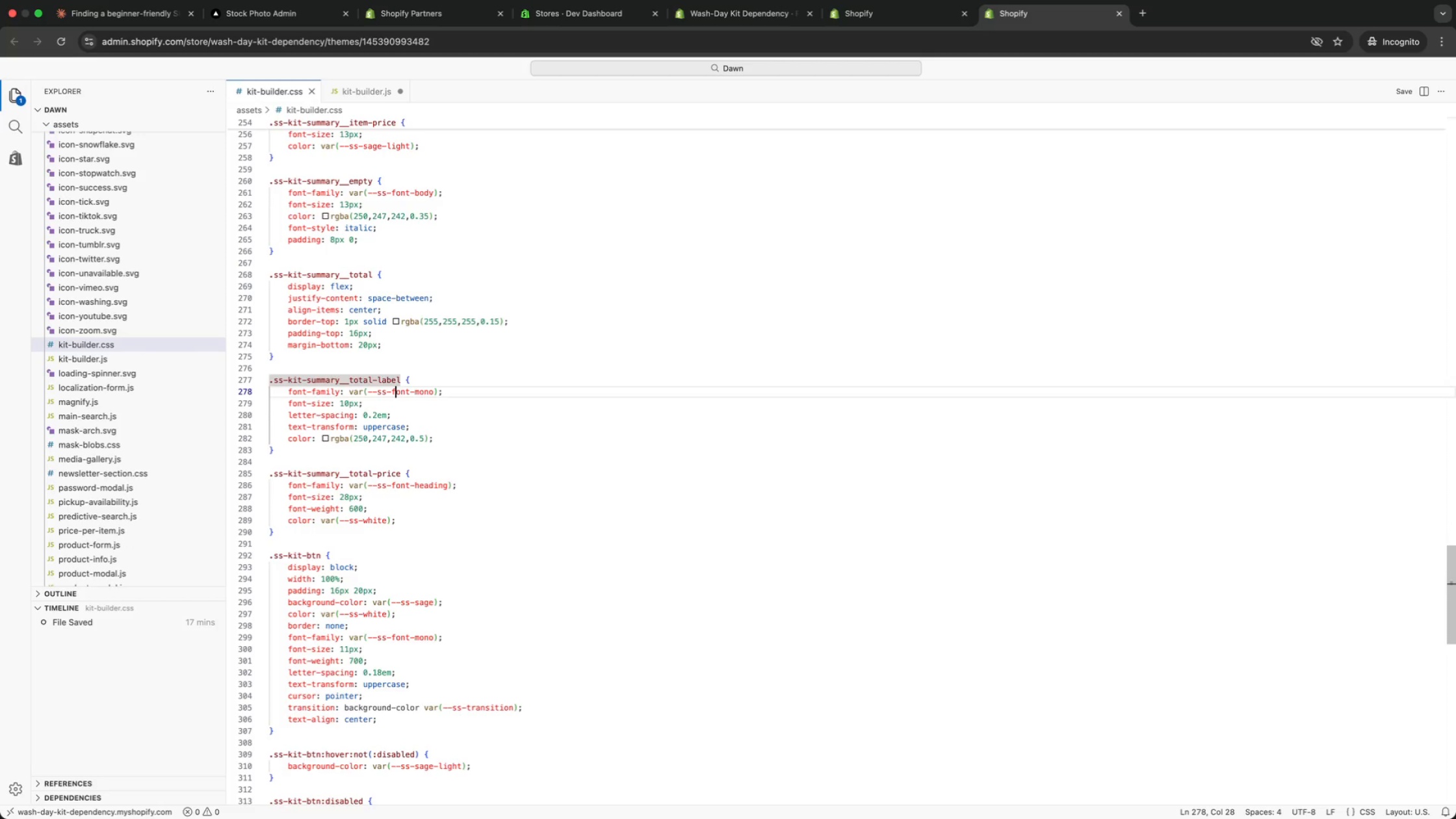 
key(ArrowDown)
 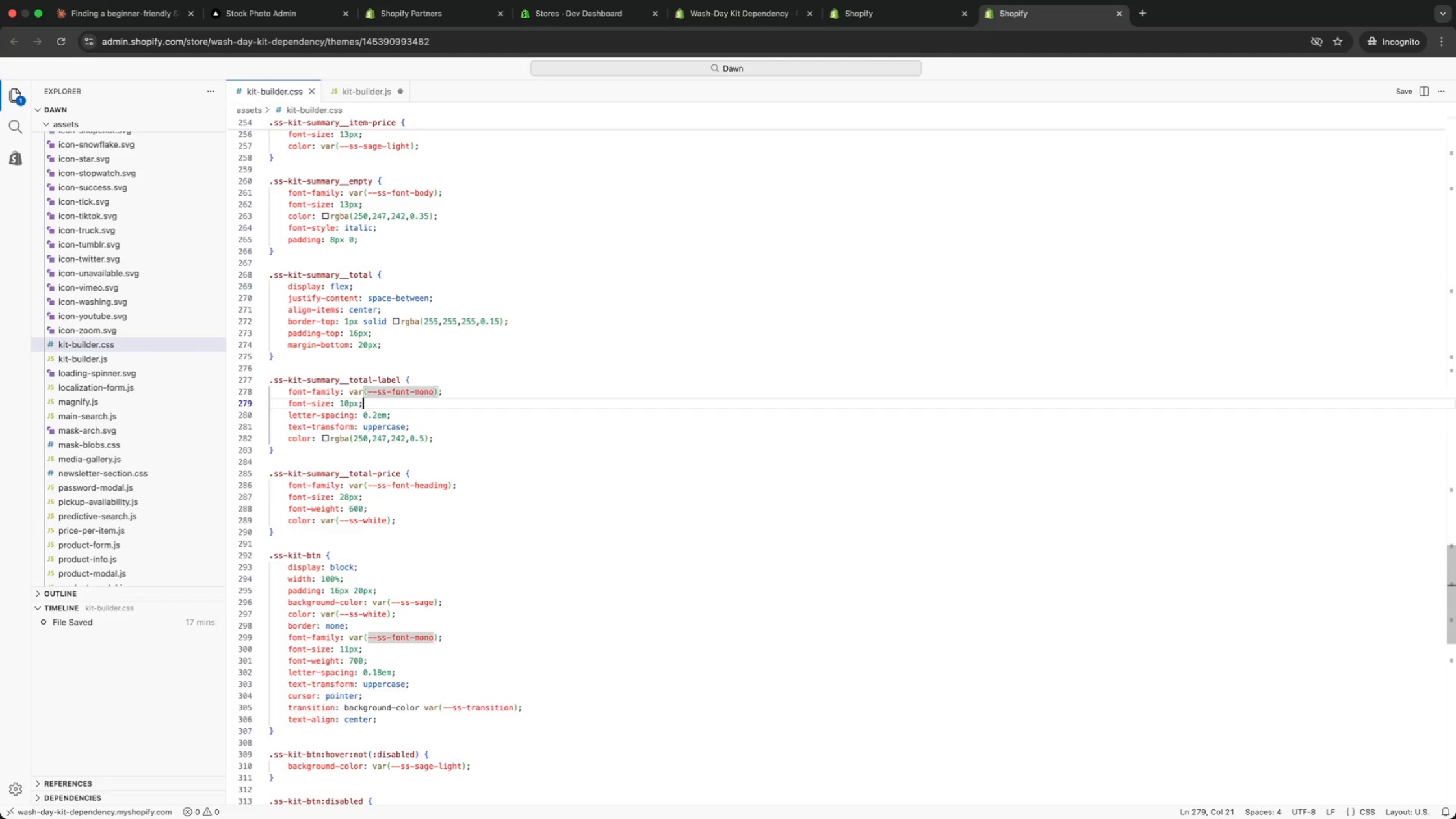 
key(ArrowDown)
 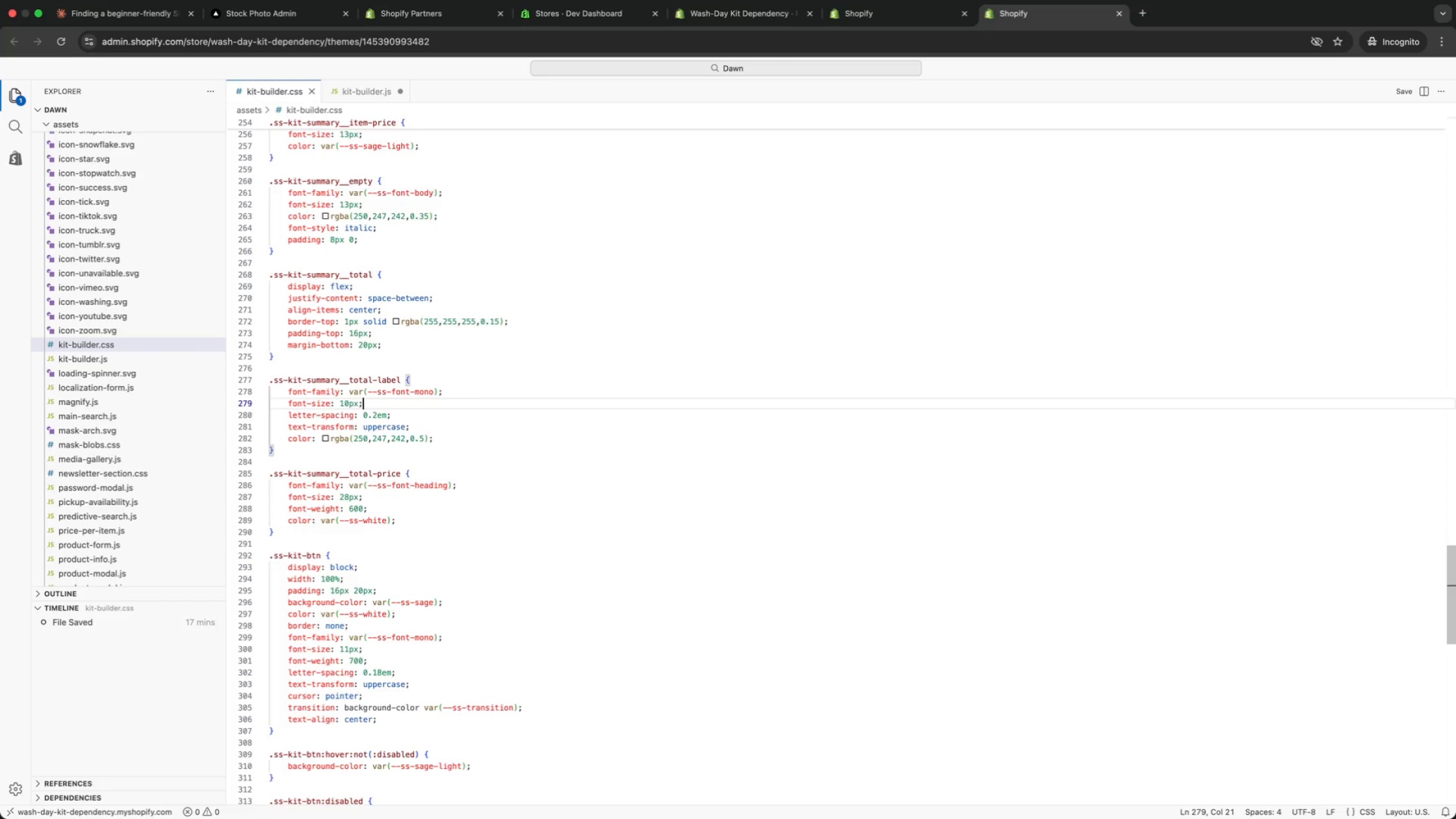 
key(ArrowDown)
 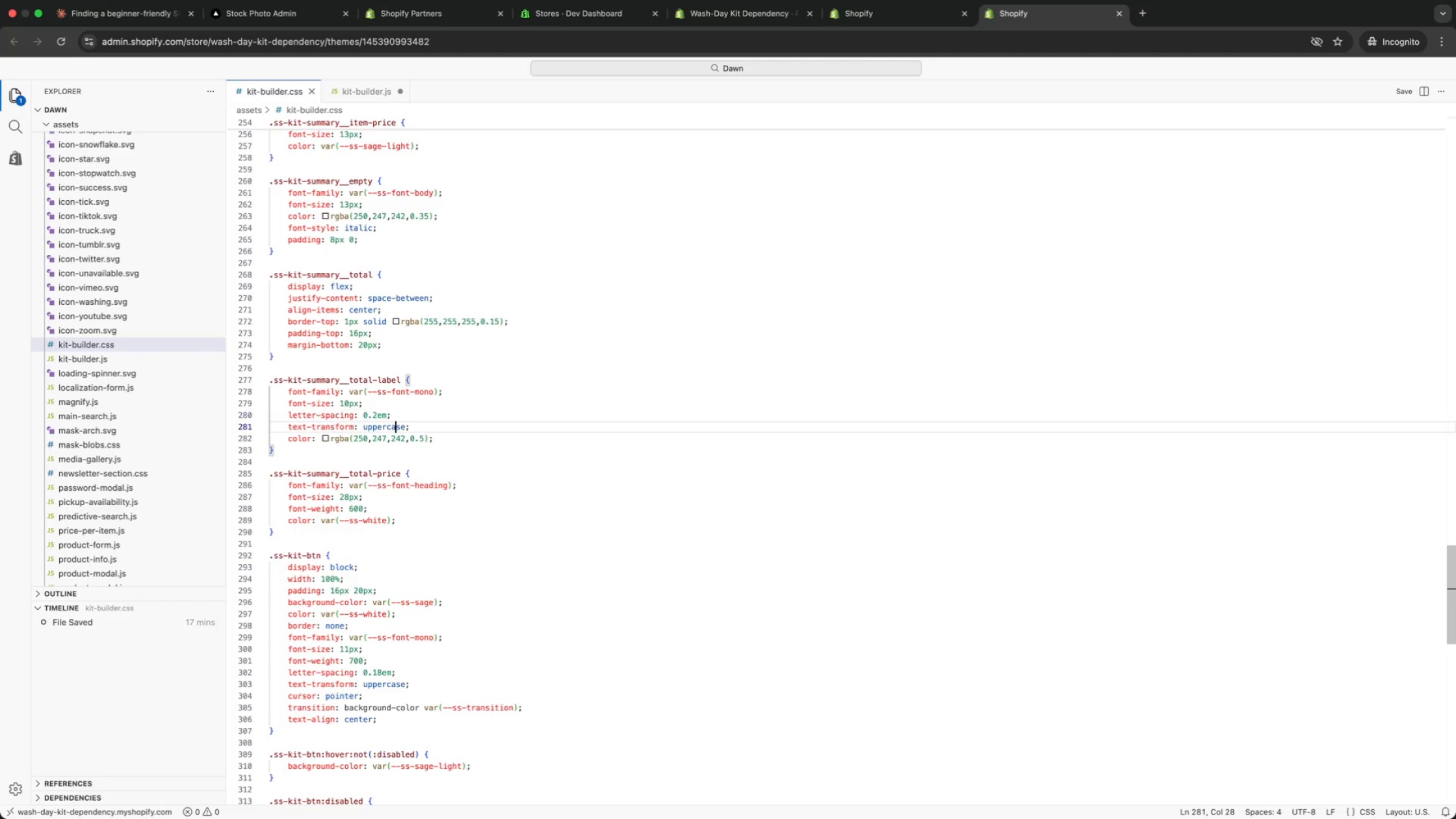 
key(ArrowDown)
 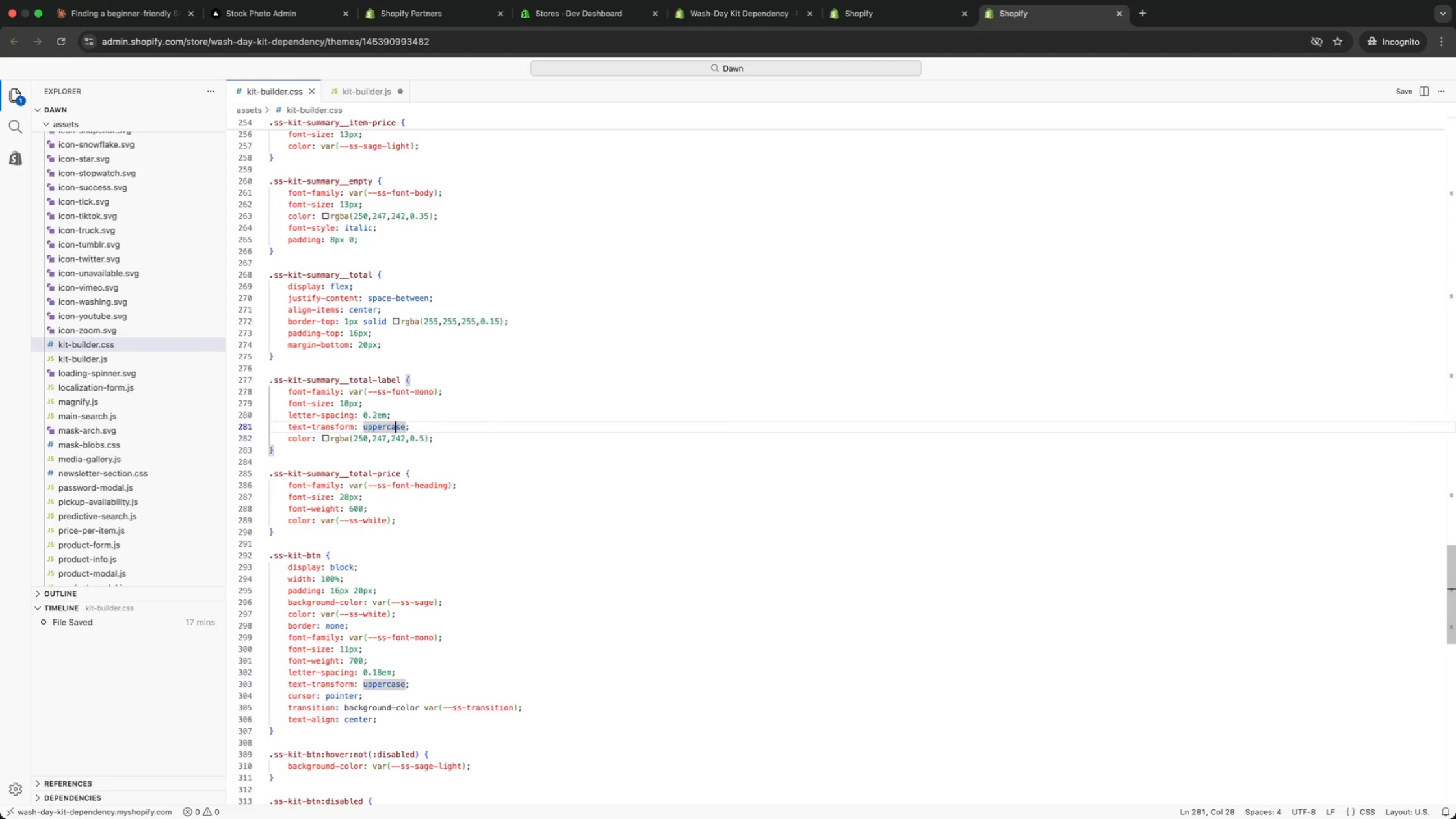 
key(ArrowDown)
 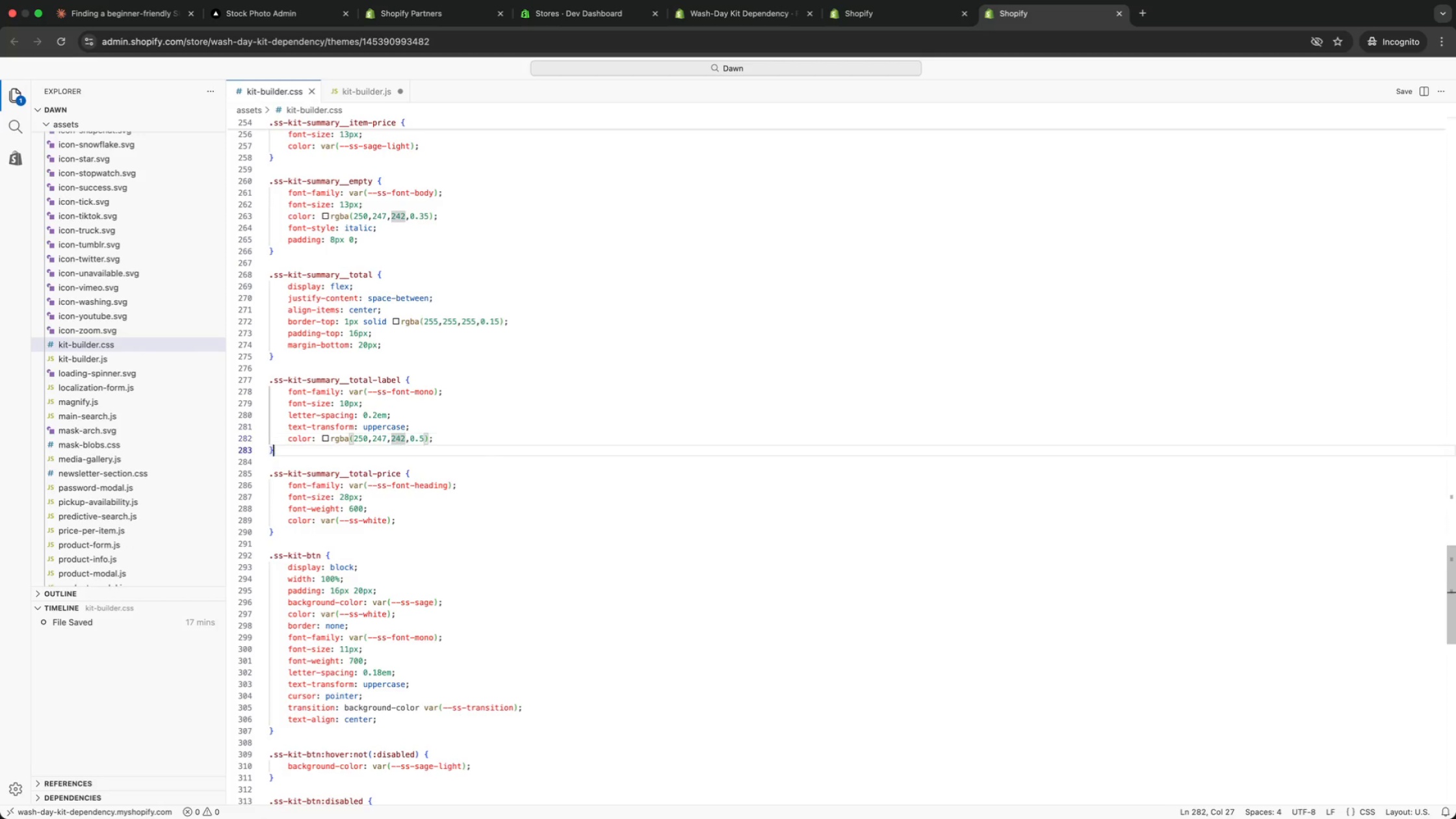 
key(ArrowDown)
 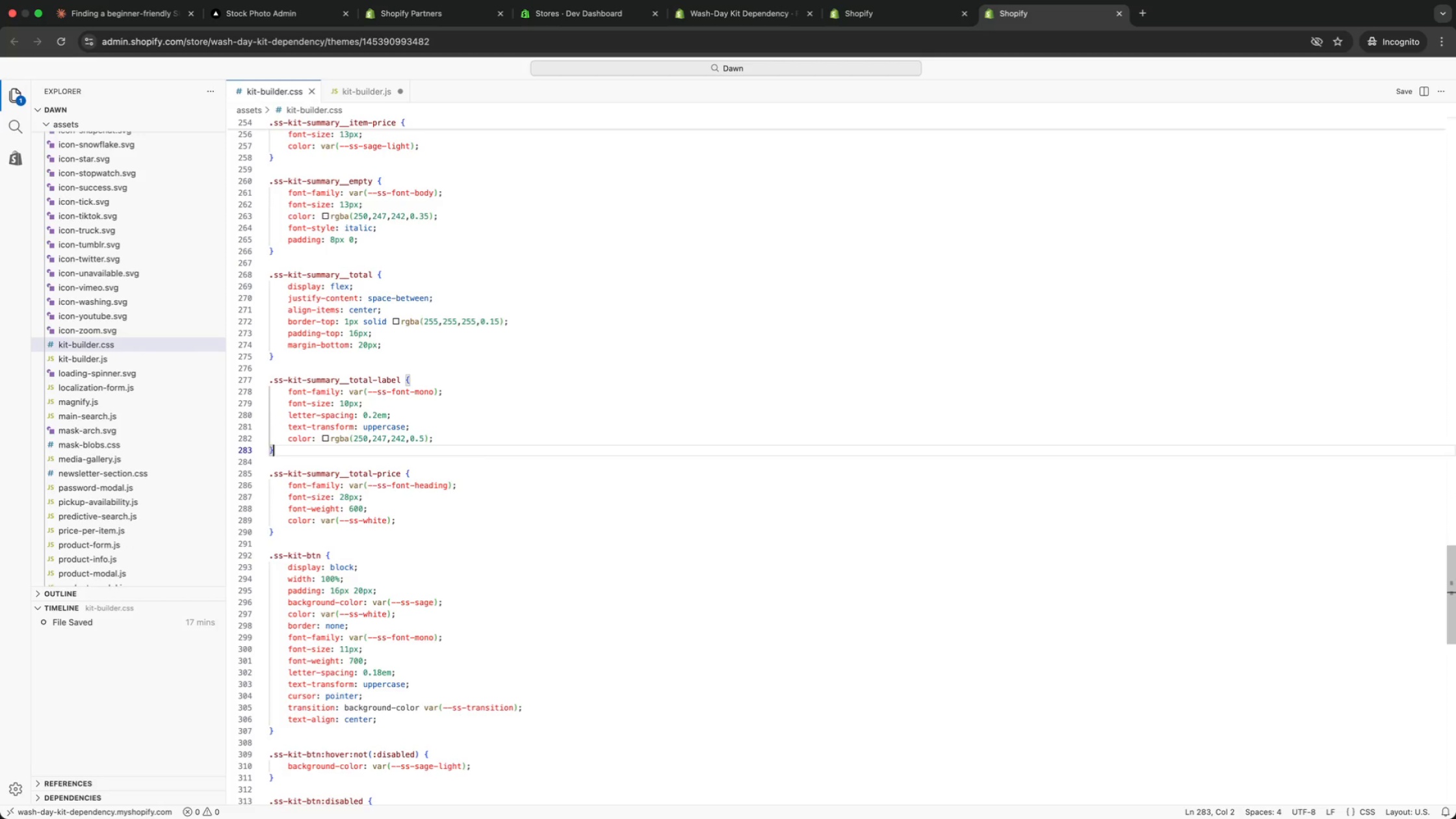 
key(ArrowDown)
 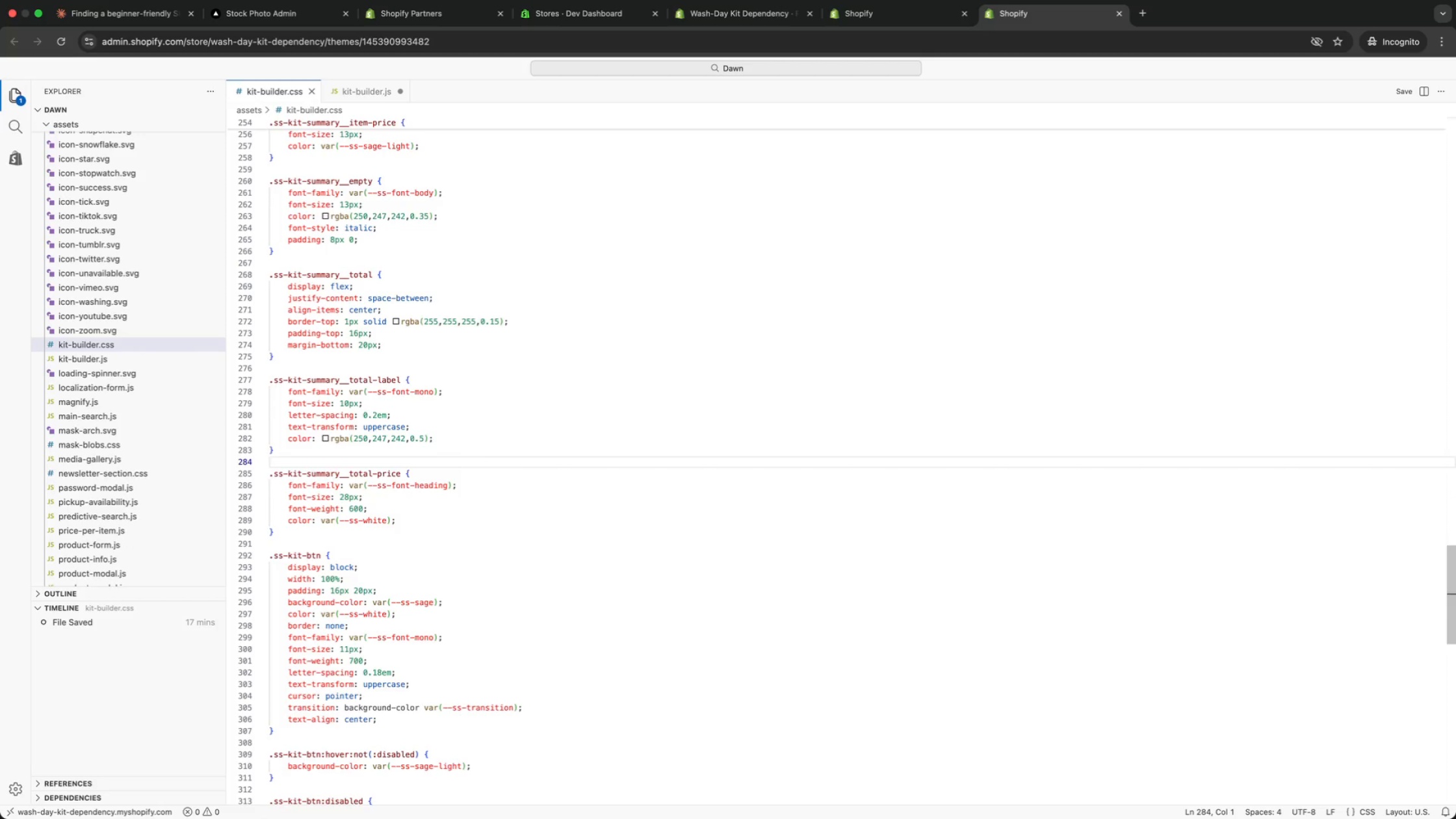 
key(ArrowDown)
 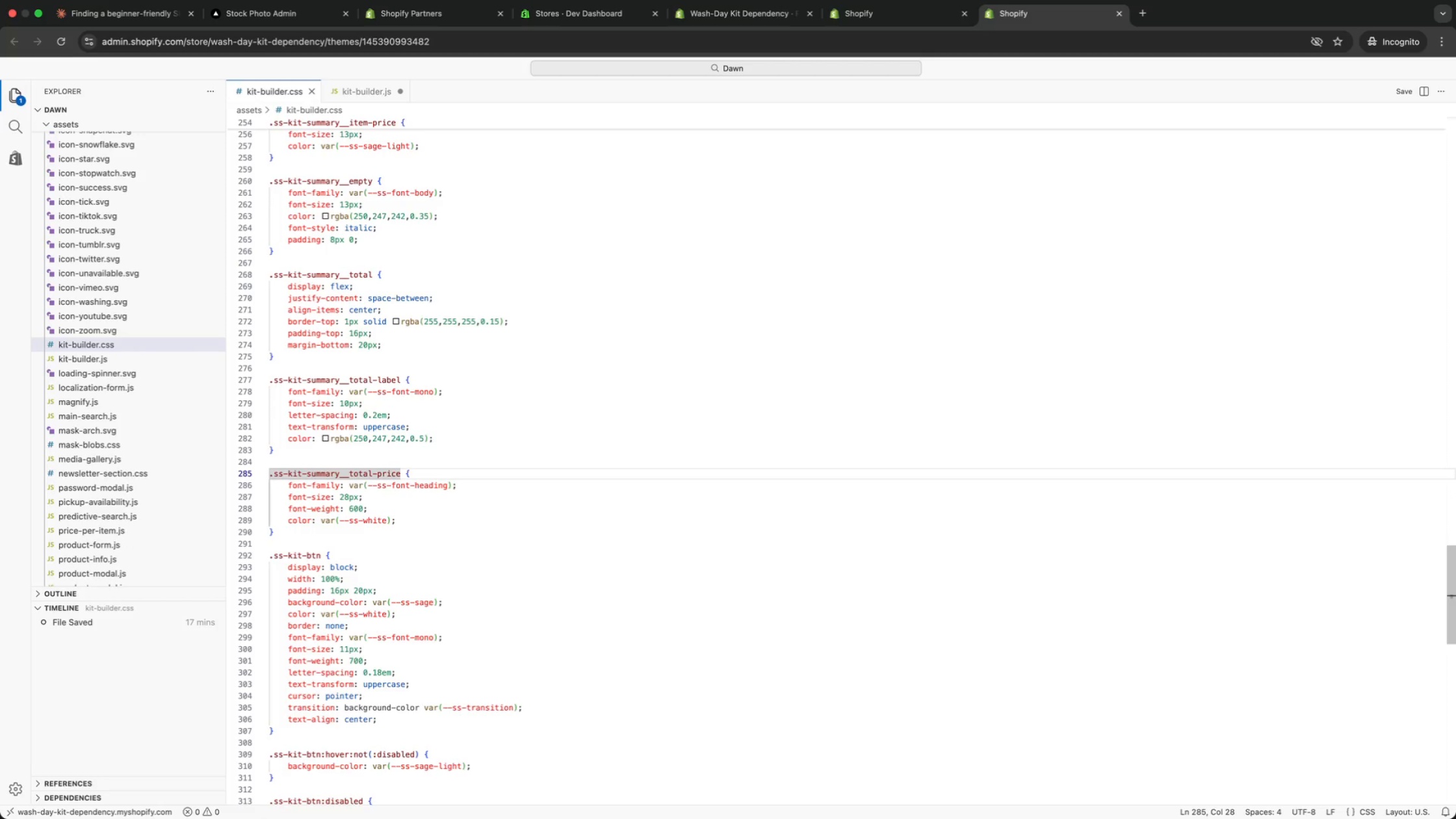 
key(ArrowDown)
 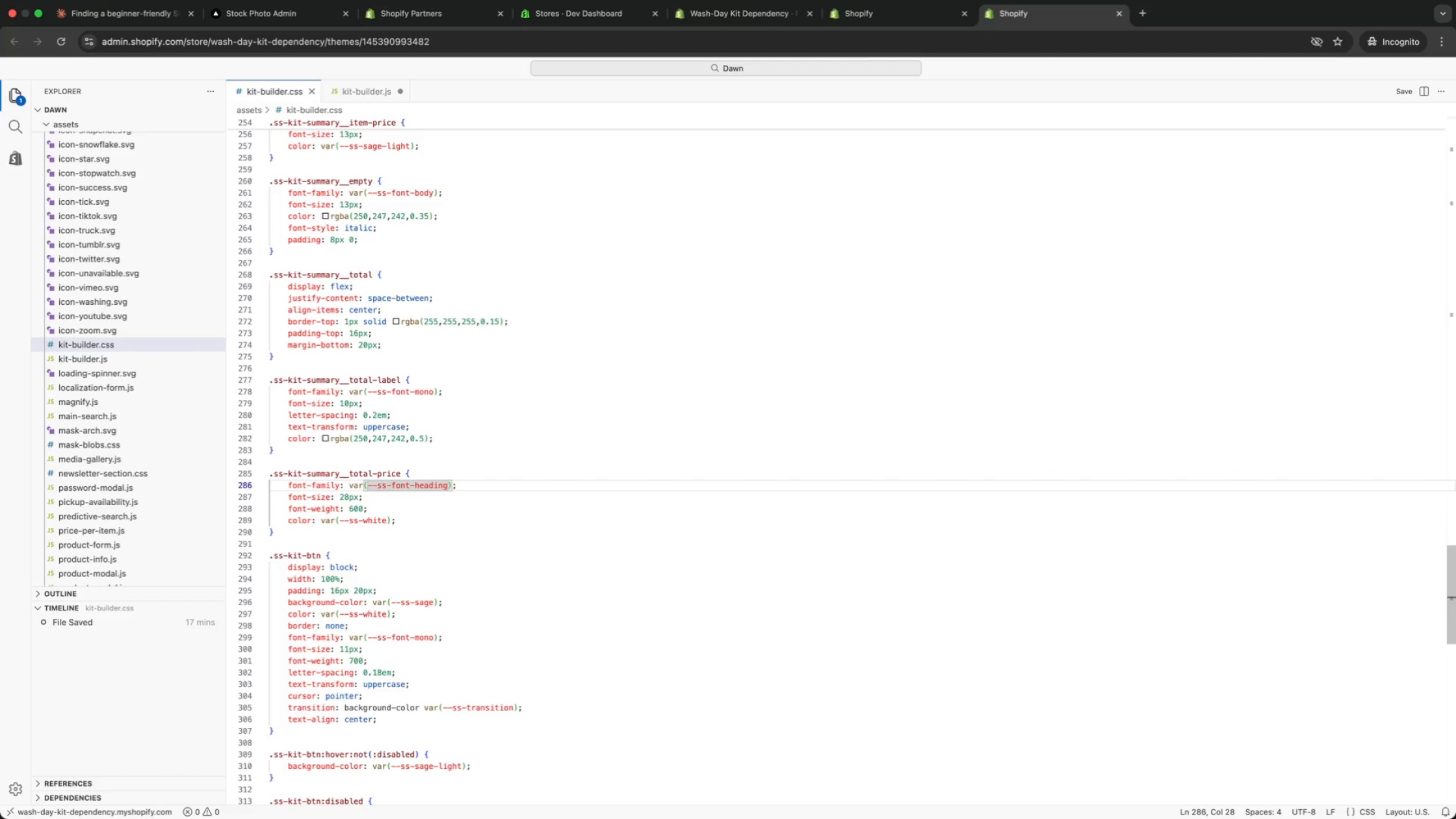 
key(ArrowDown)
 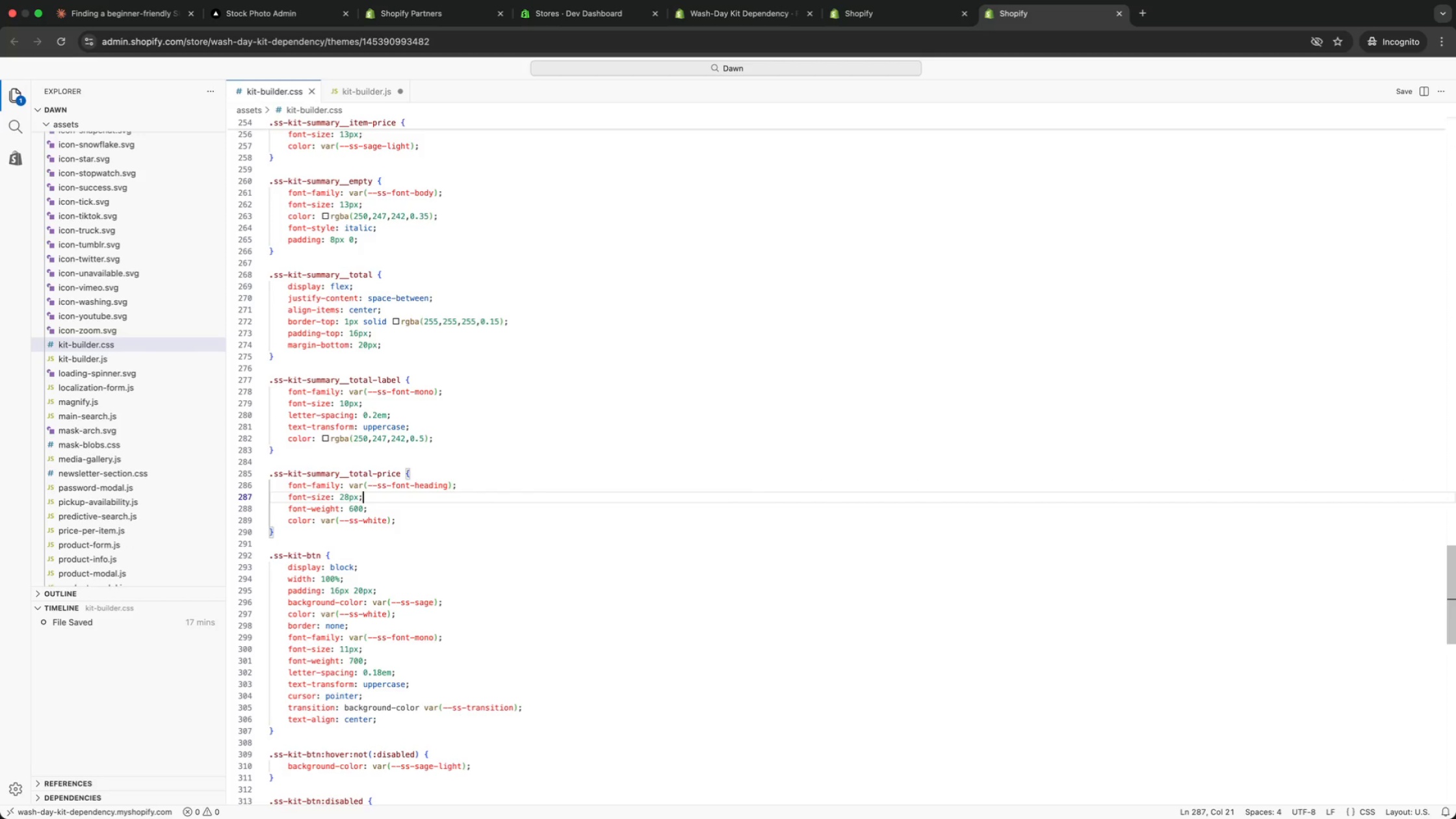 
key(ArrowDown)
 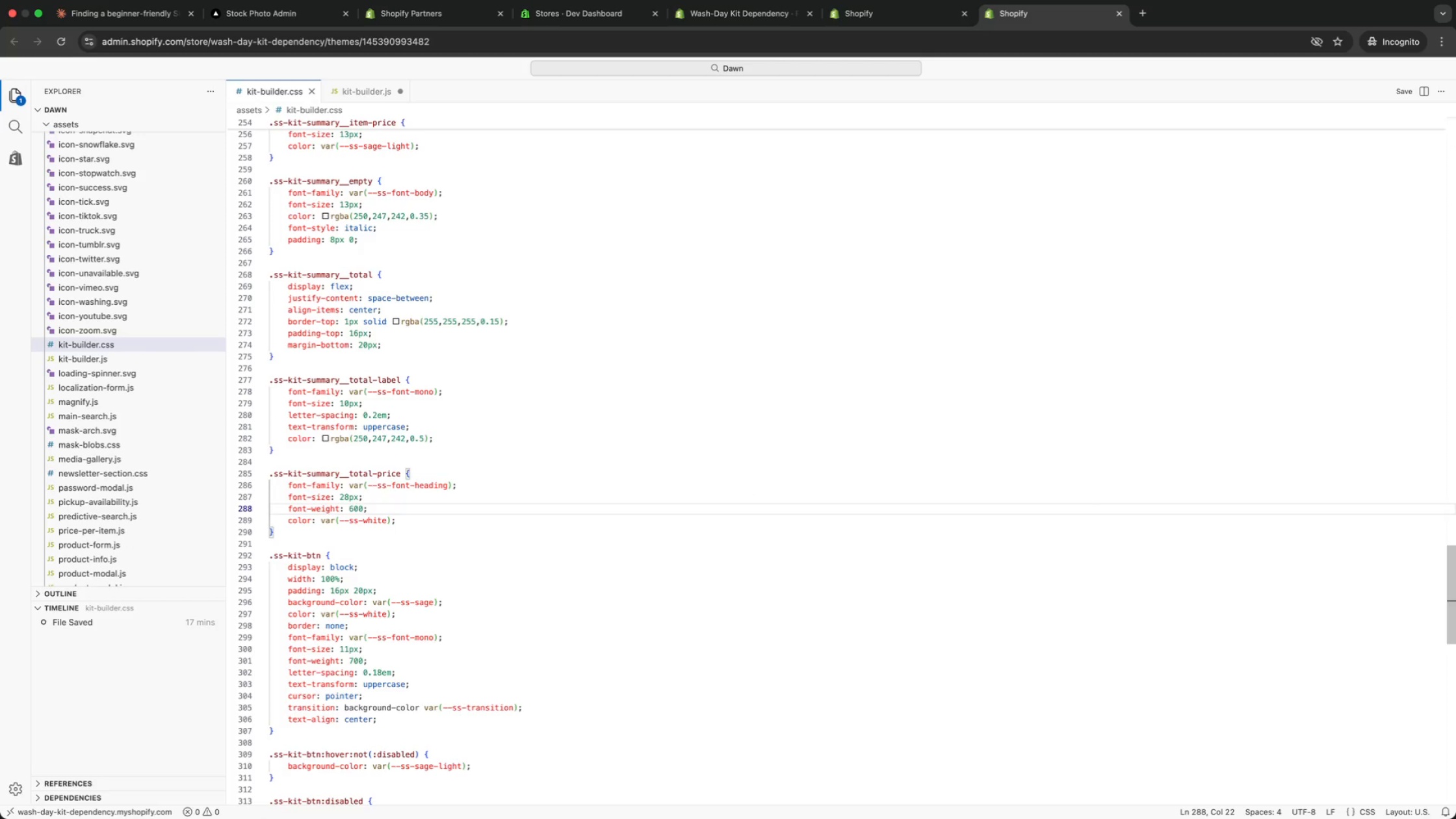 
key(ArrowUp)
 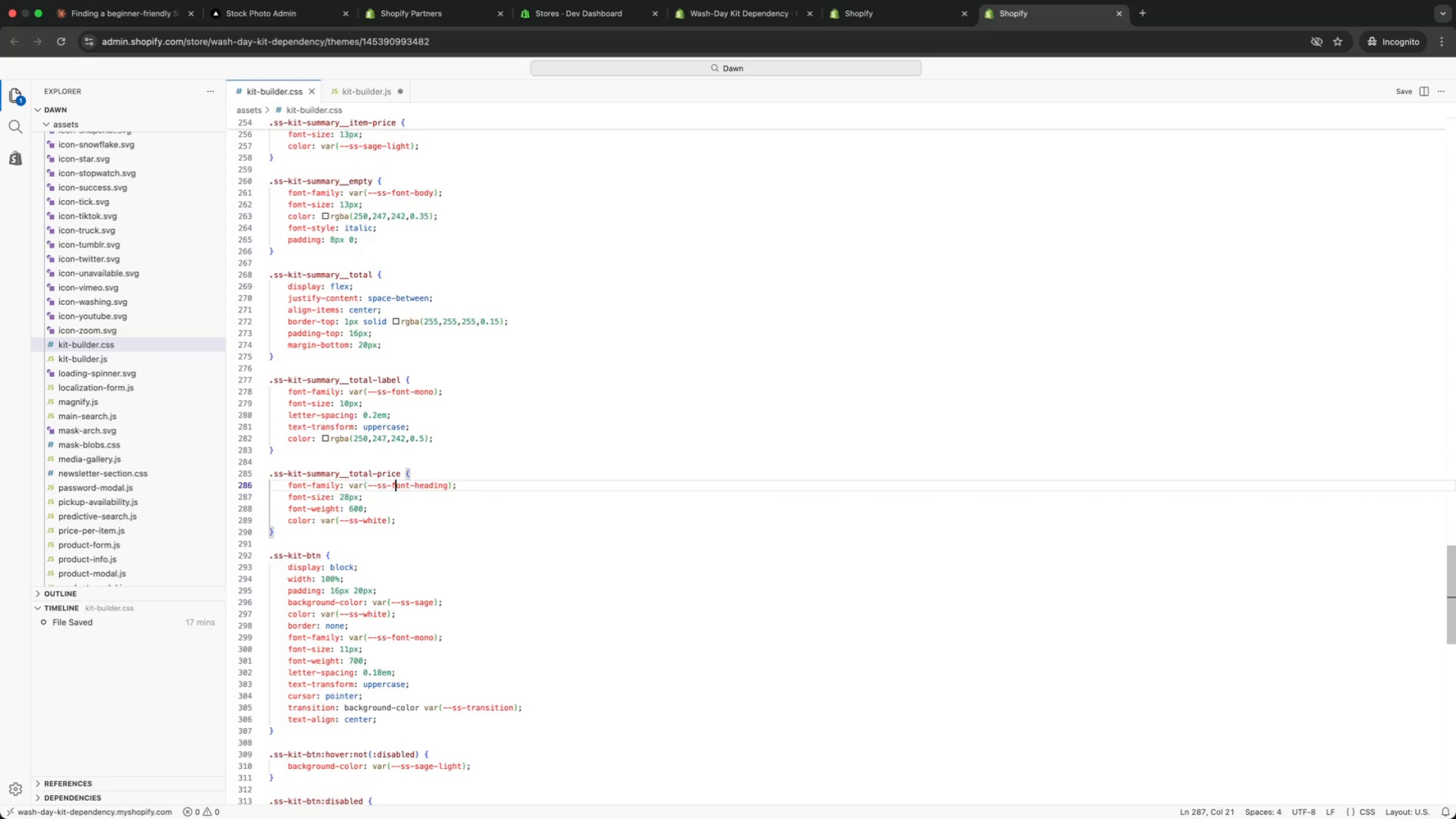 
key(ArrowUp)
 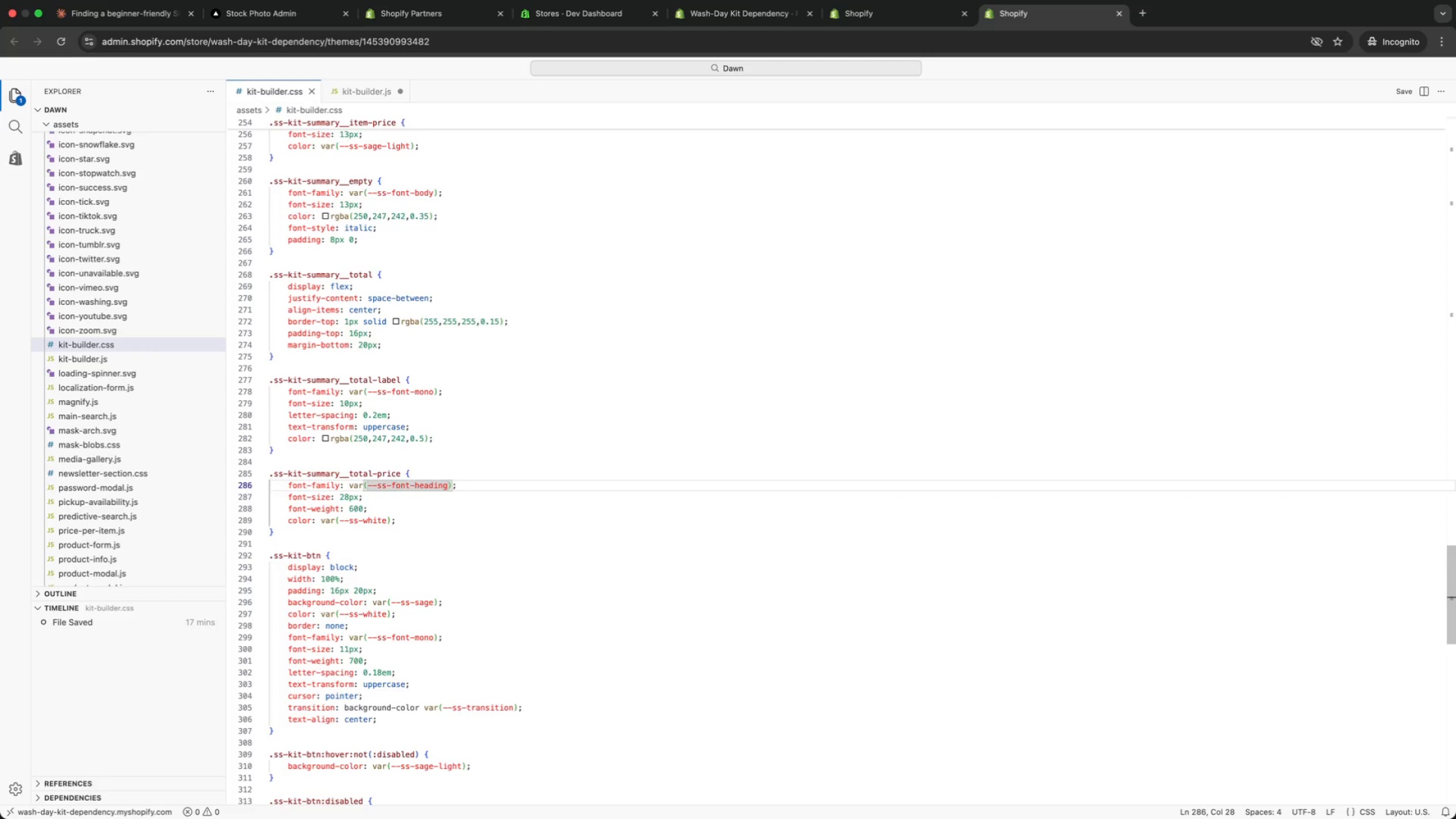 
key(ArrowDown)
 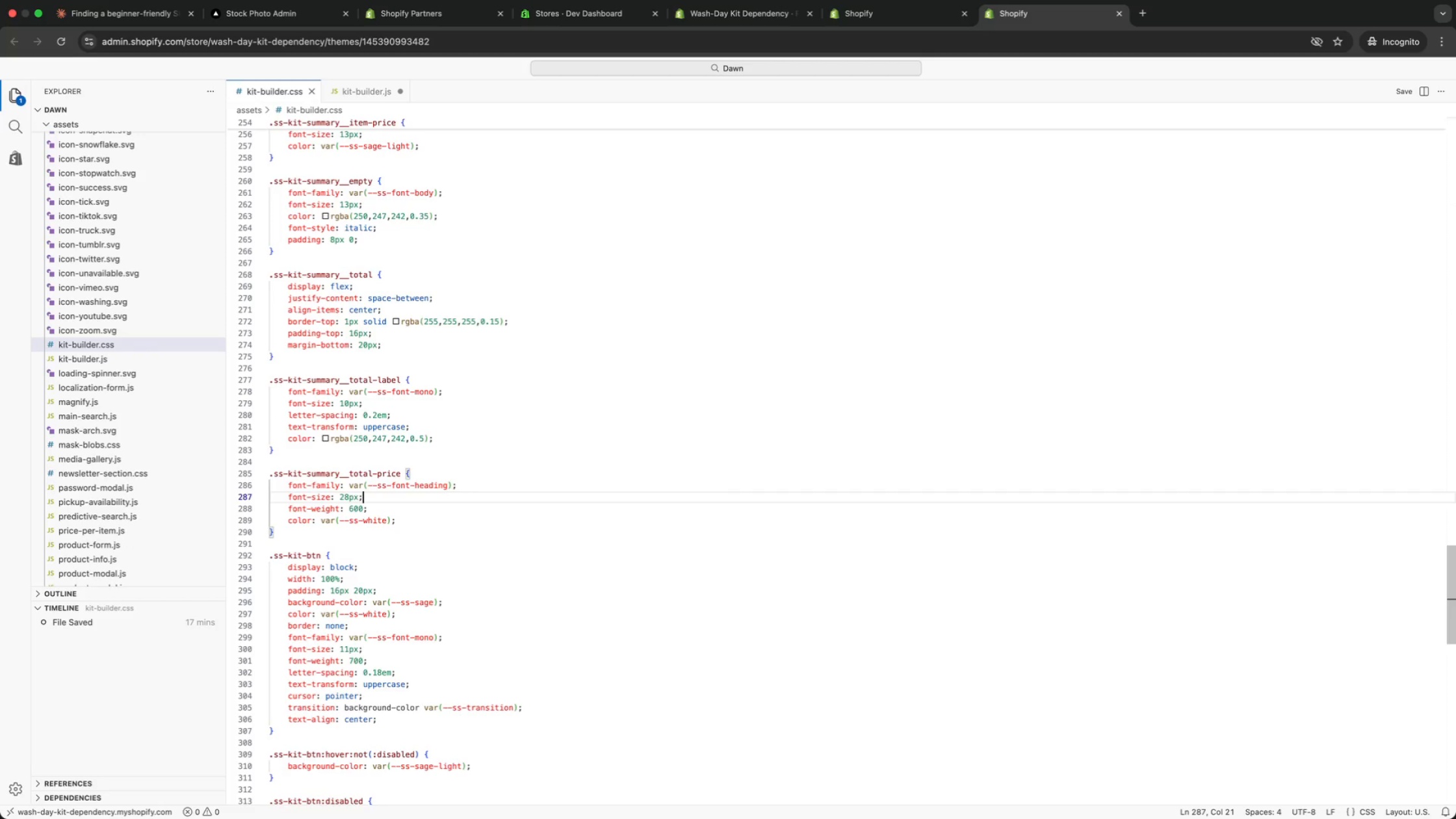 
key(ArrowDown)
 